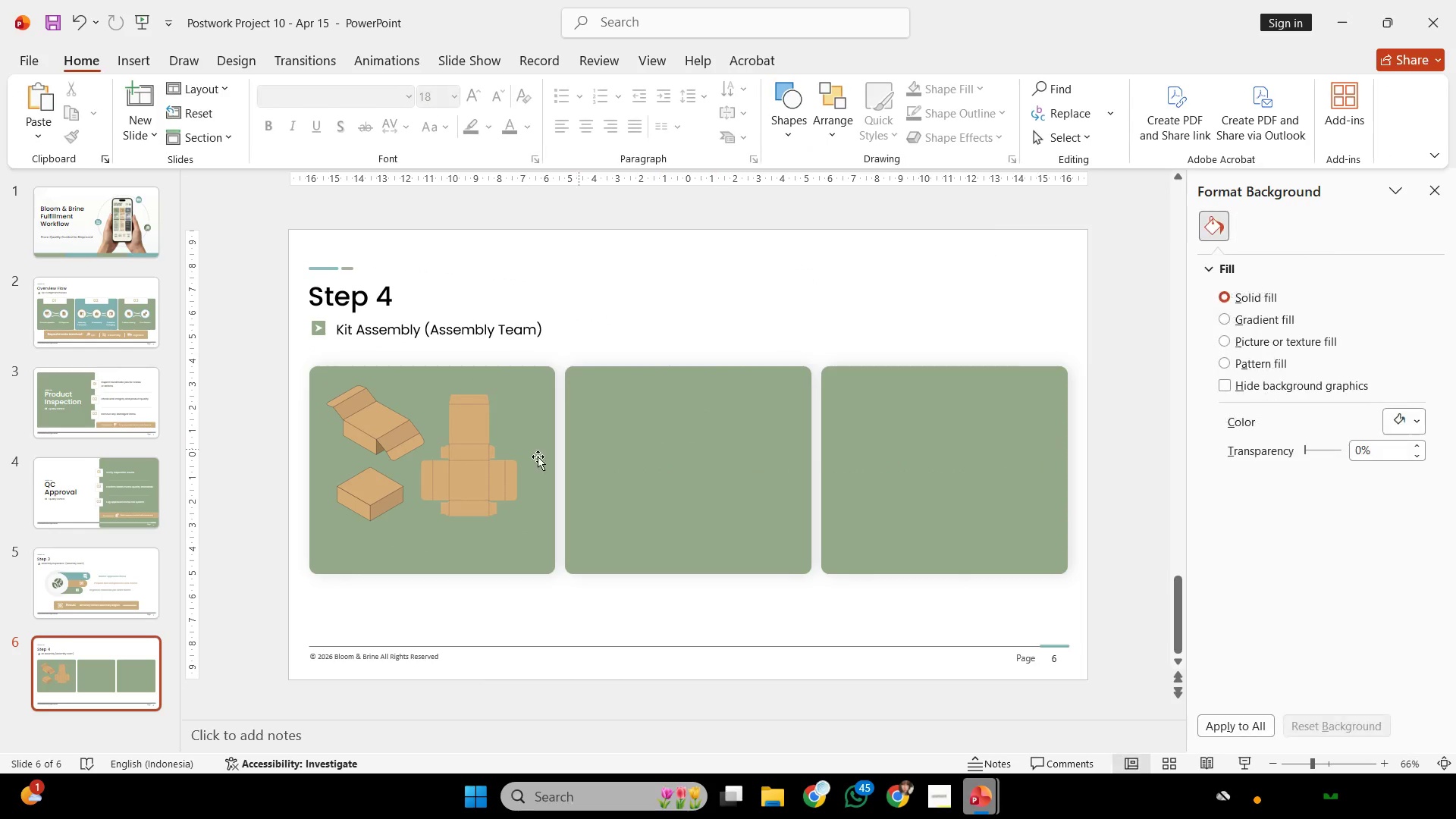 
hold_key(key=ShiftLeft, duration=0.72)
double_click([554, 434])
 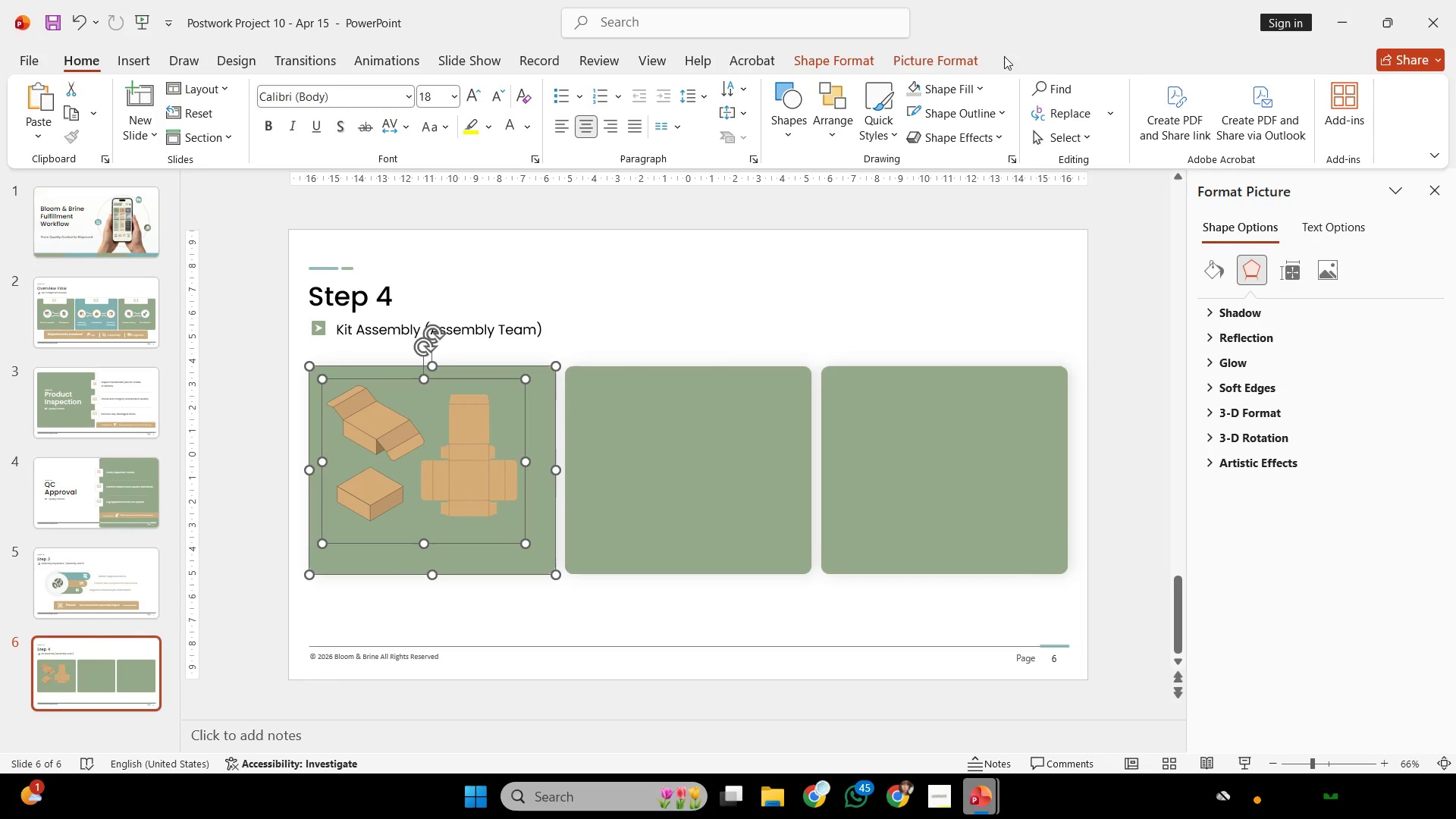 
left_click([961, 56])
 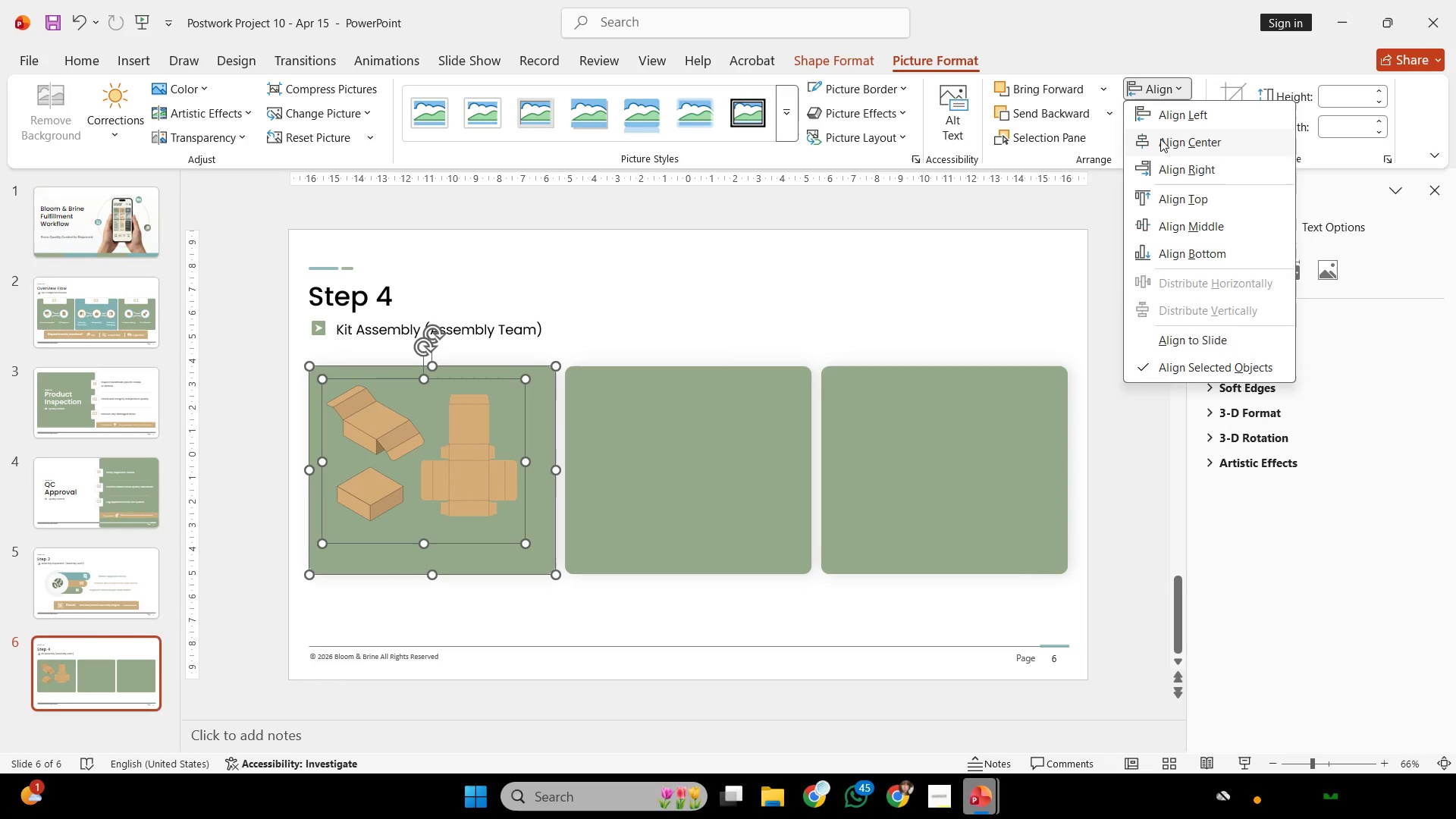 
double_click([1160, 139])
 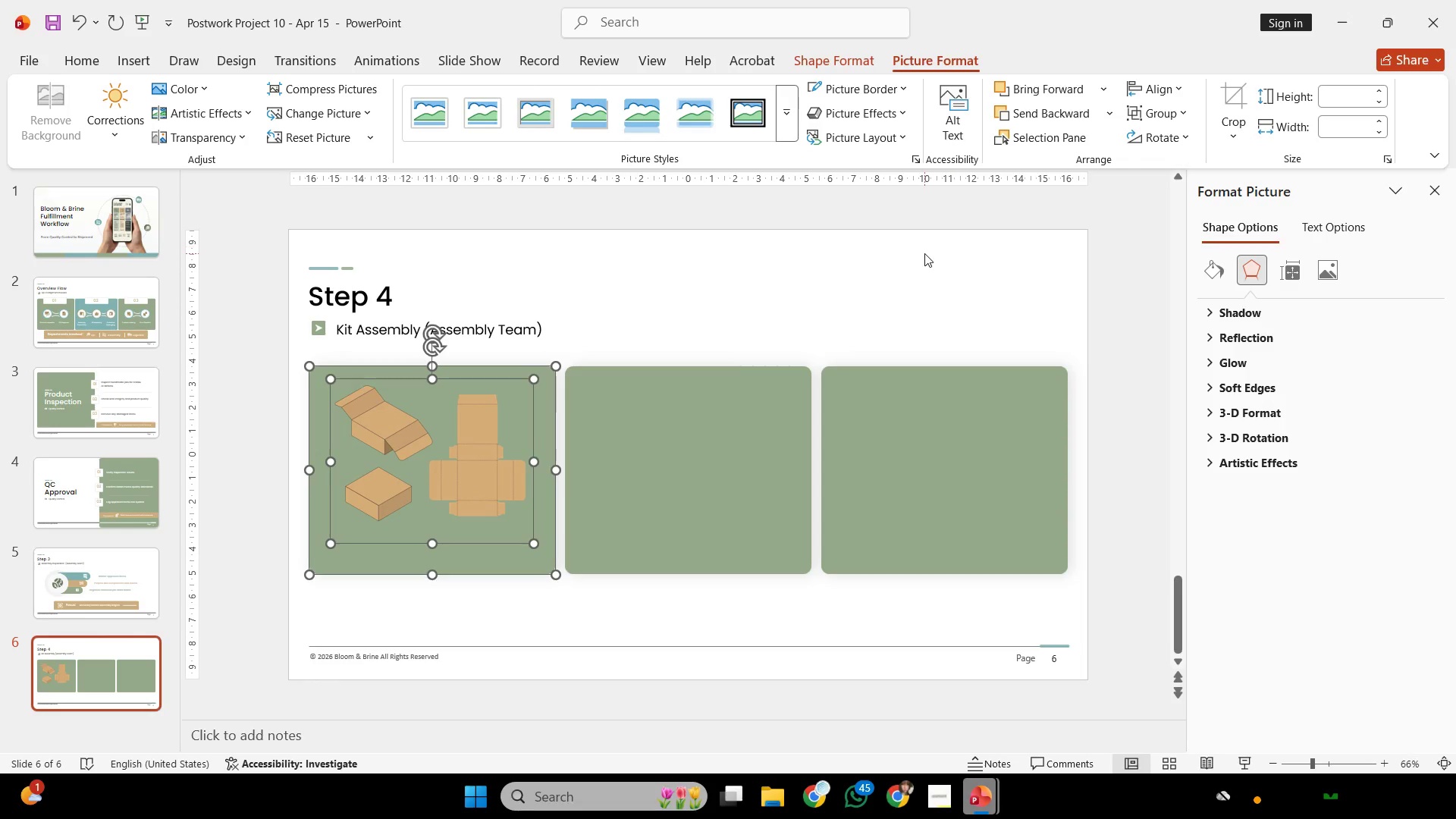 
triple_click([924, 253])
 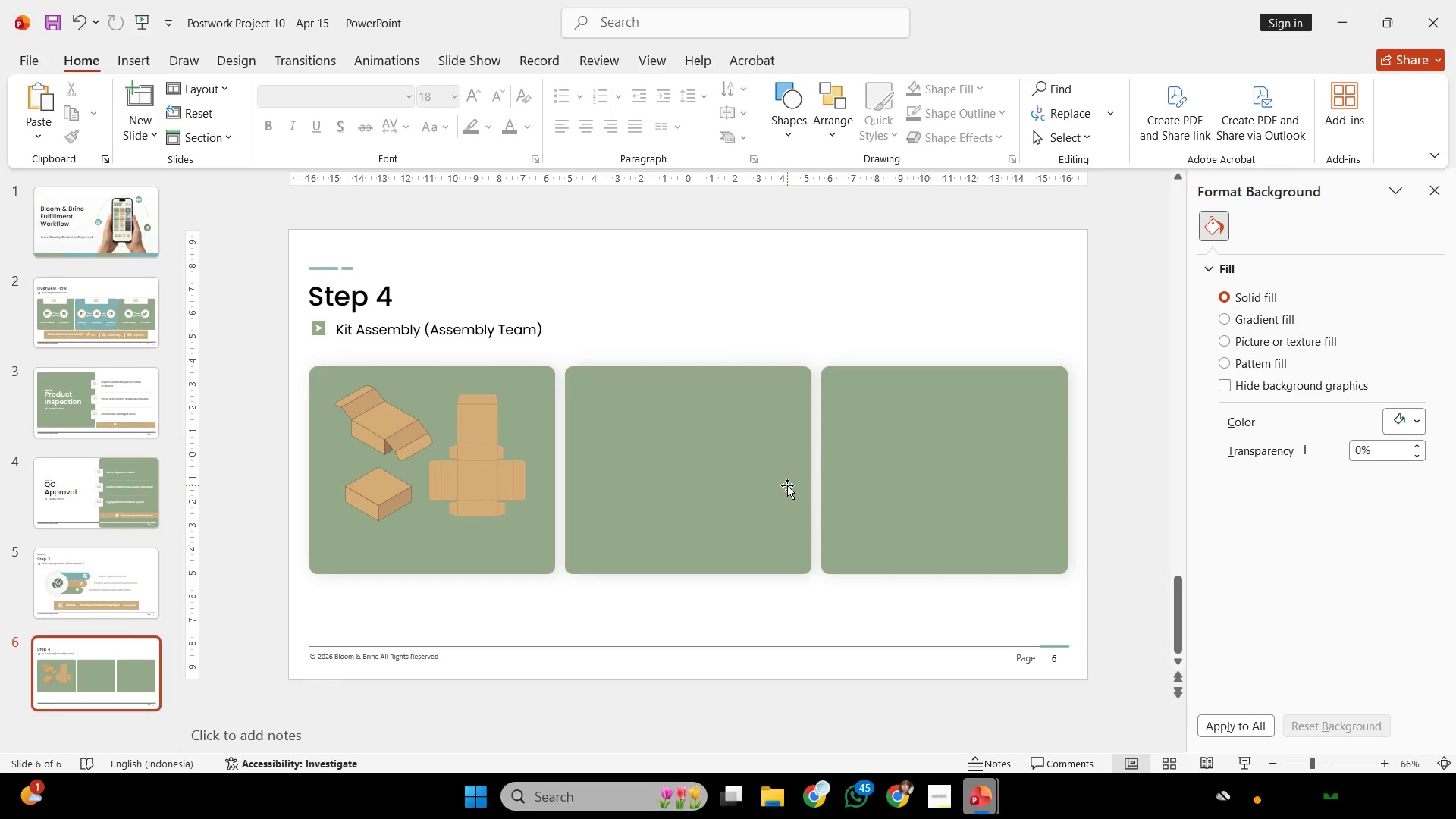 
hold_key(key=ControlLeft, duration=0.31)
 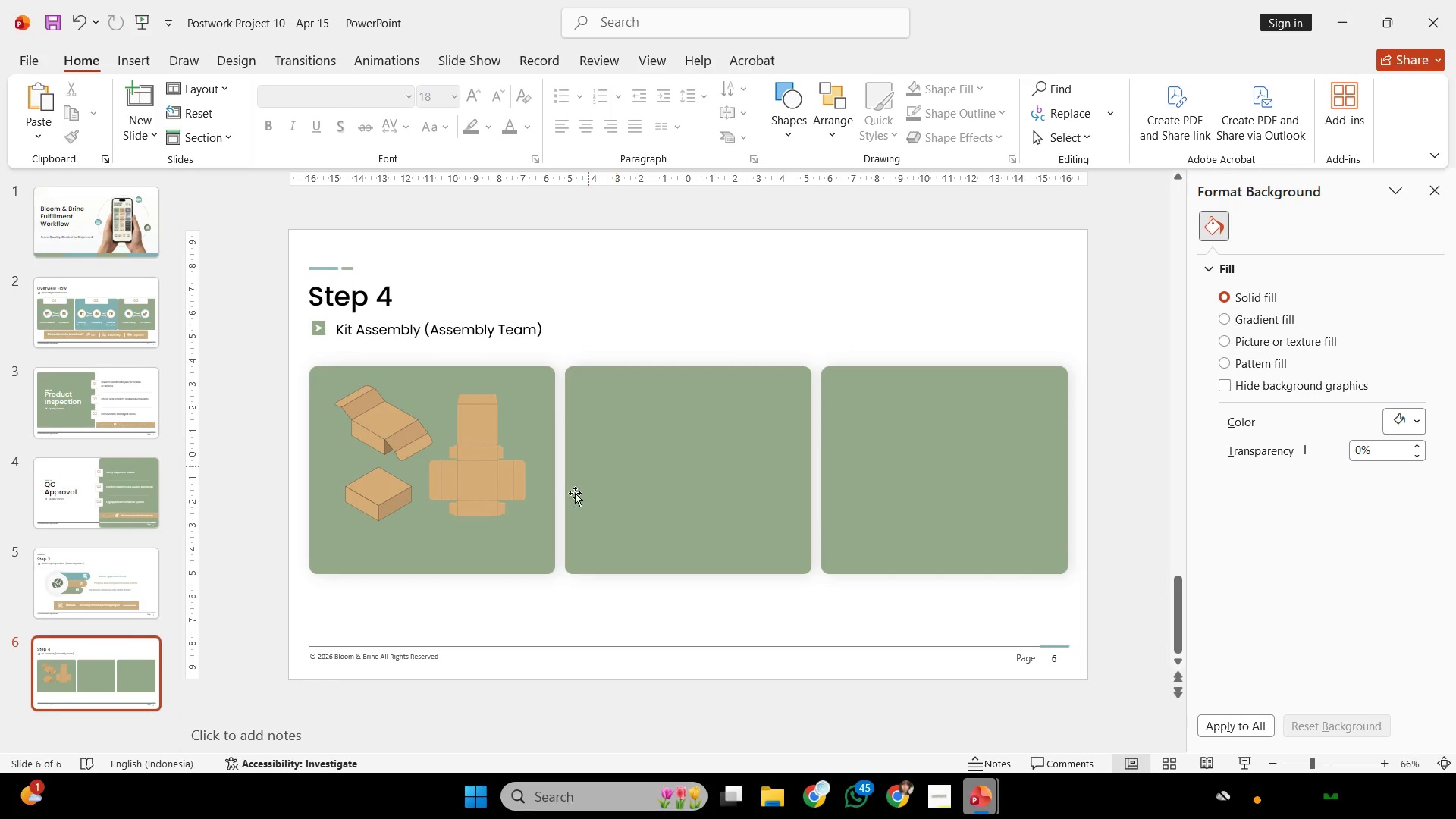 
left_click([516, 541])
 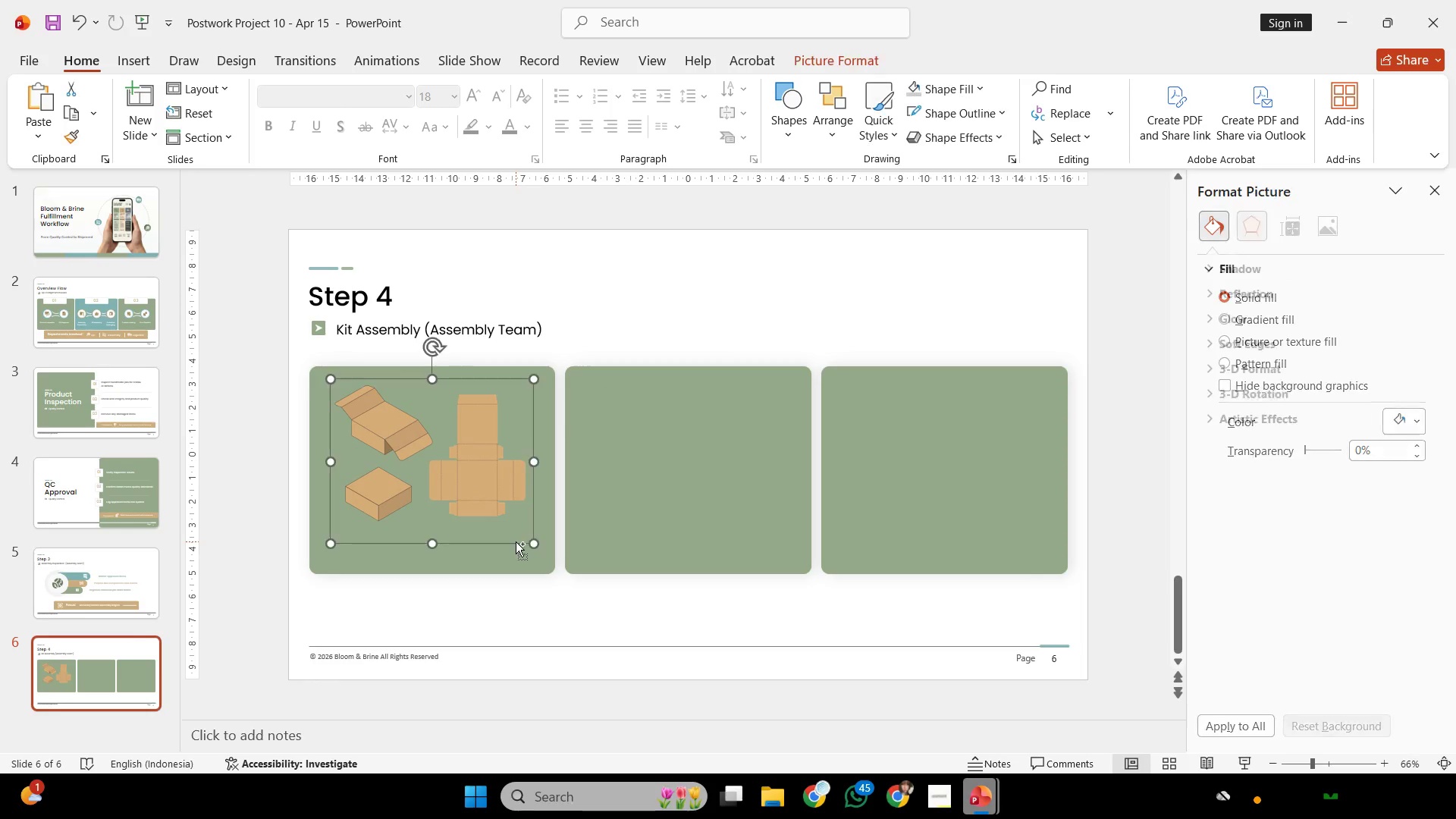 
key(Control+ControlLeft)
 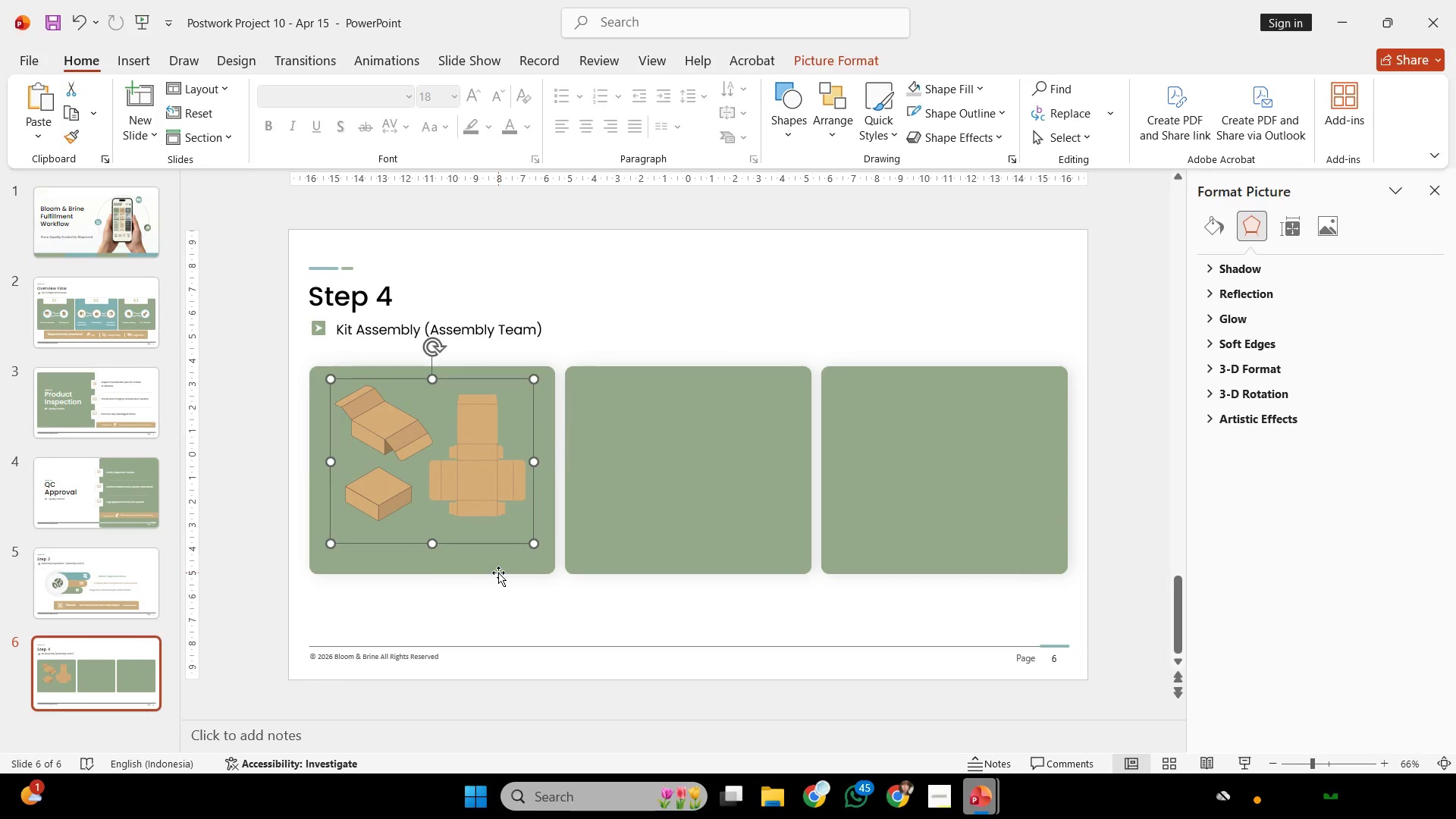 
left_click([498, 573])
 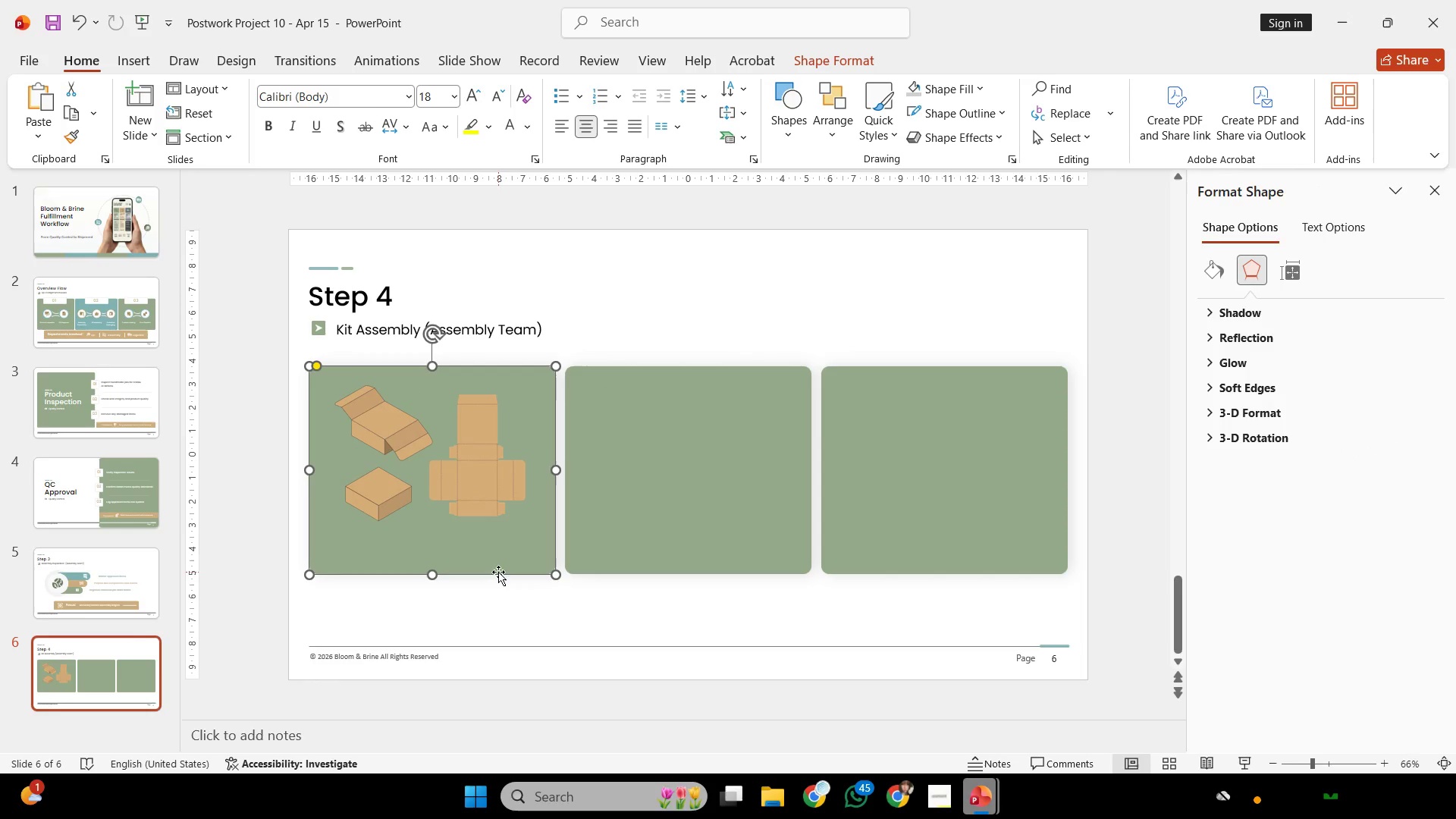 
key(Control+C)
 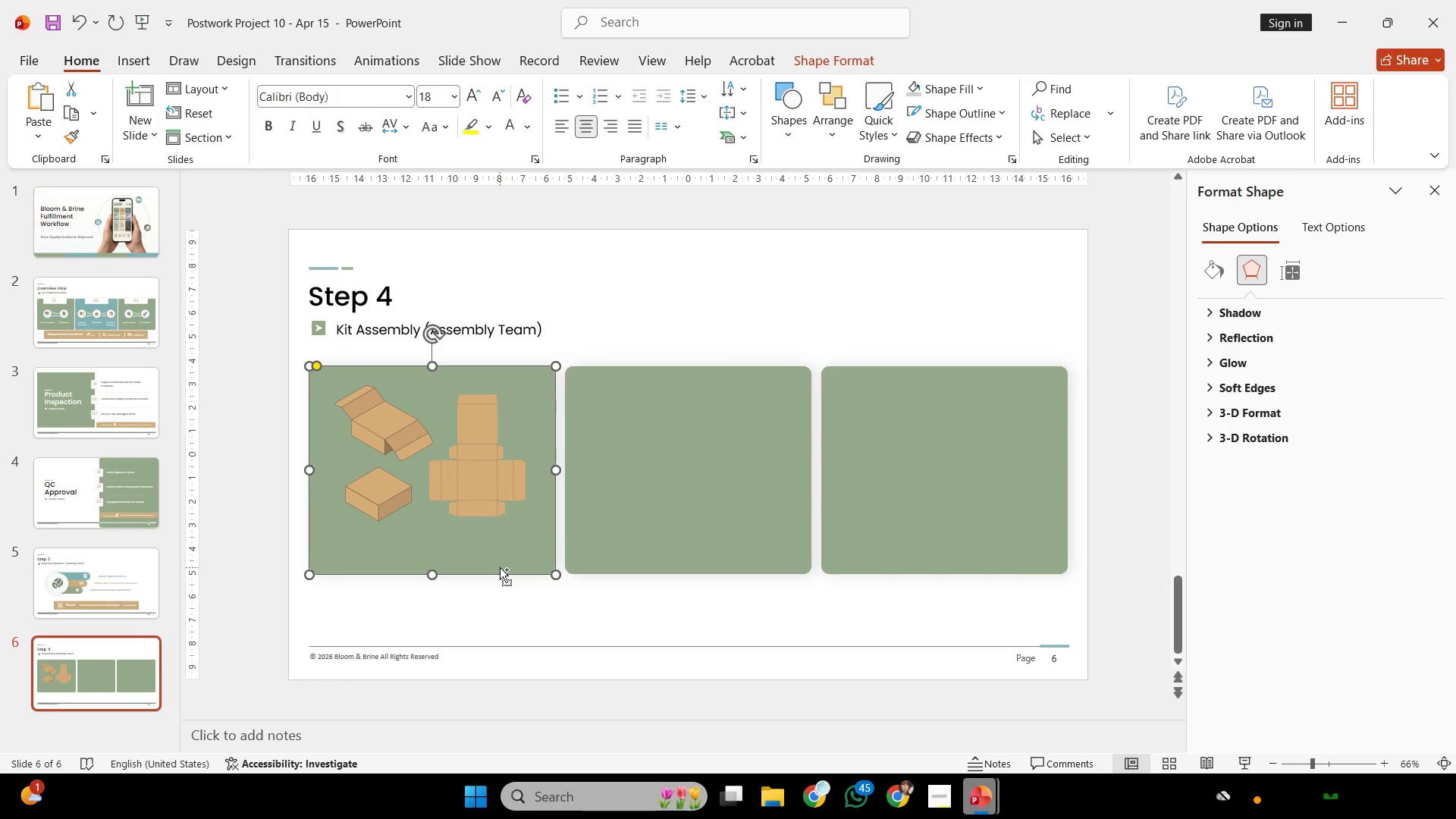 
key(Control+V)
 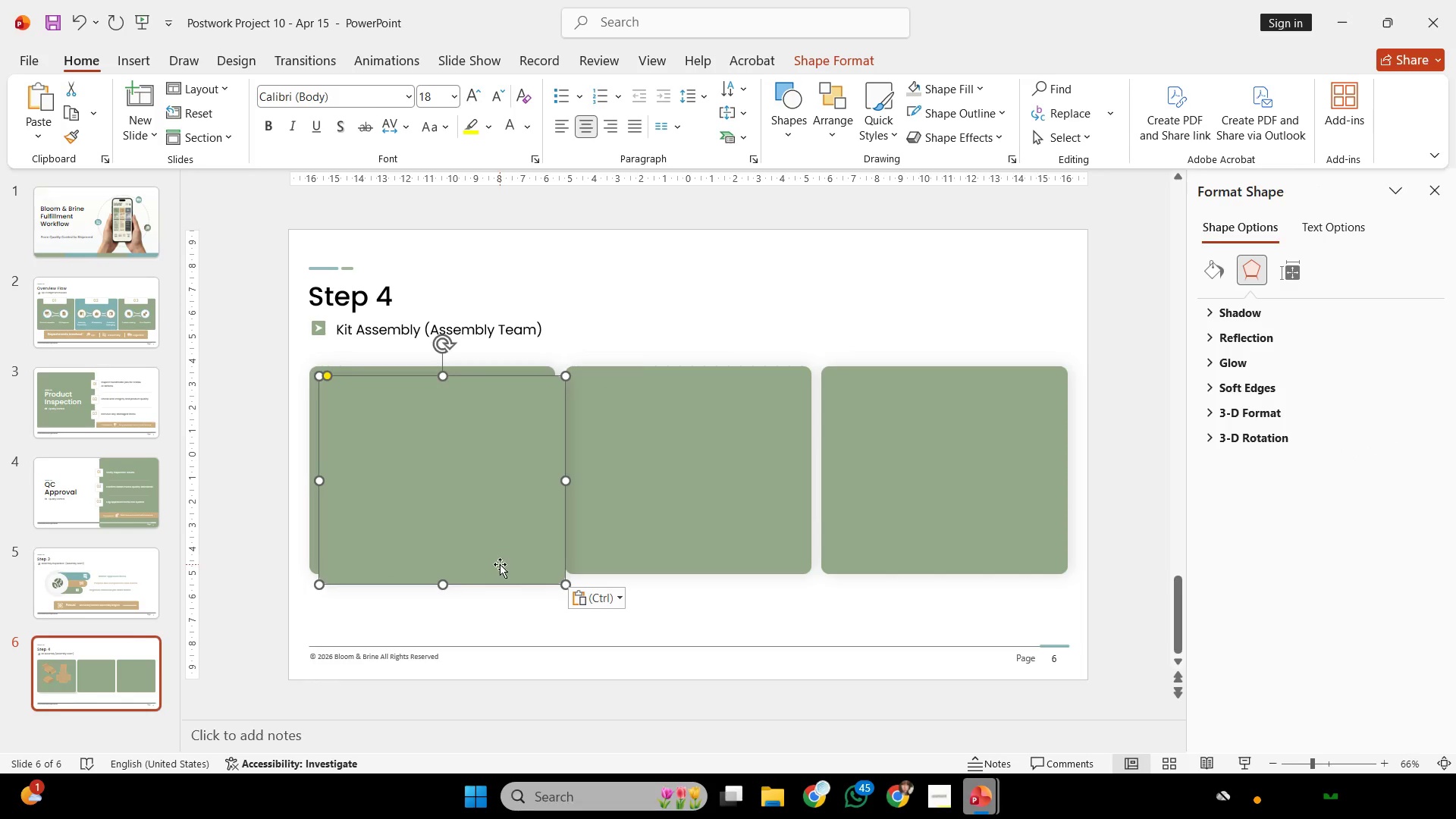 
key(Control+Z)
 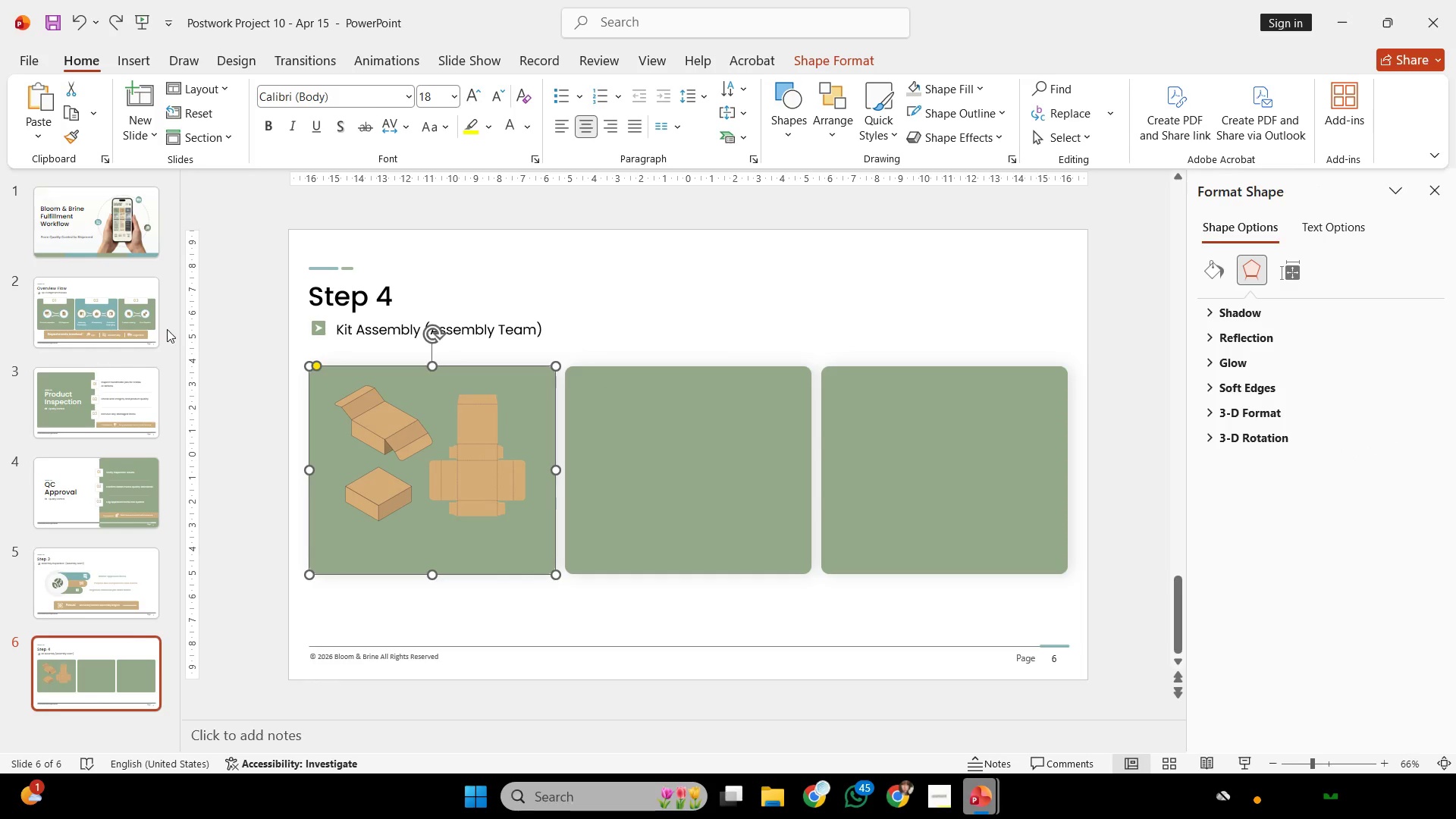 
left_click([106, 315])
 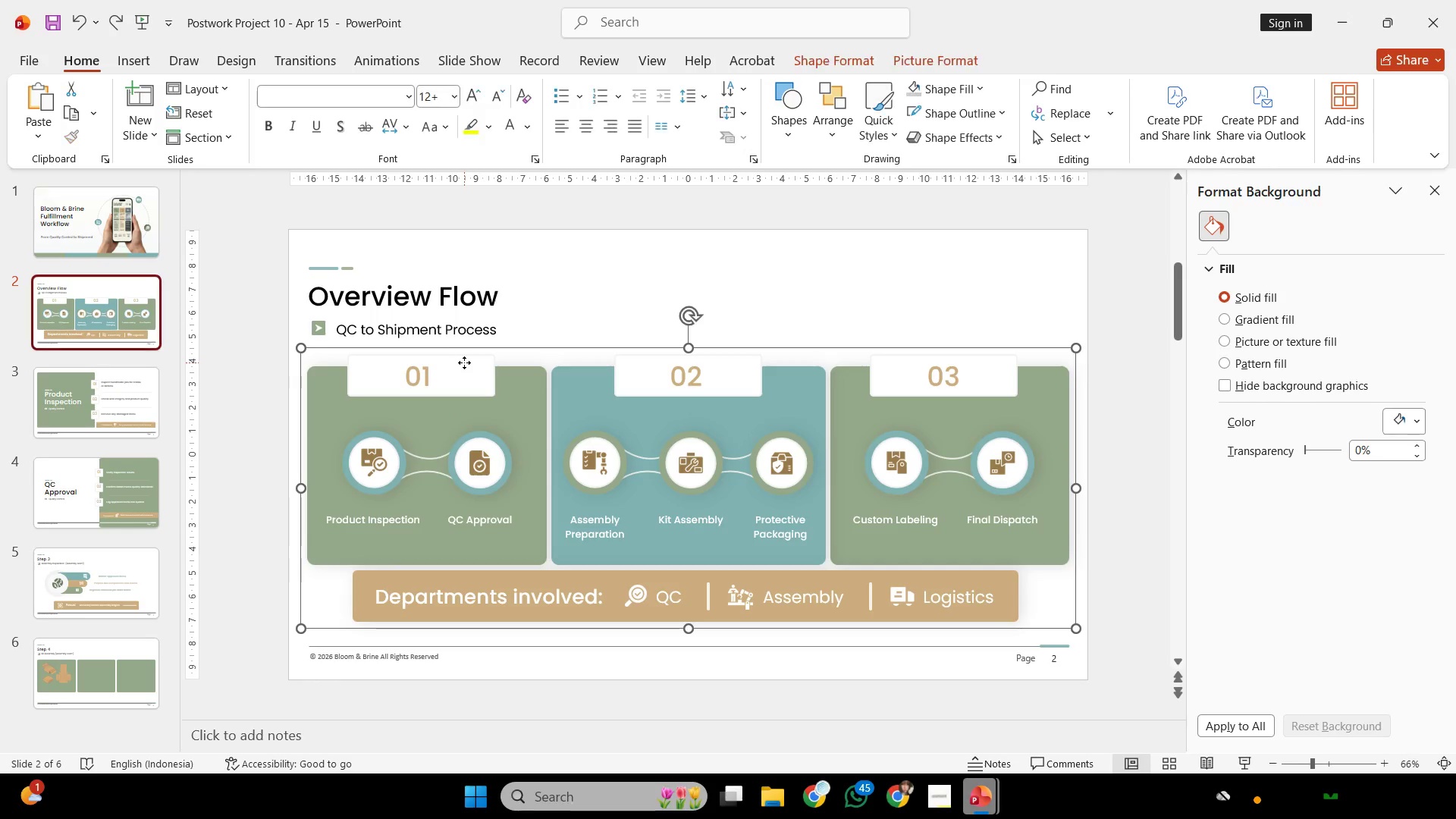 
double_click([474, 361])
 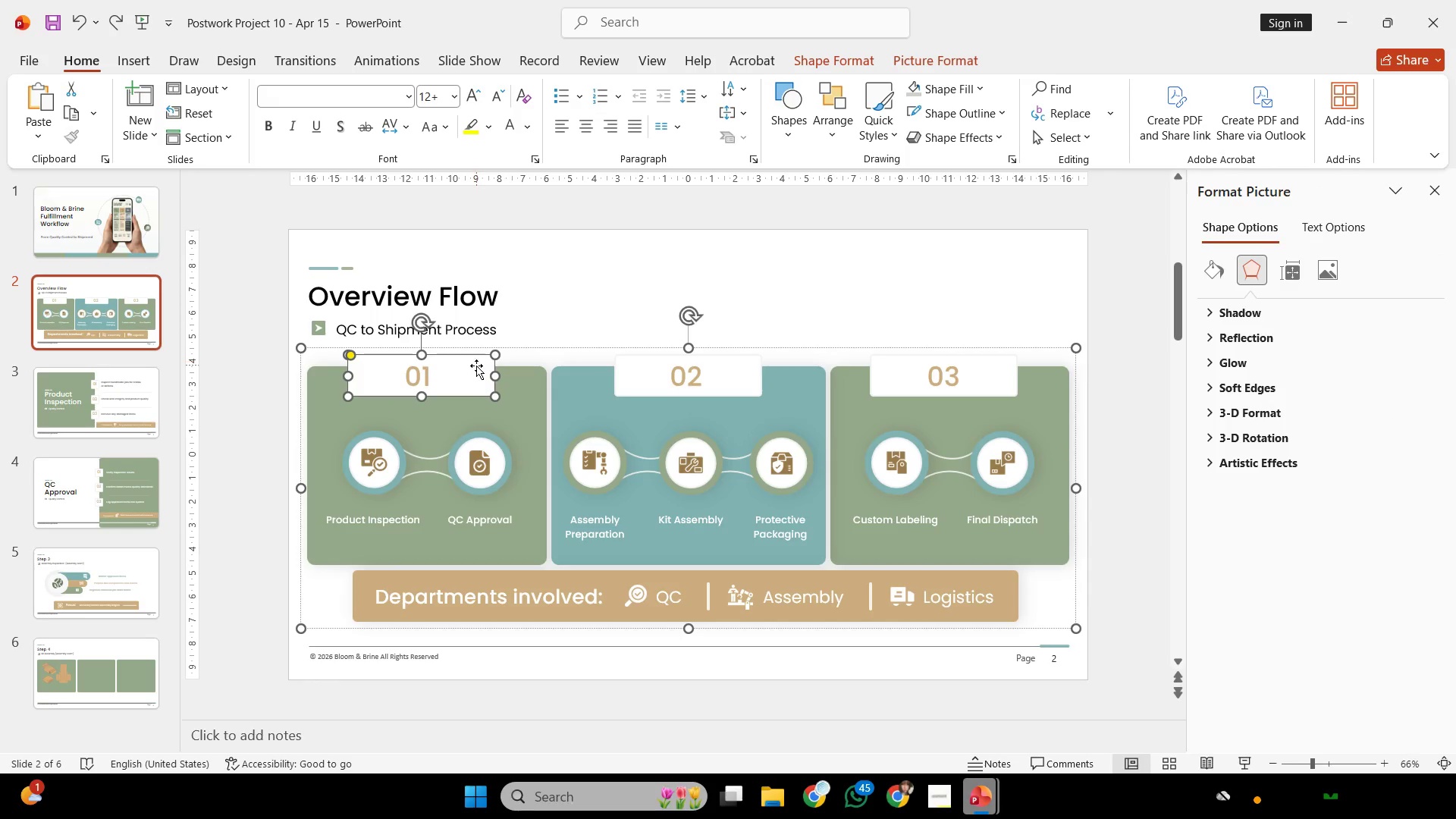 
key(Control+C)
 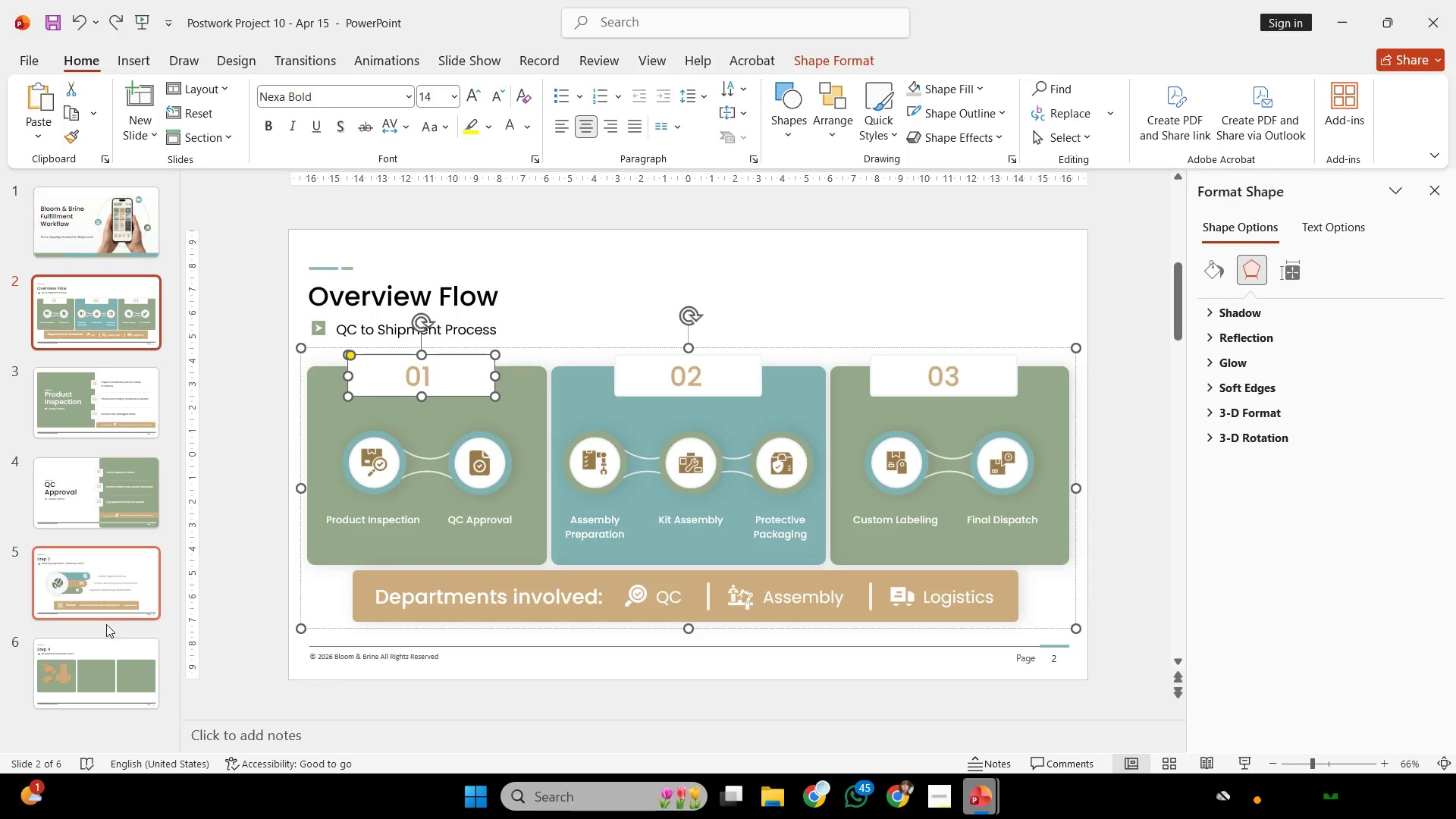 
left_click([93, 664])
 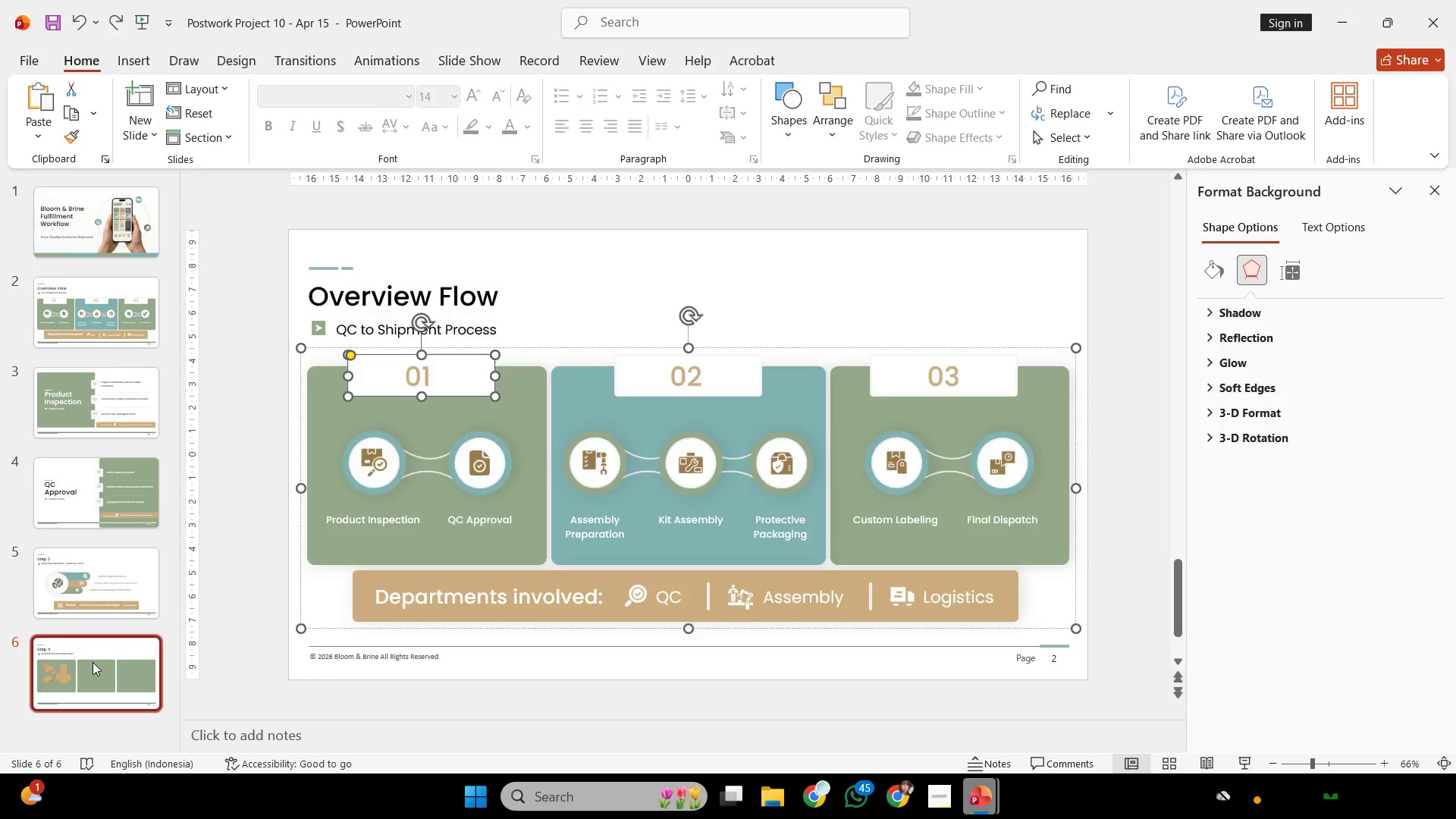 
key(Control+V)
 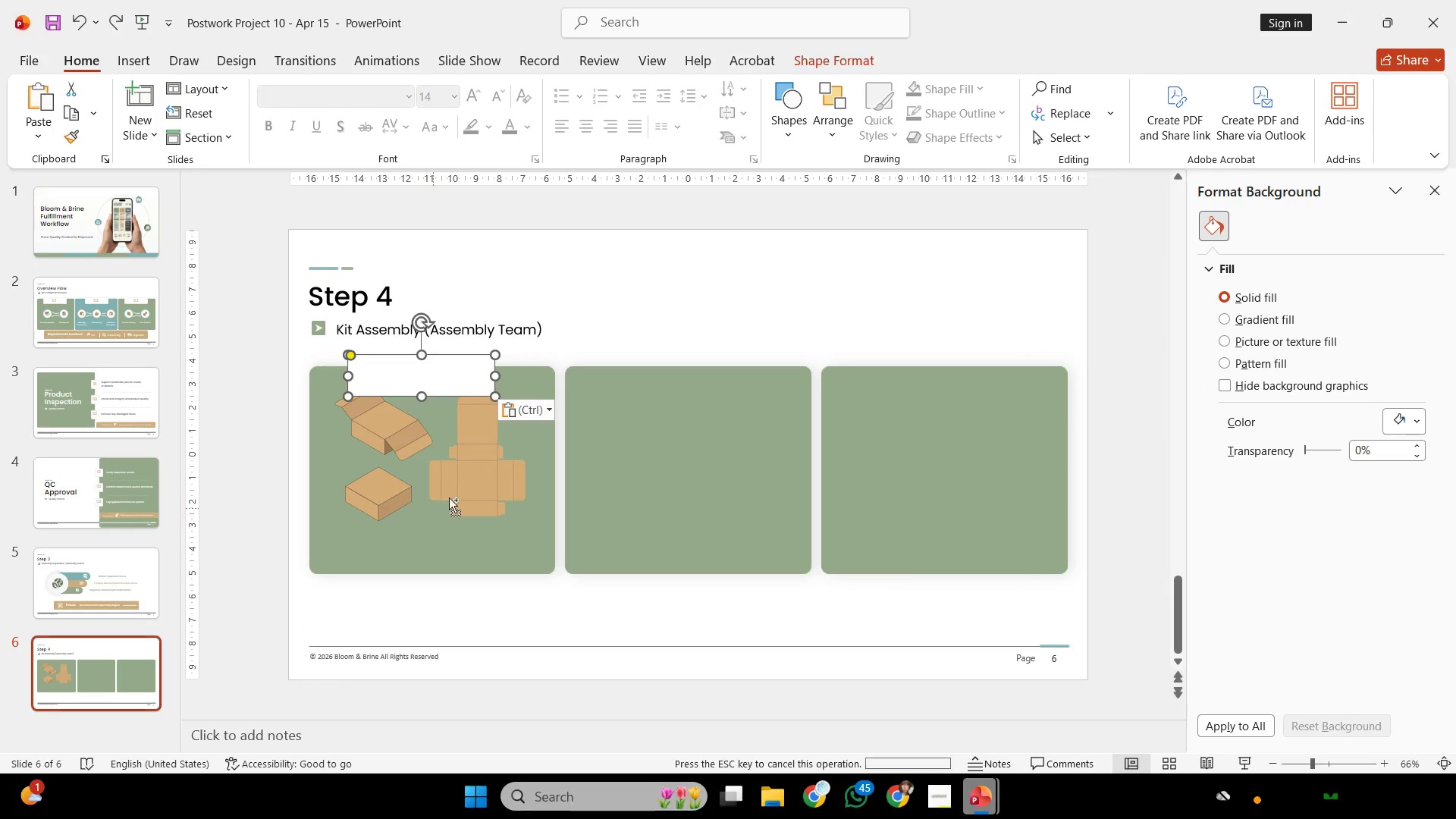 
scroll: coordinate [468, 490], scroll_direction: up, amount: 2.0
 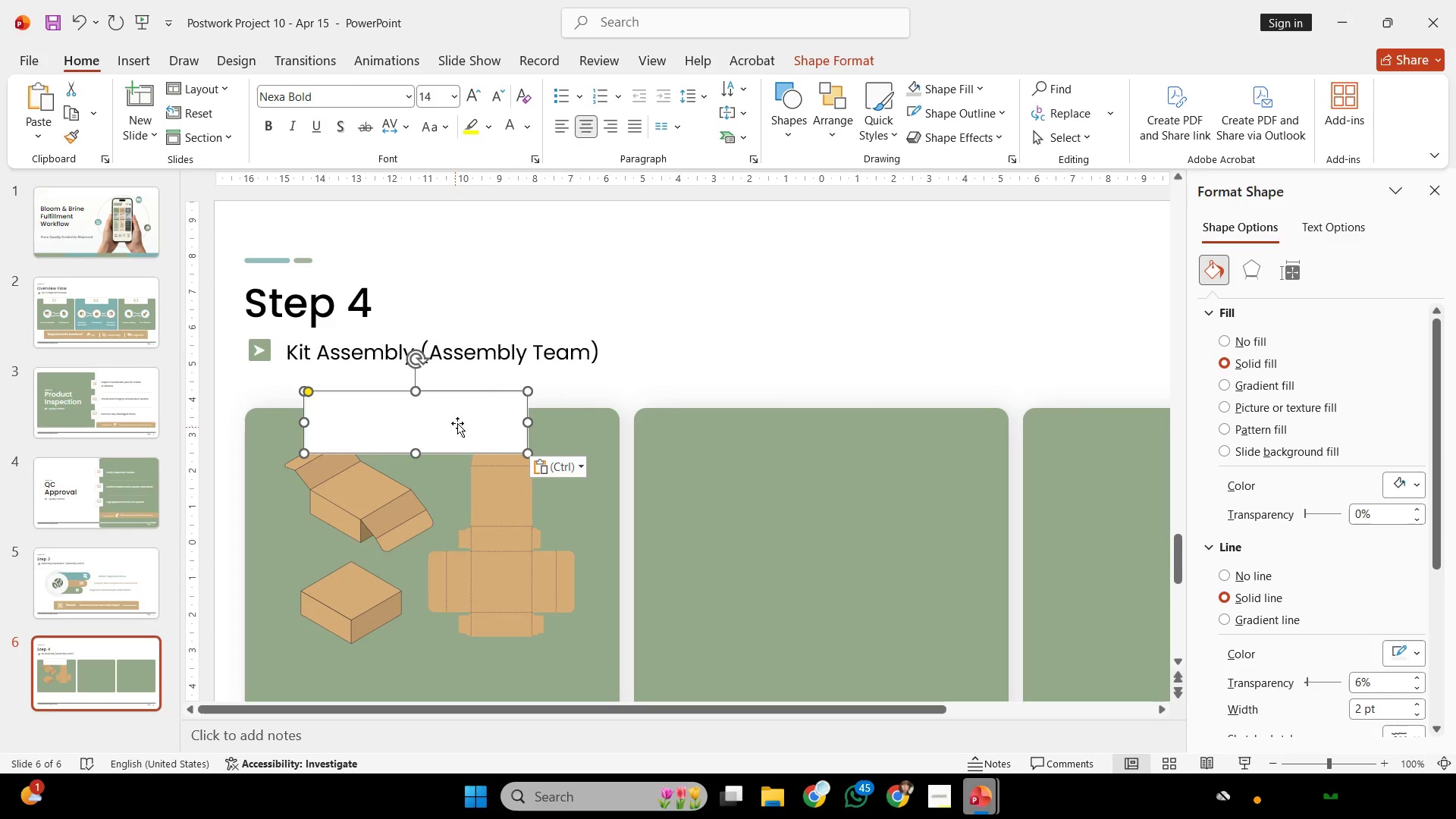 
scroll: coordinate [469, 416], scroll_direction: down, amount: 4.0
 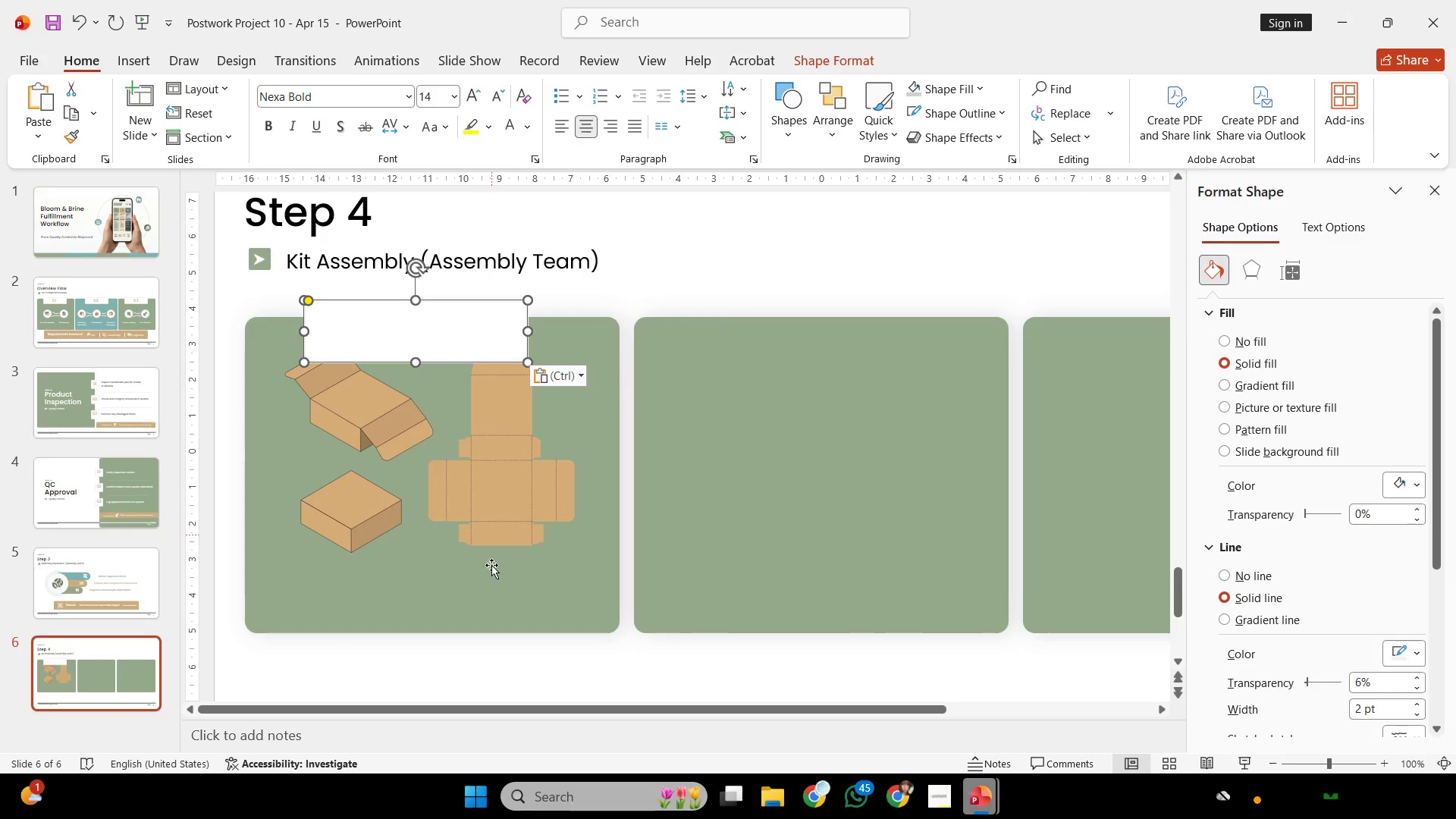 
left_click([494, 581])
 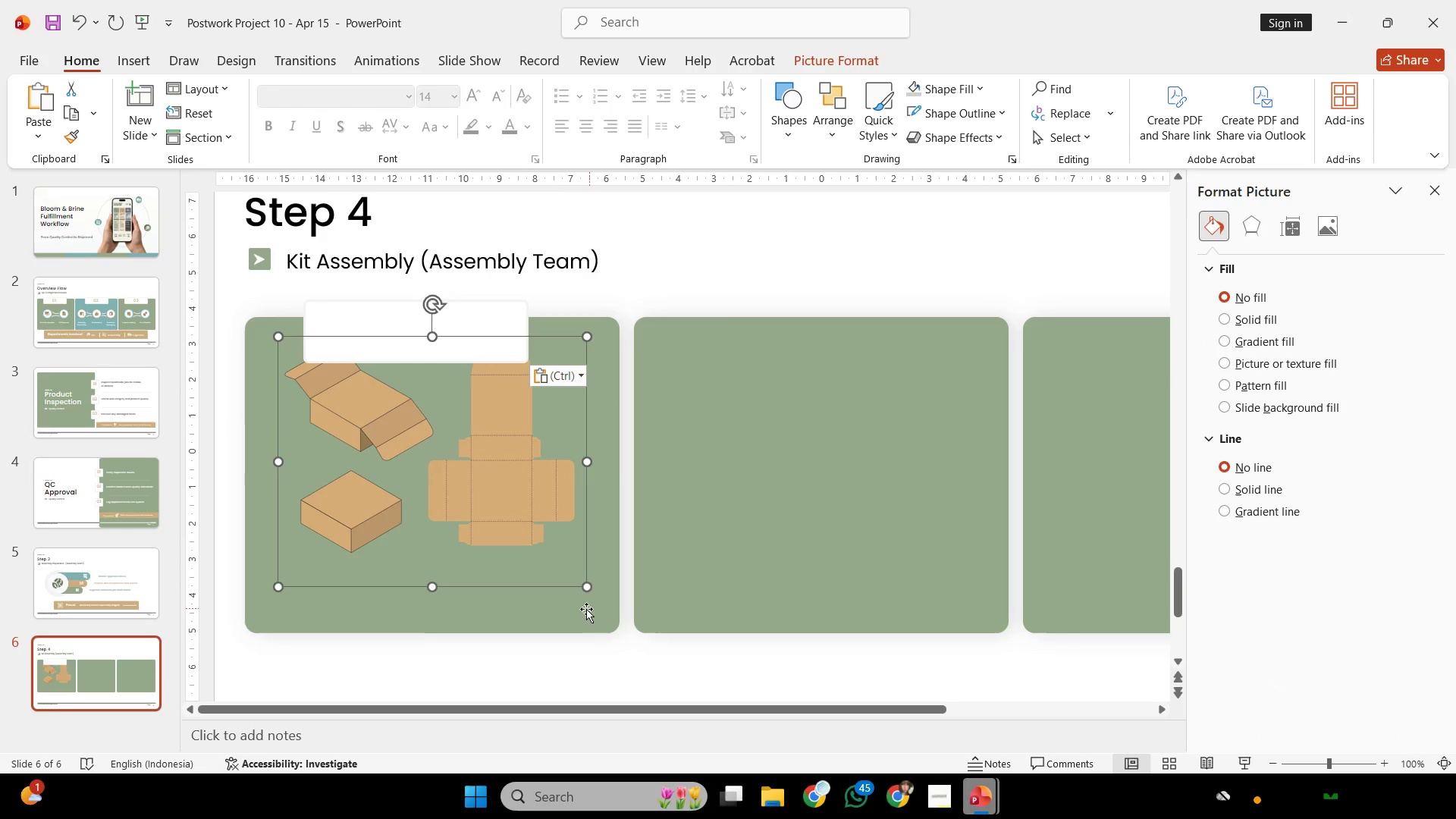 
left_click([557, 617])
 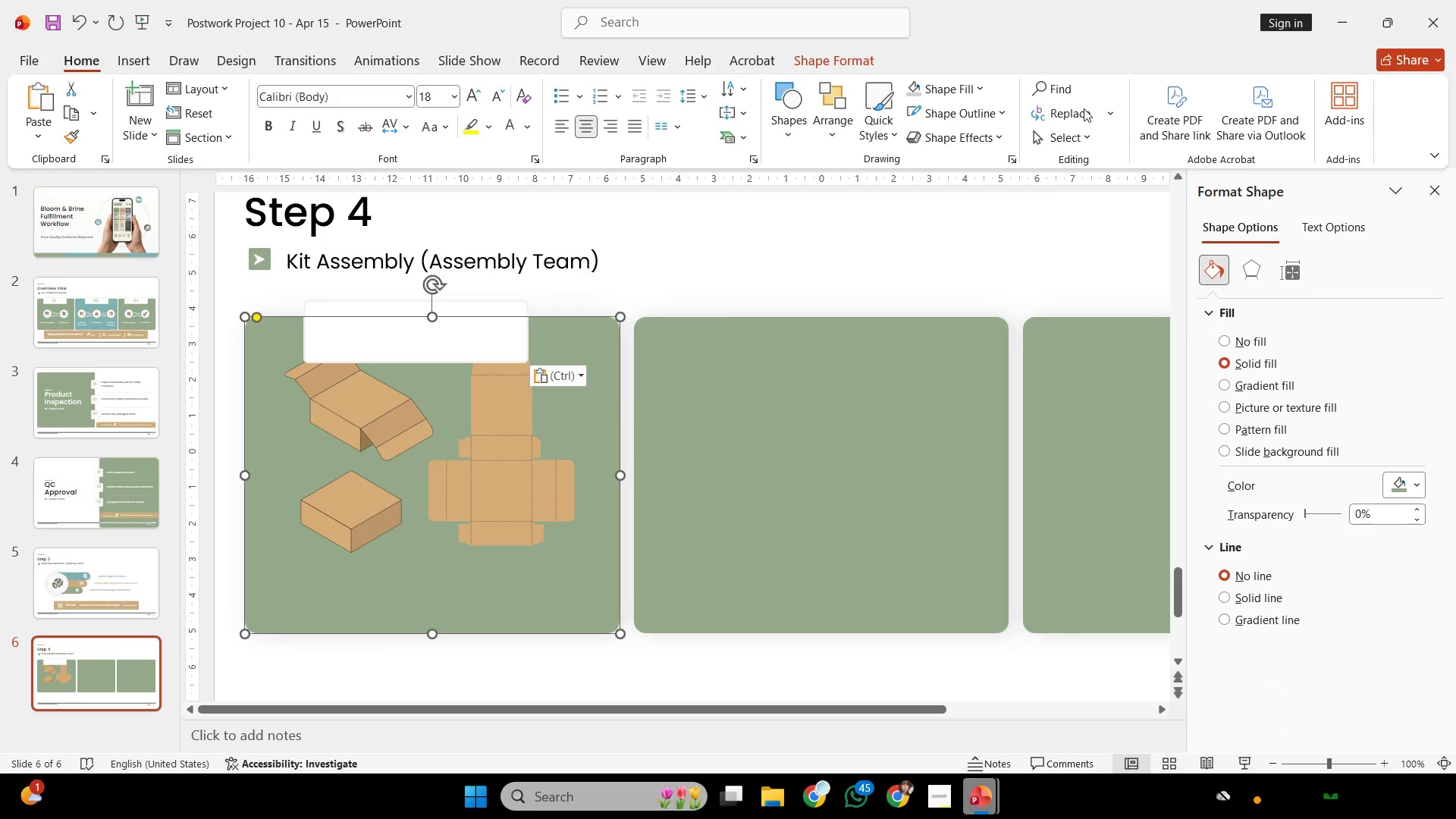 
left_click([959, 89])
 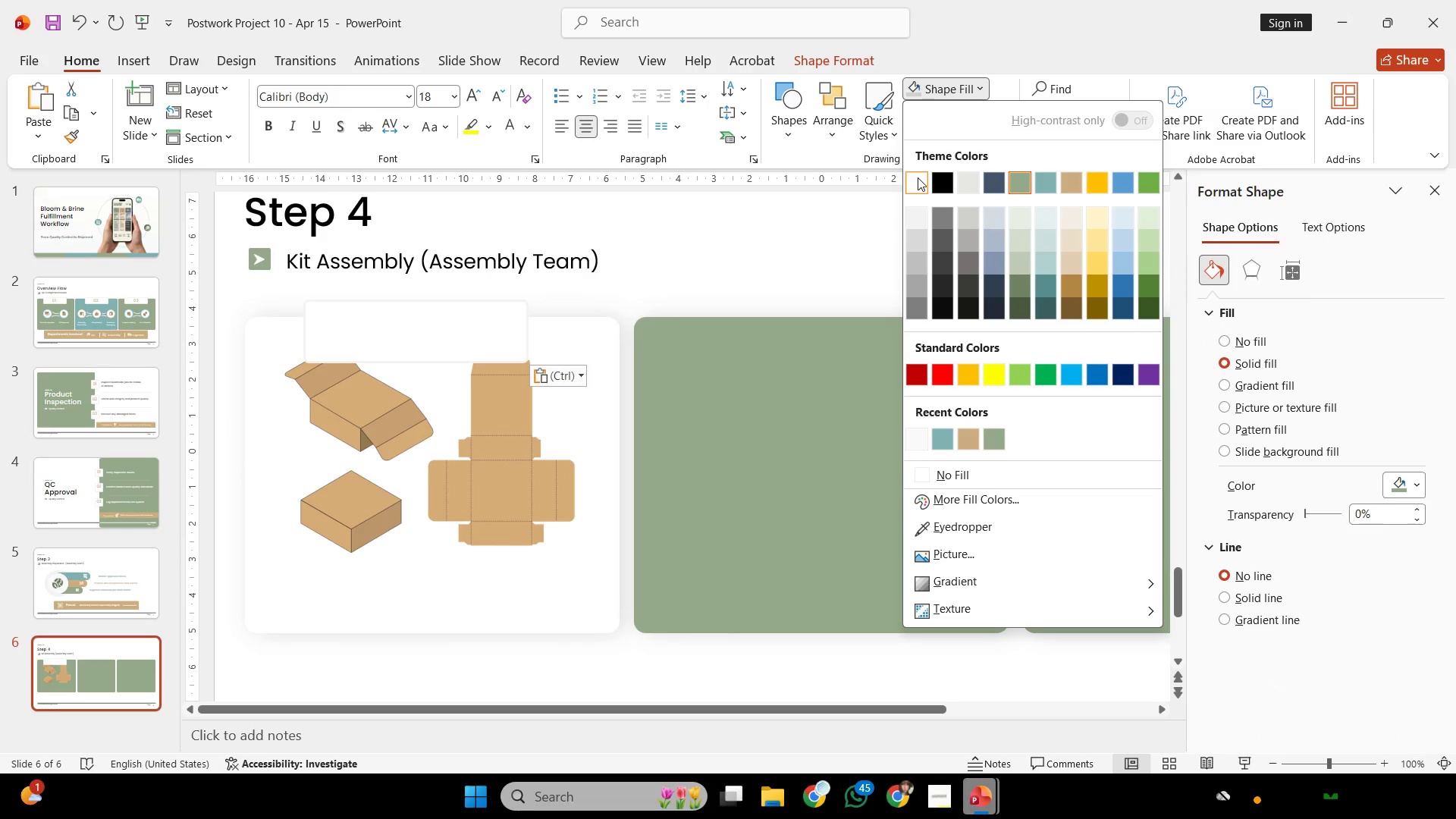 
left_click([918, 177])
 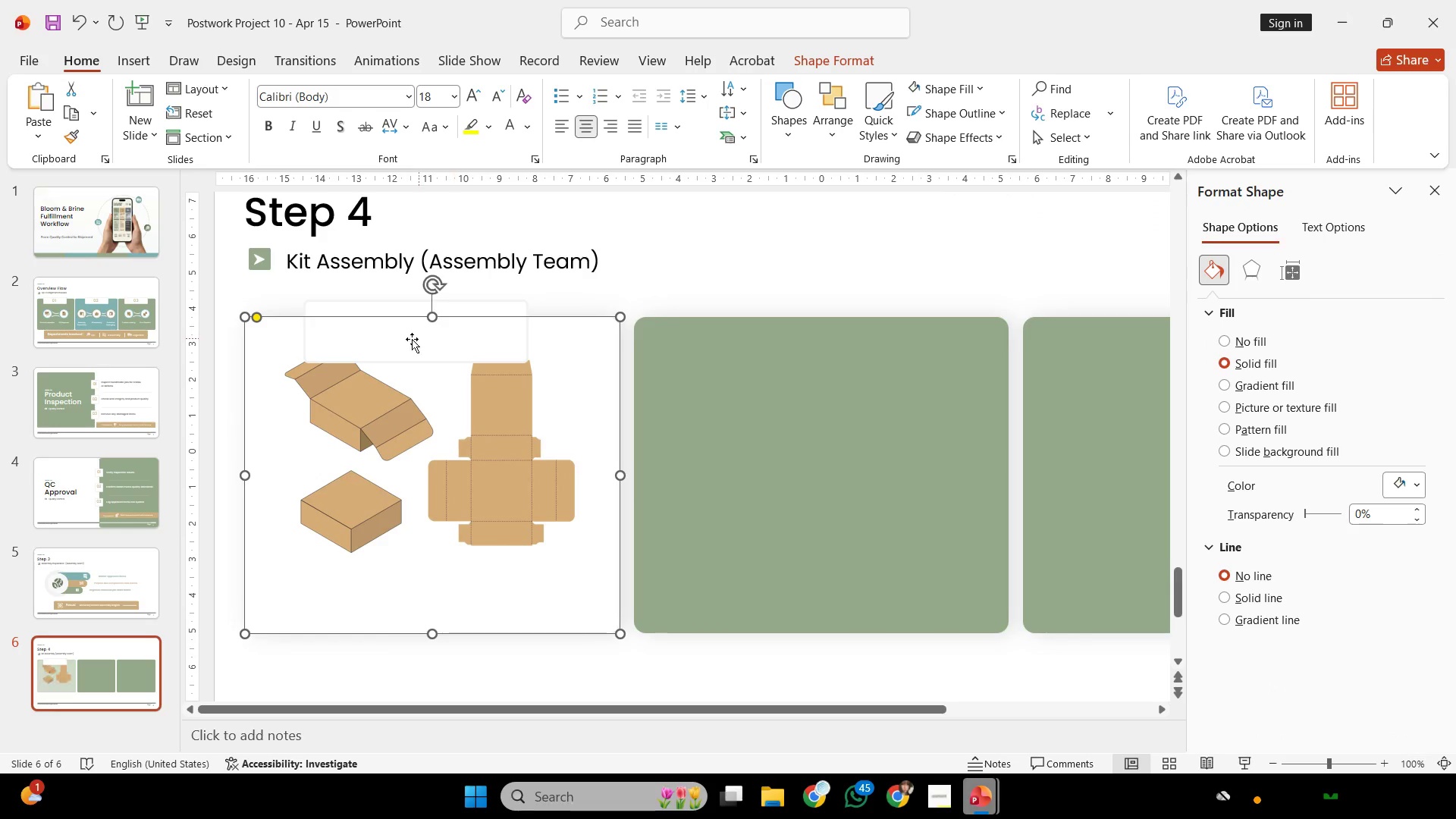 
left_click([410, 339])
 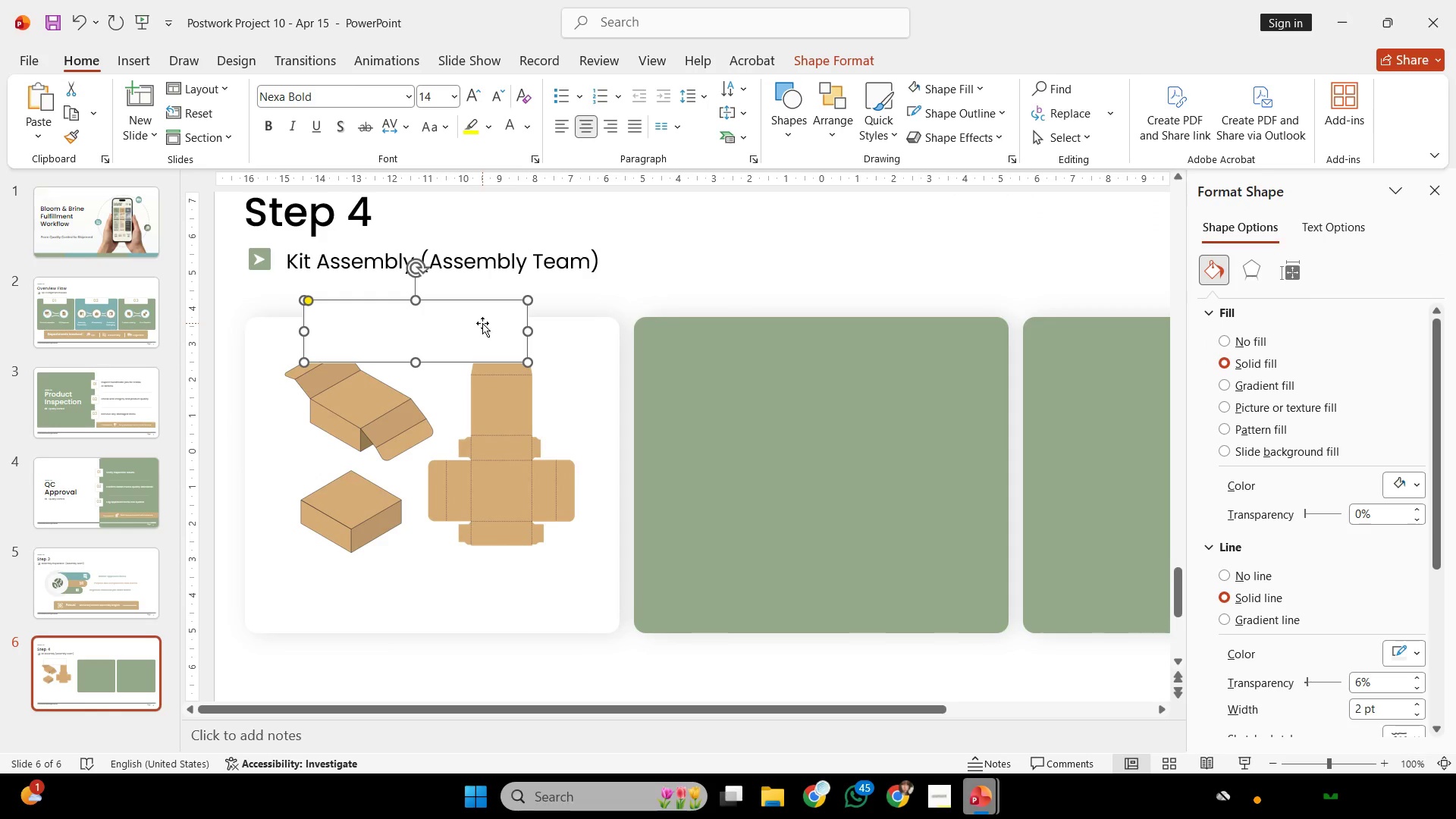 
hold_key(key=ShiftLeft, duration=2.0)
left_click_drag(start_coordinate=[482, 323], to_coordinate=[457, 610])
 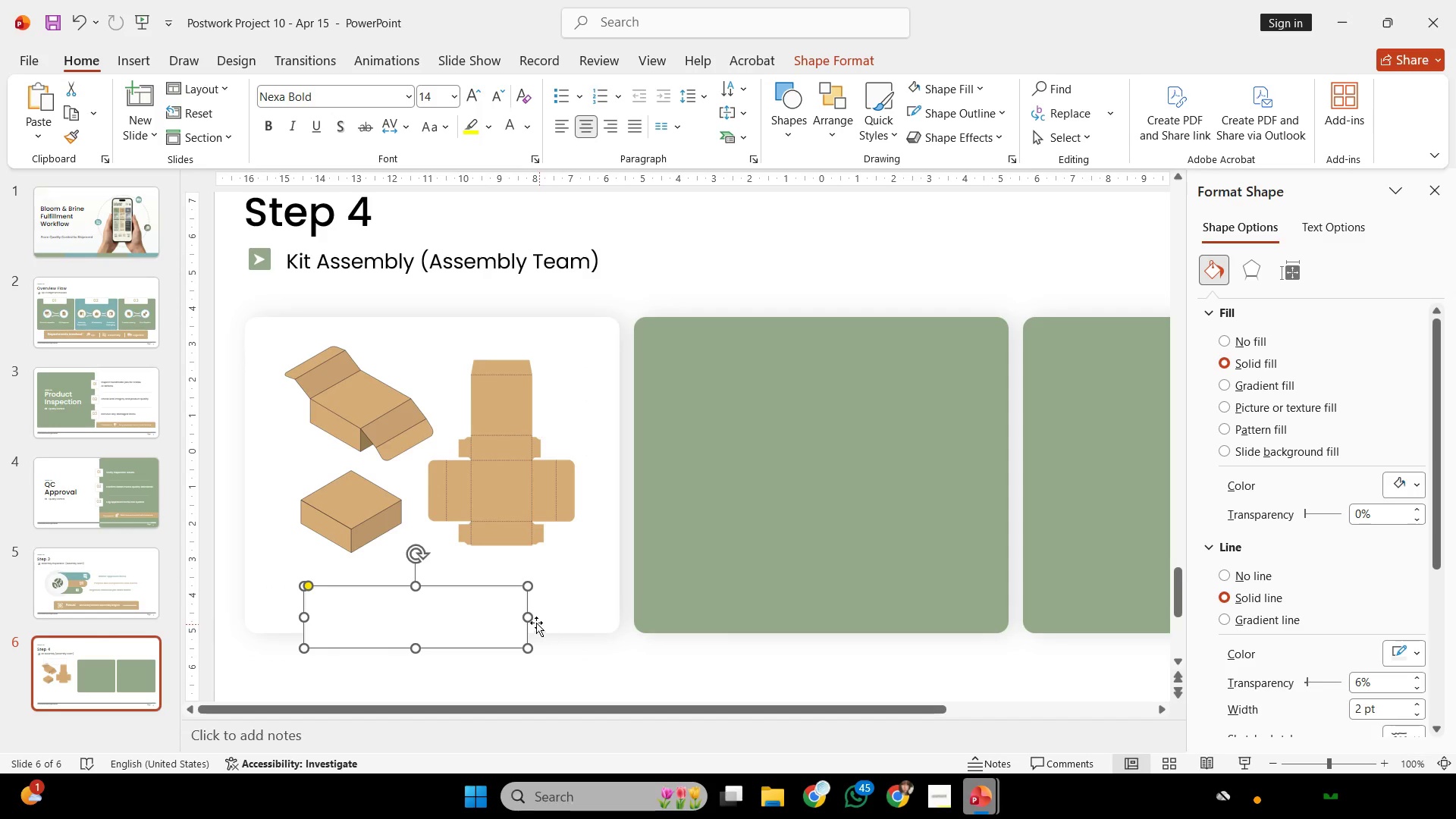 
hold_key(key=ShiftLeft, duration=2.2)
left_click_drag(start_coordinate=[530, 619], to_coordinate=[597, 644])
 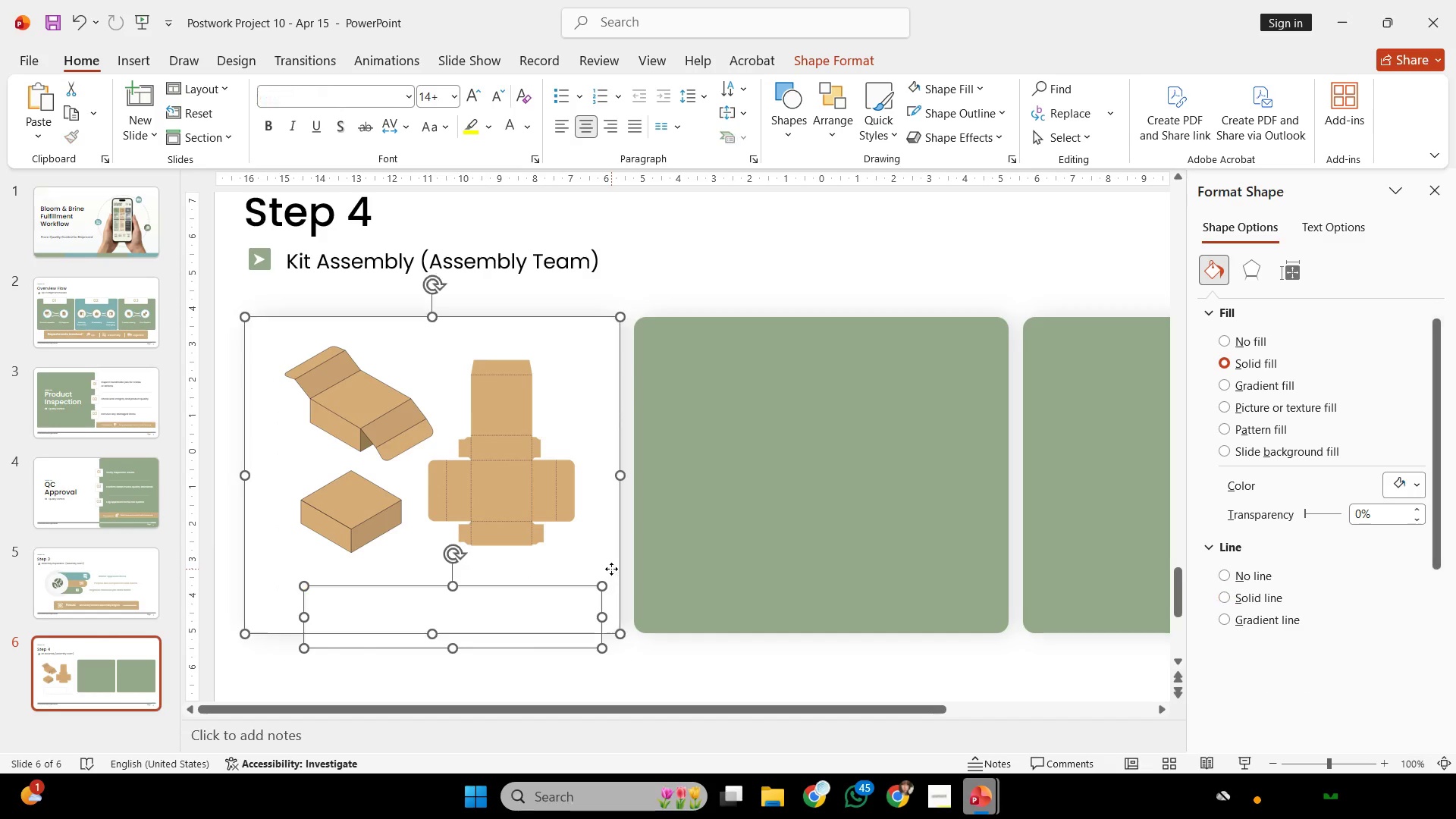 
left_click([611, 569])
 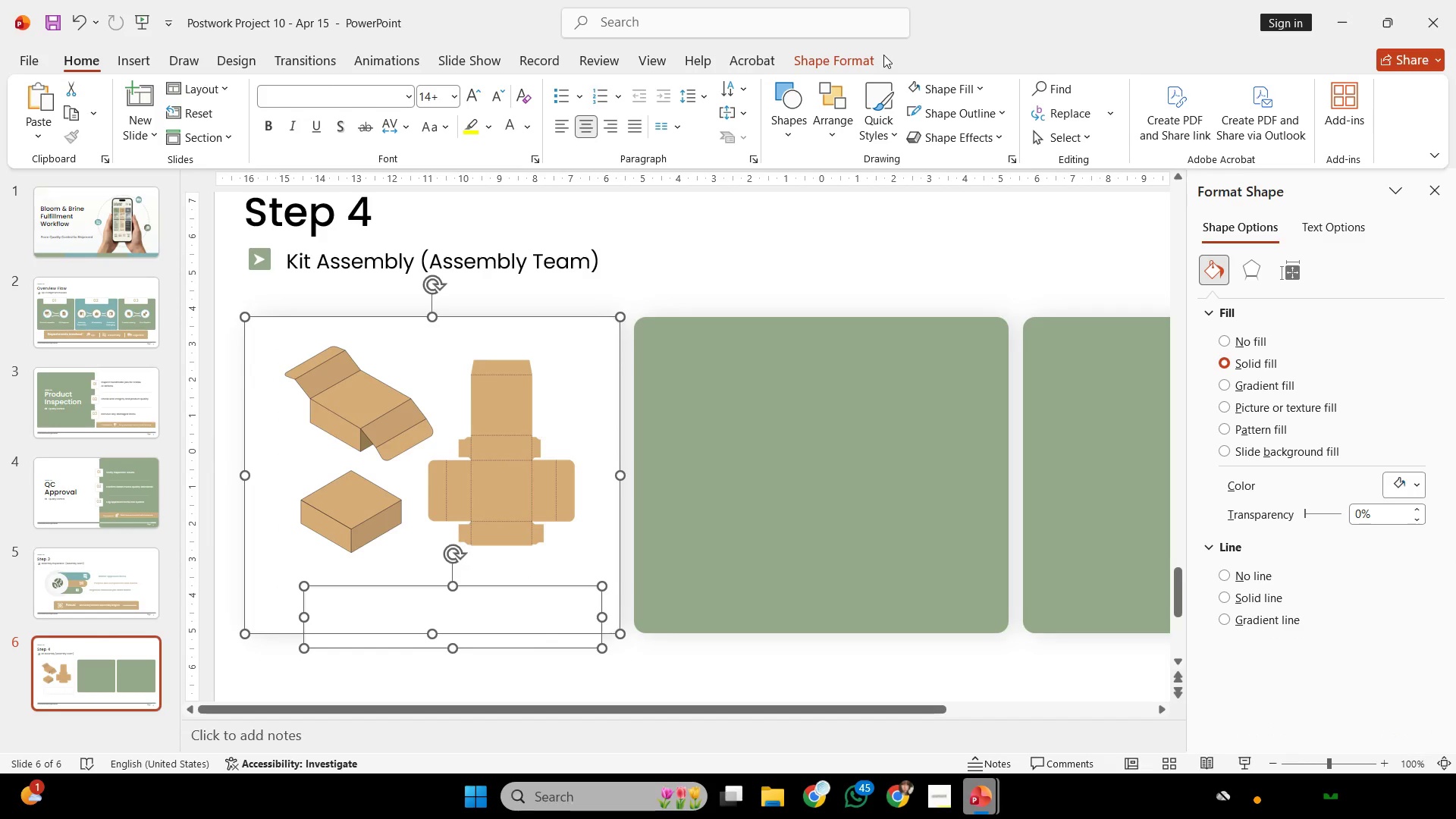 
left_click([864, 52])
 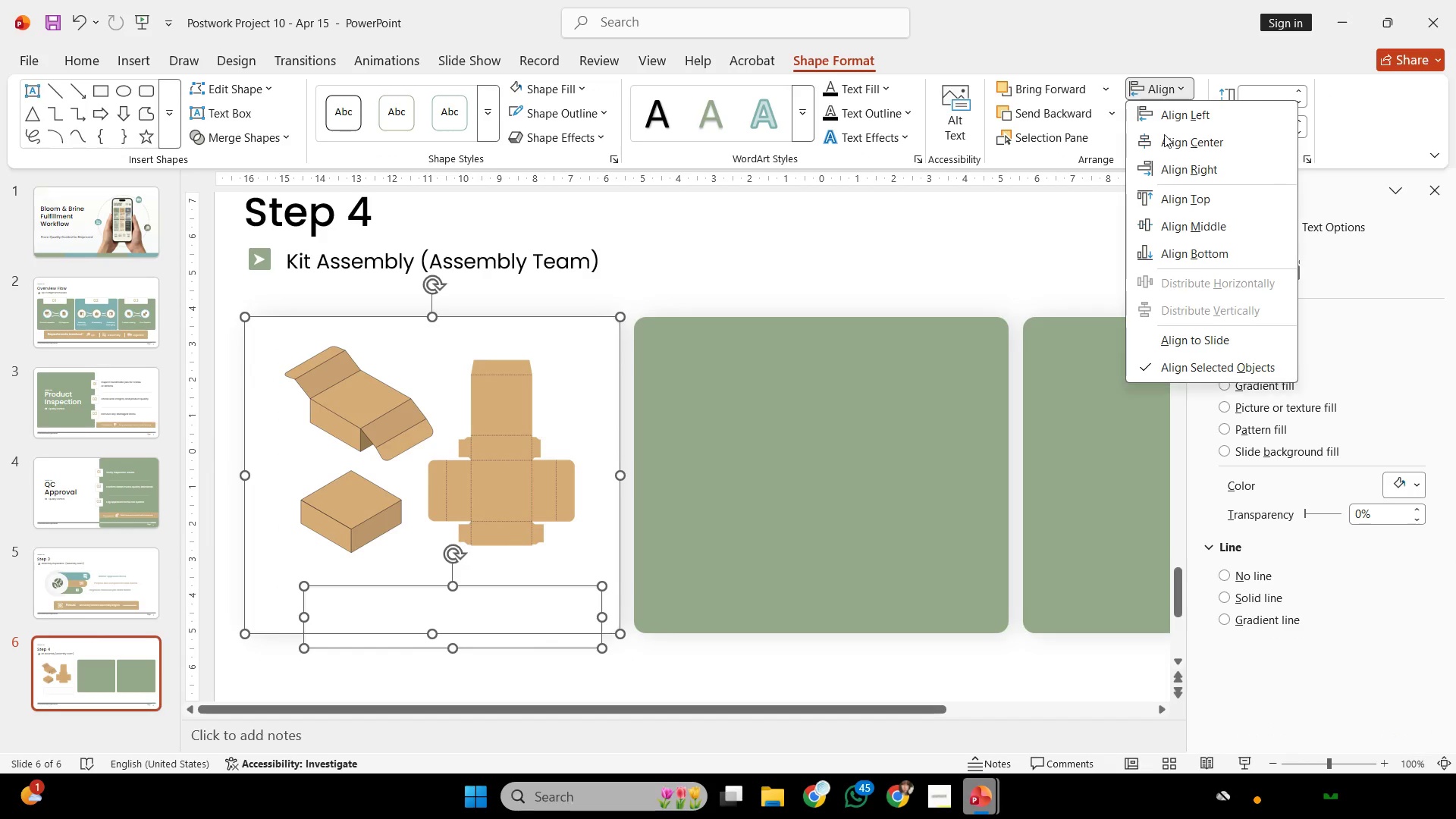 
double_click([1169, 144])
 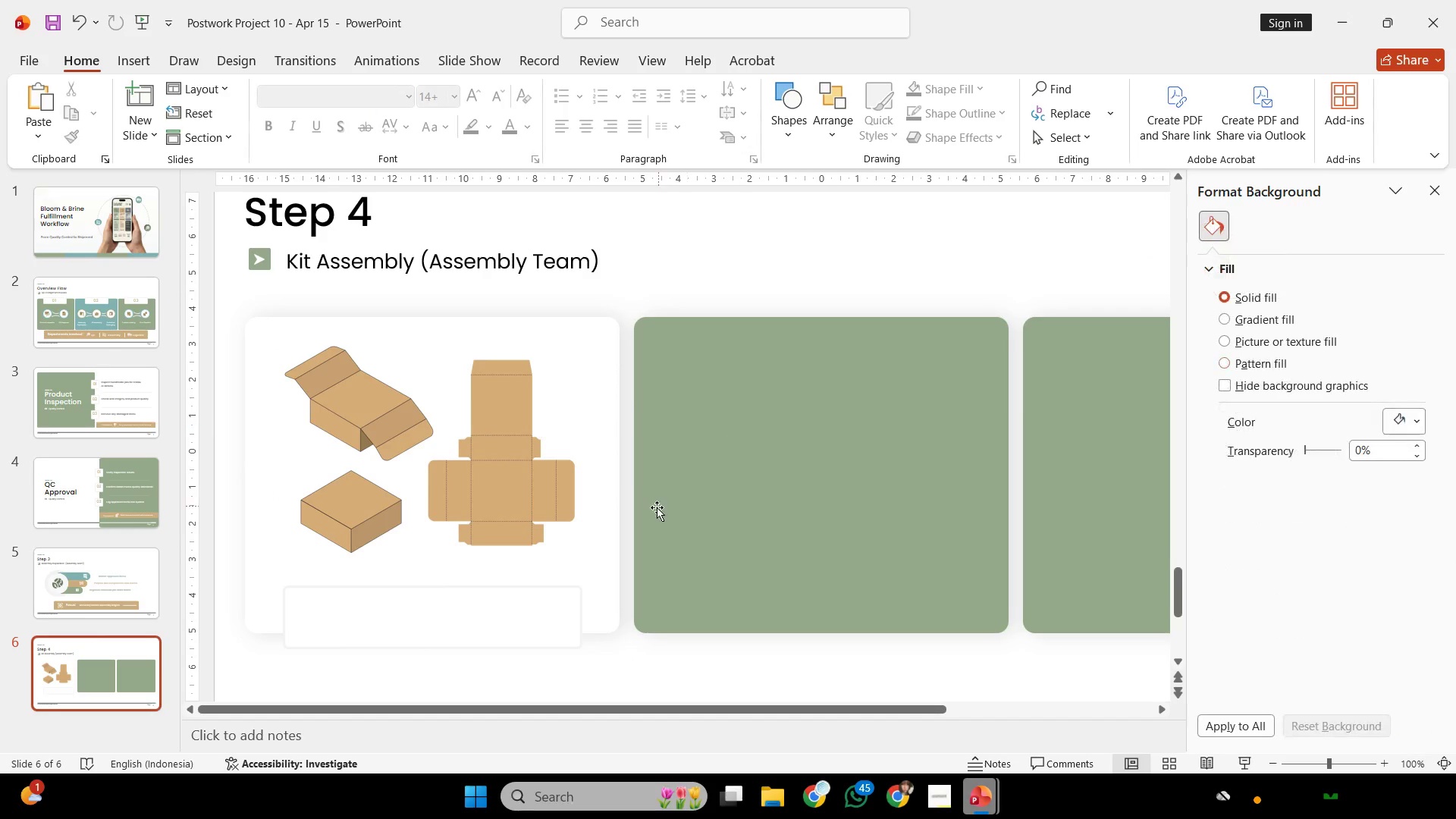 
hold_key(key=ControlLeft, duration=0.31)
scroll: coordinate [654, 510], scroll_direction: down, amount: 1.0
 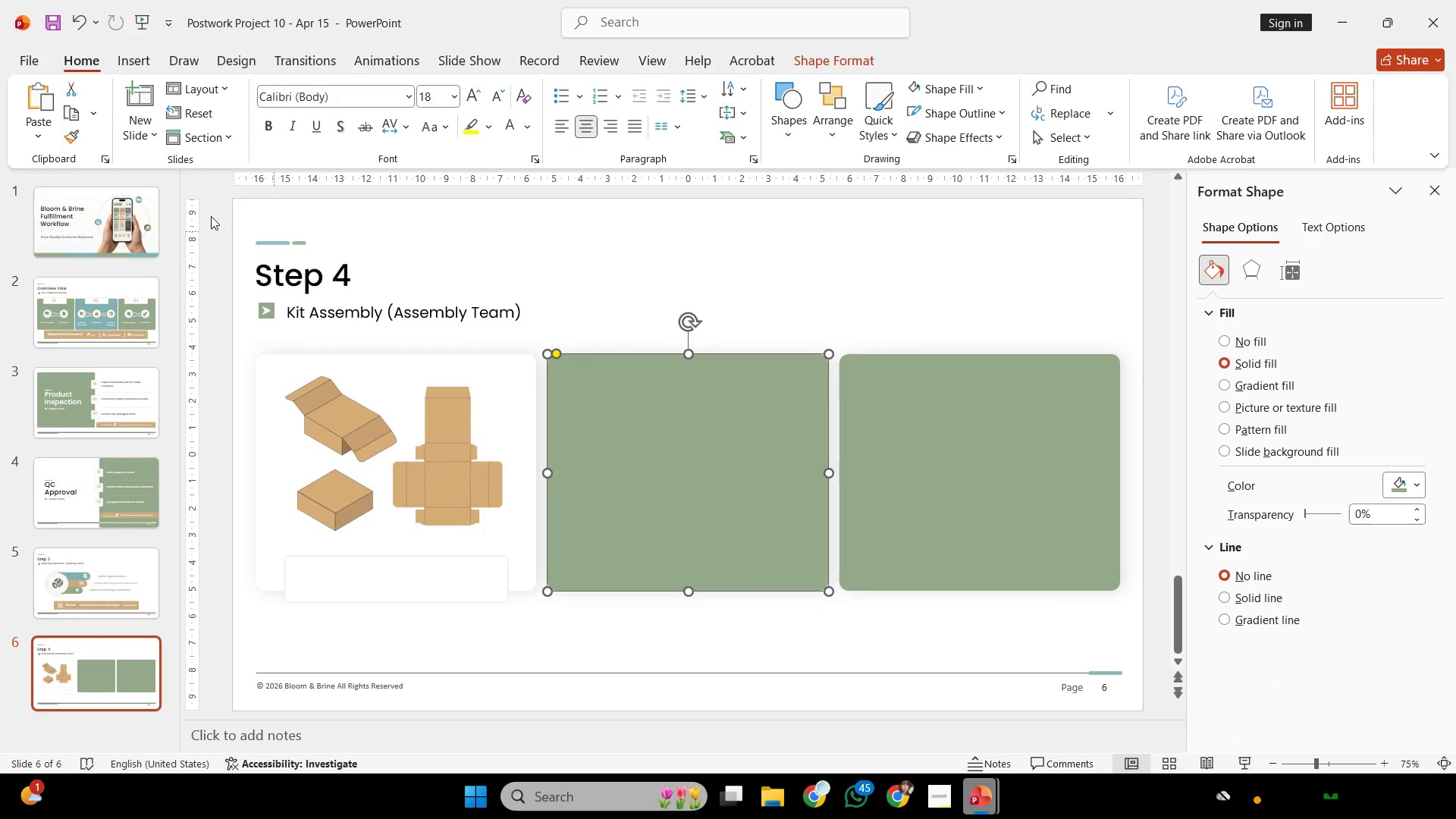 
left_click([79, 138])
 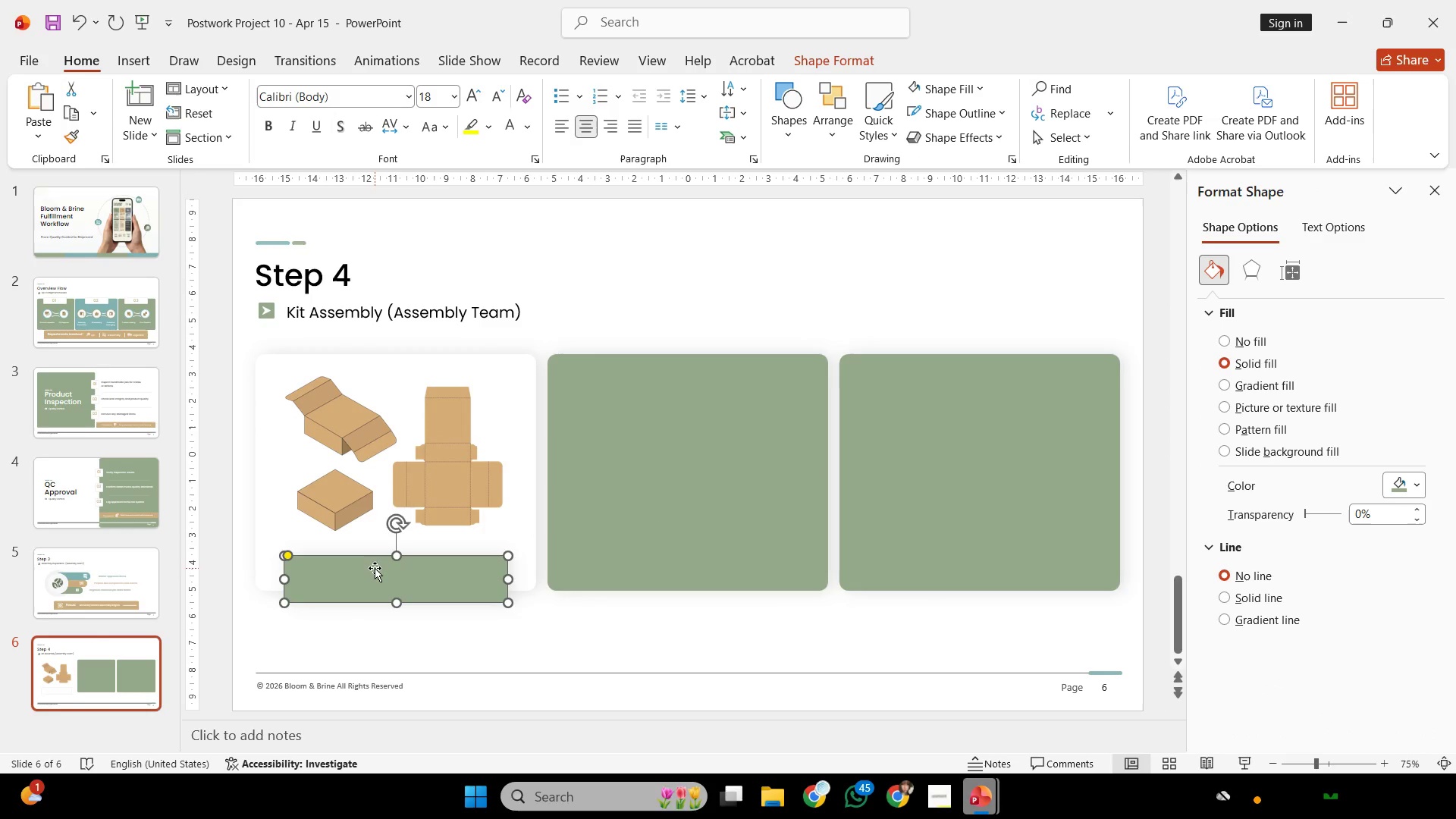 
double_click([670, 306])
 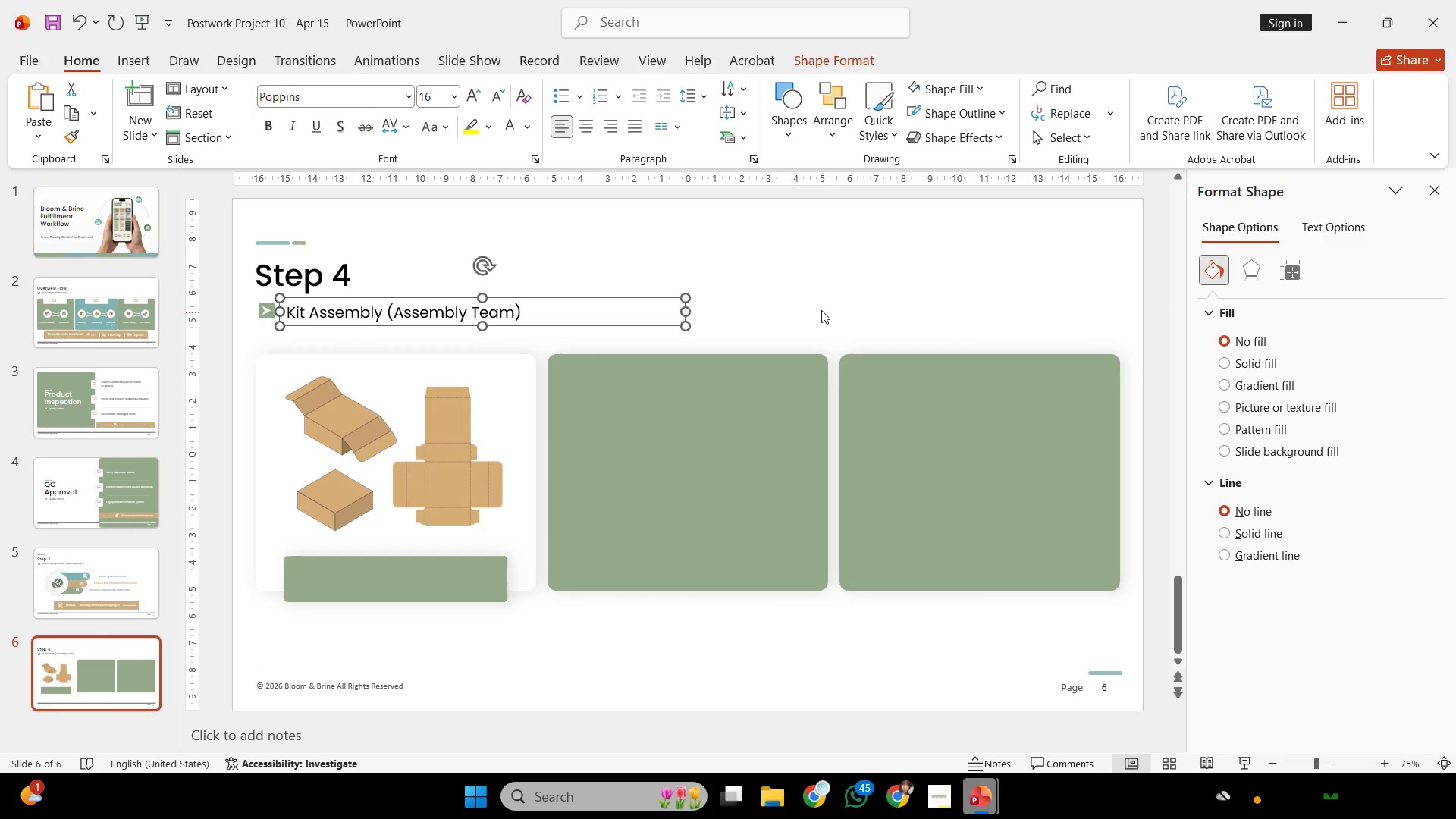 
triple_click([828, 309])
 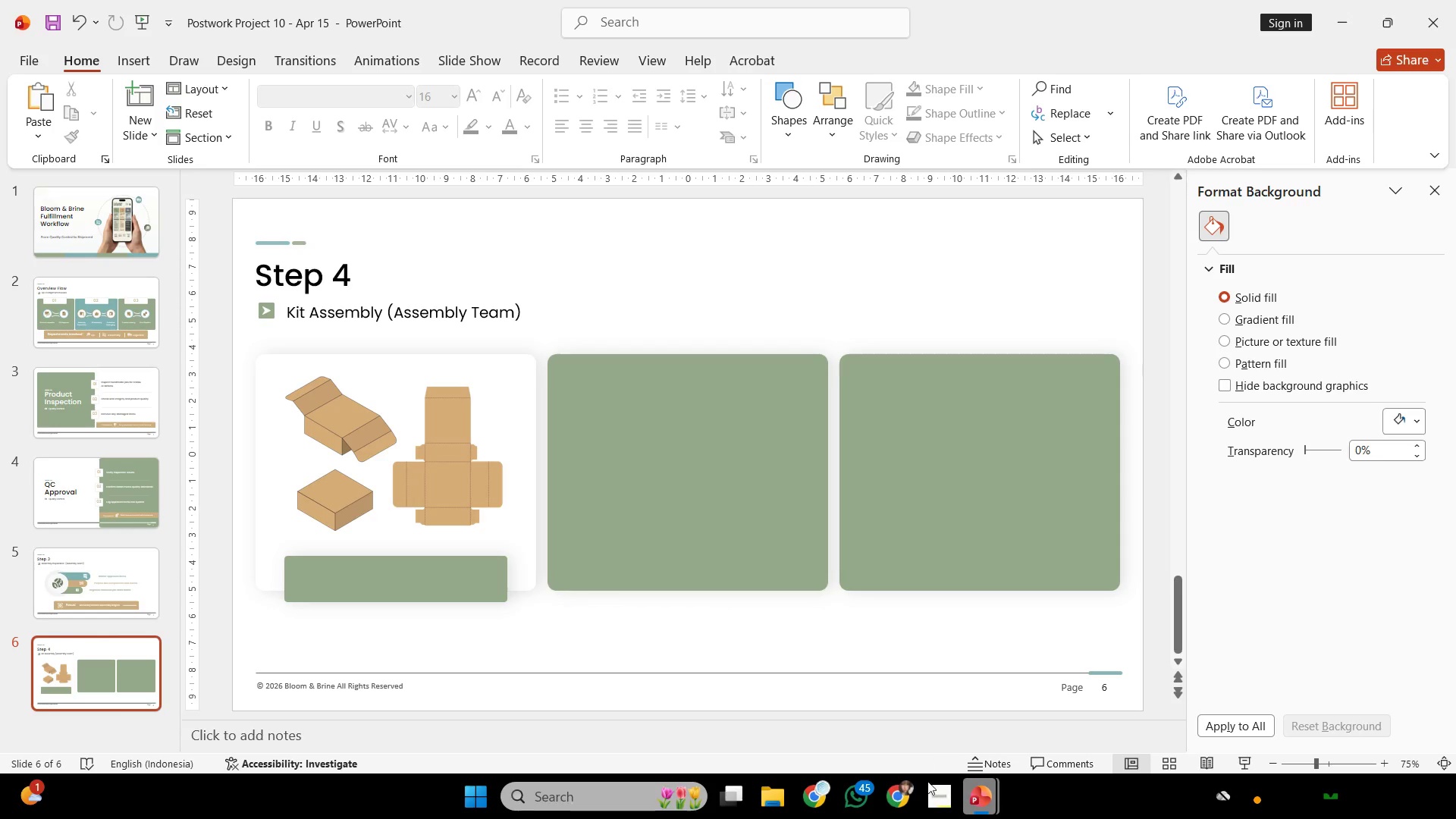 
left_click([815, 807])
 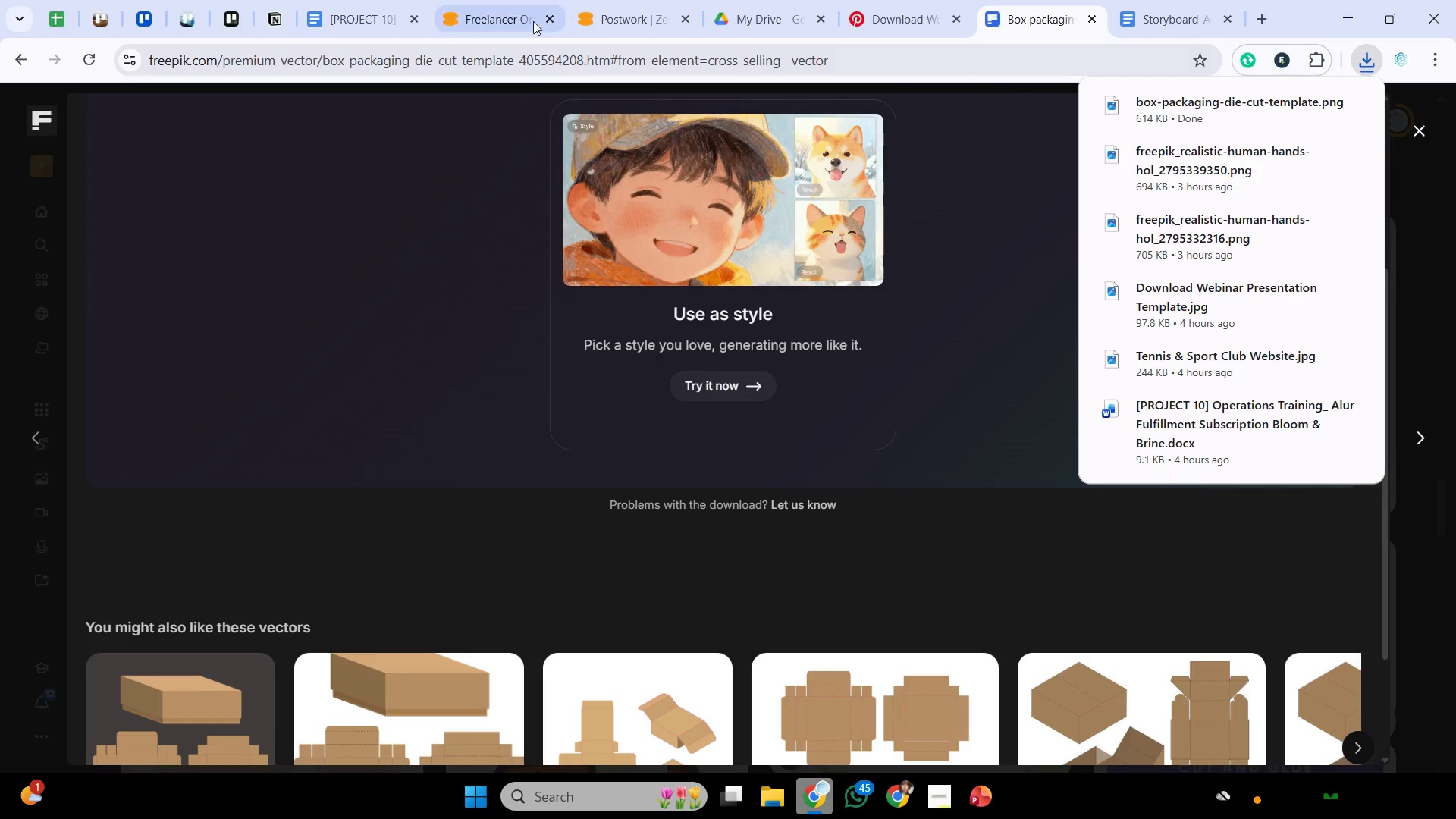 
left_click([369, 0])
 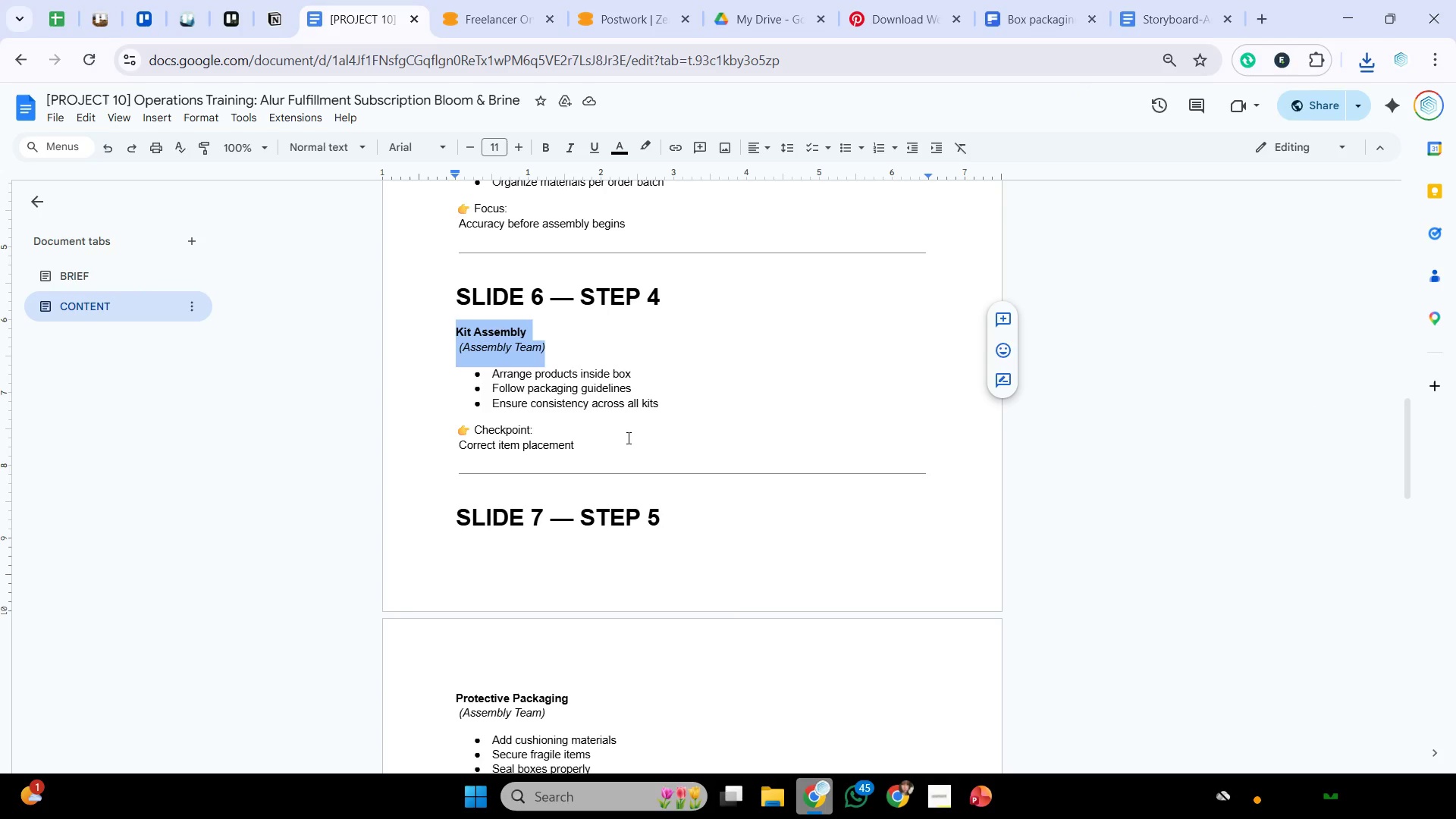 
left_click_drag(start_coordinate=[626, 444], to_coordinate=[450, 379])
 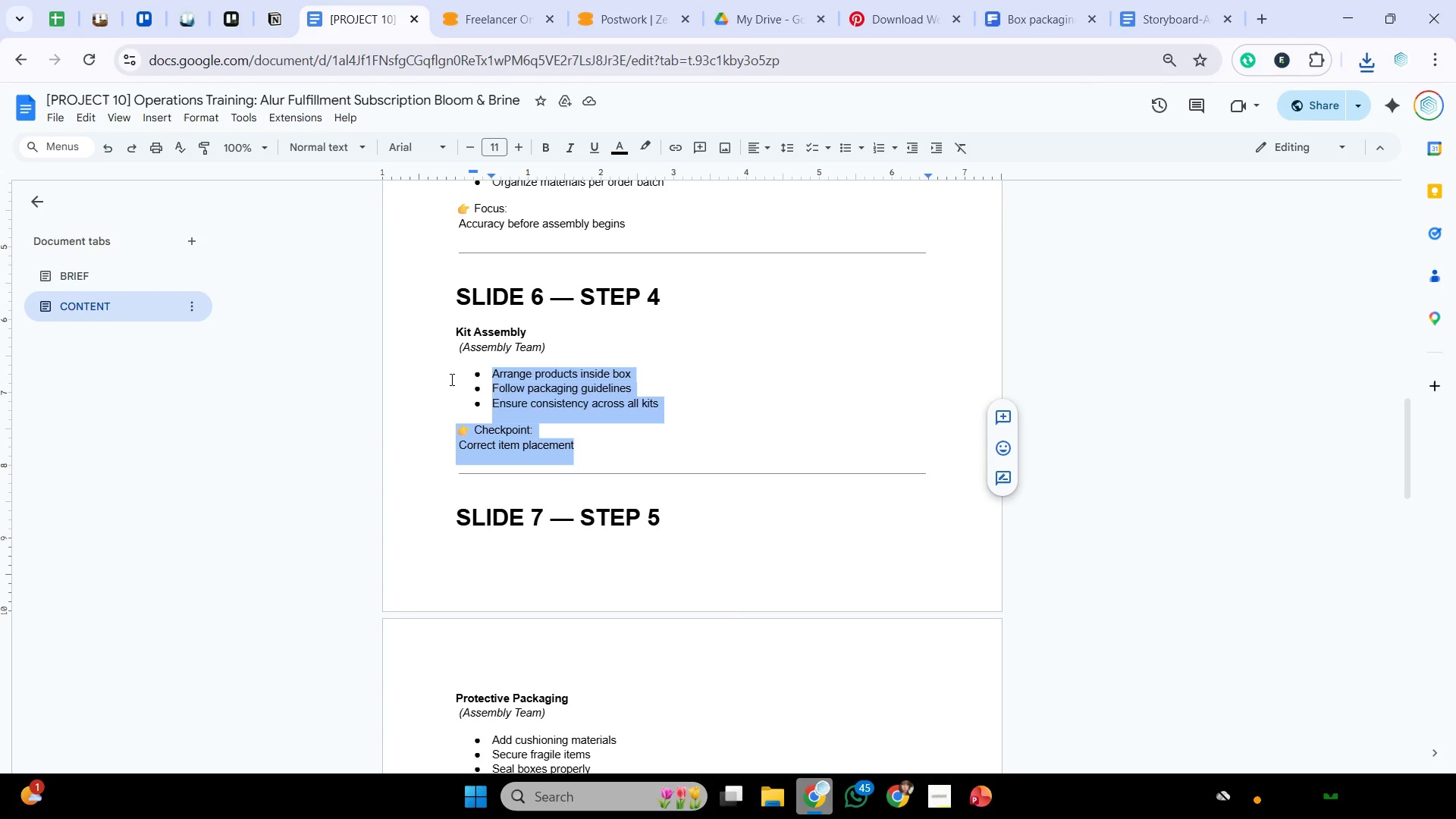 
key(Control+C)
 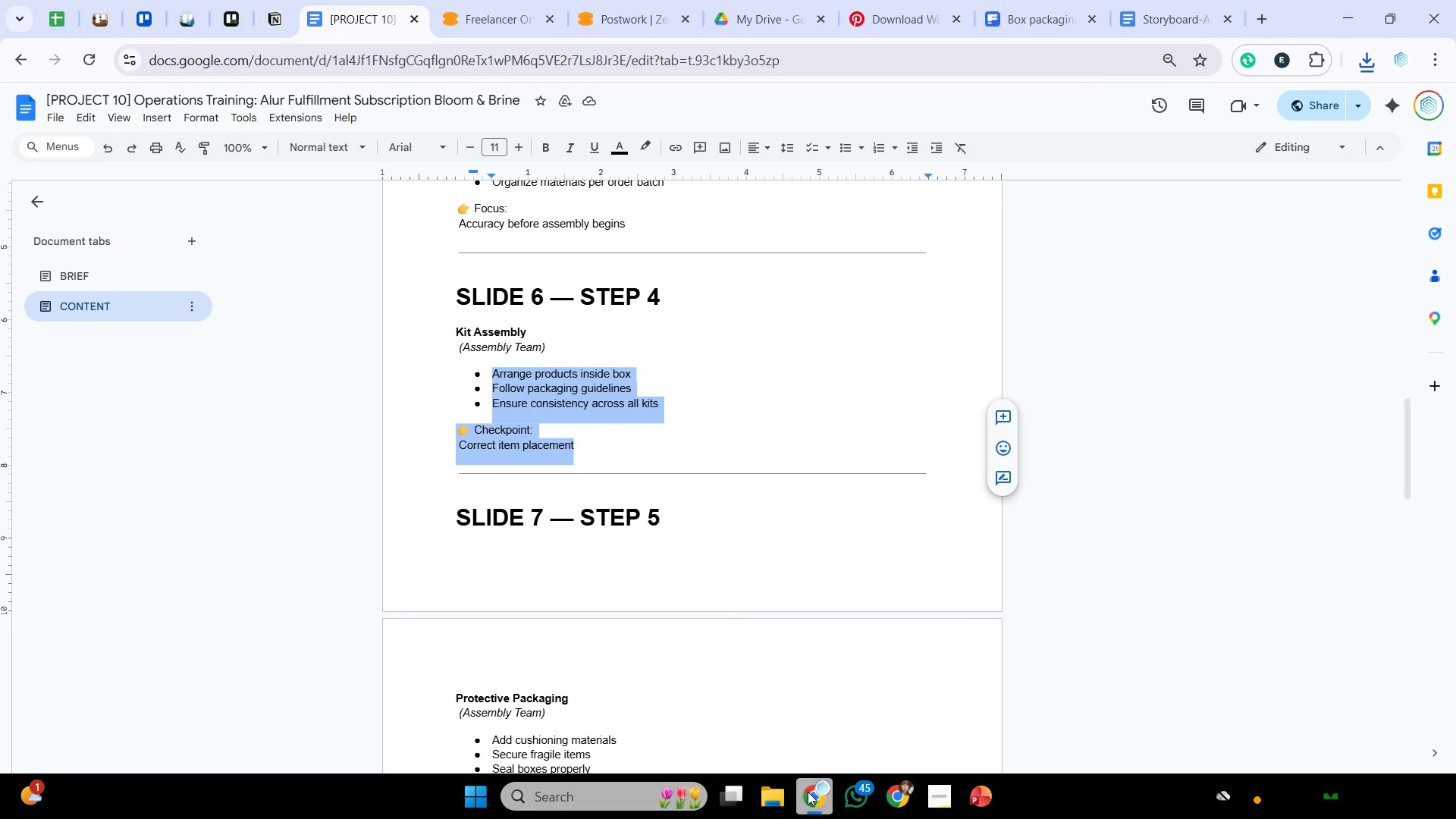 
left_click([808, 792])
 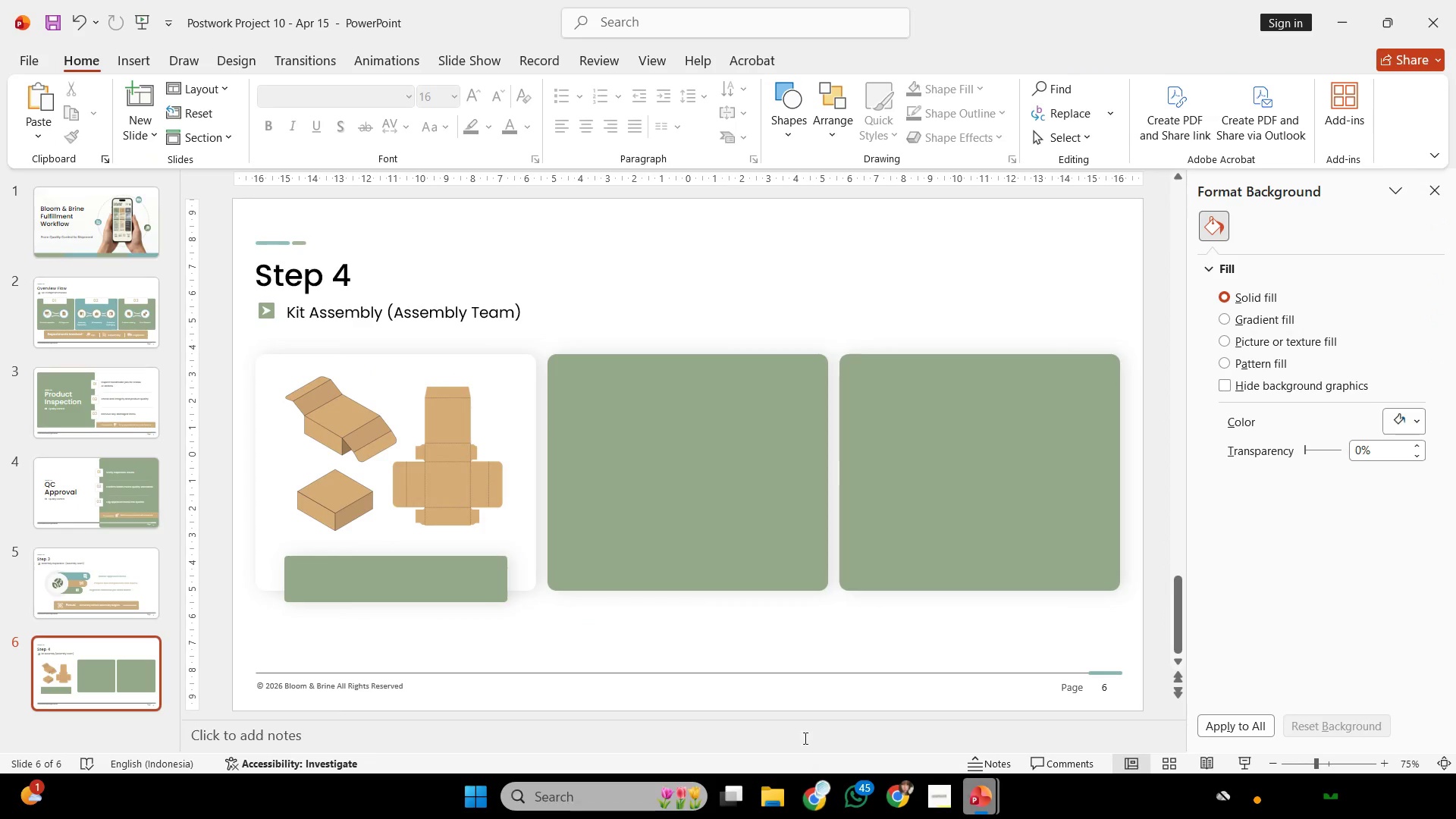 
key(Control+V)
 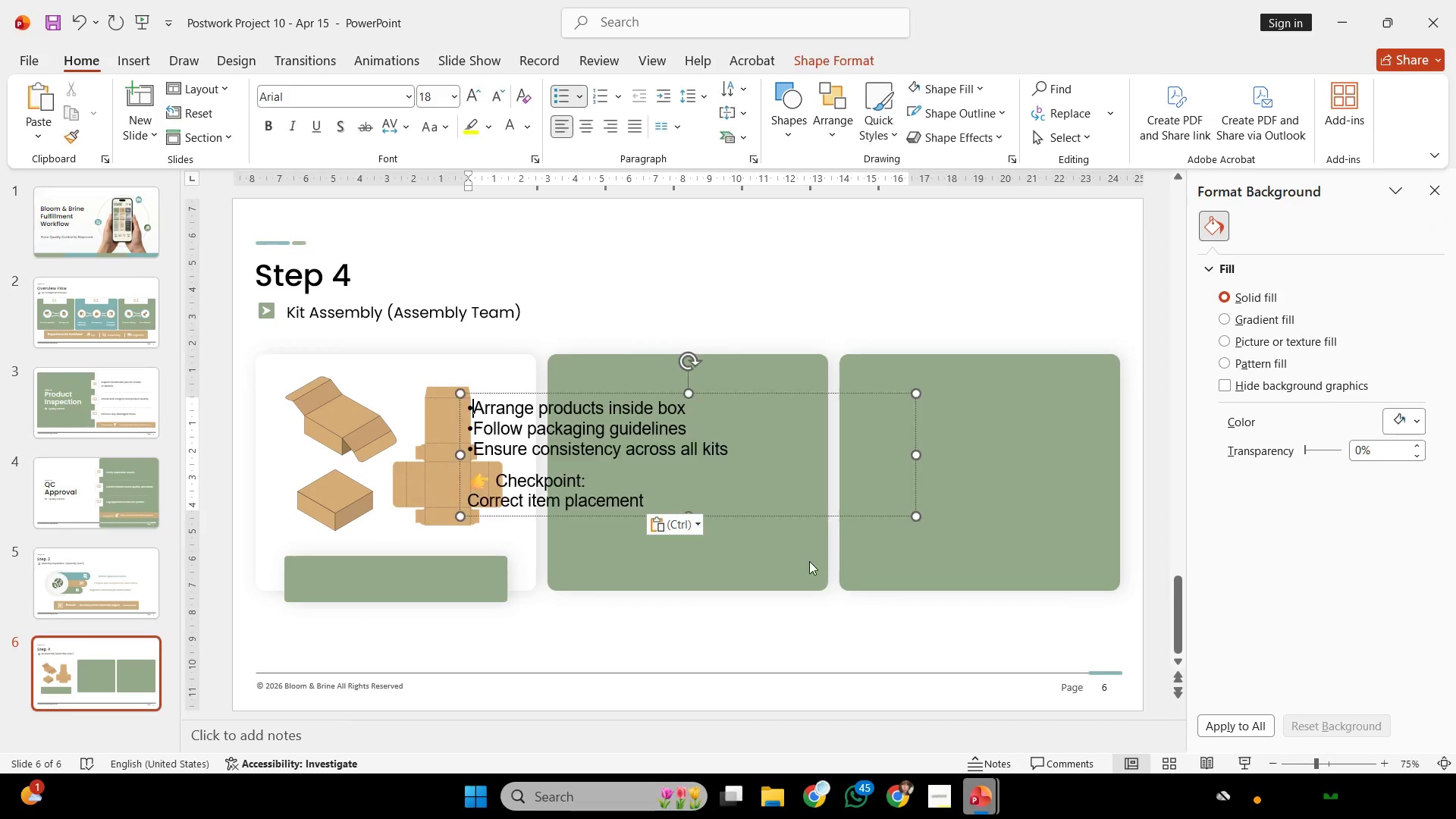 
scroll: coordinate [809, 559], scroll_direction: down, amount: 2.0
 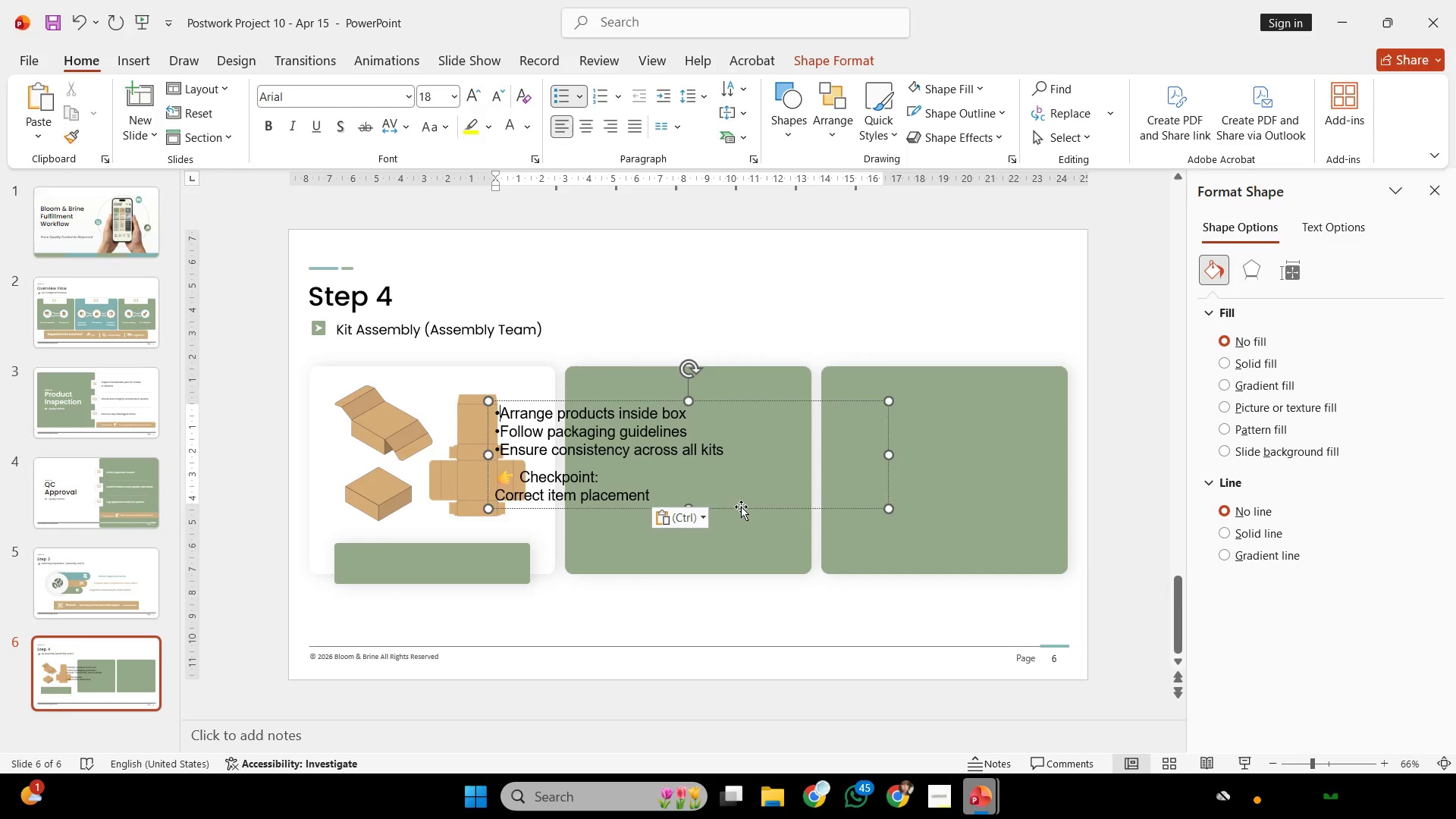 
left_click_drag(start_coordinate=[742, 507], to_coordinate=[876, 695])
 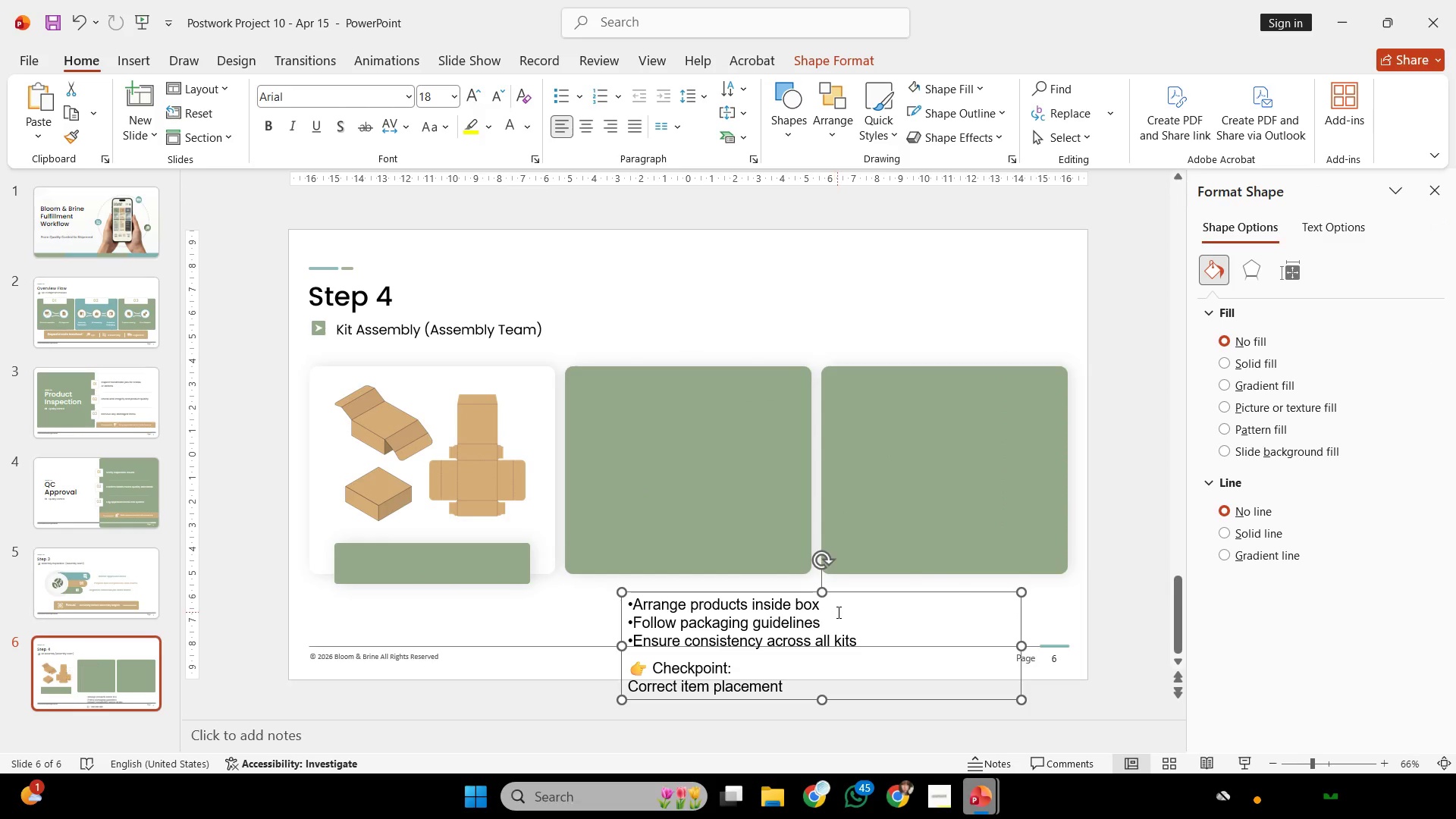 
left_click_drag(start_coordinate=[837, 610], to_coordinate=[664, 587])
 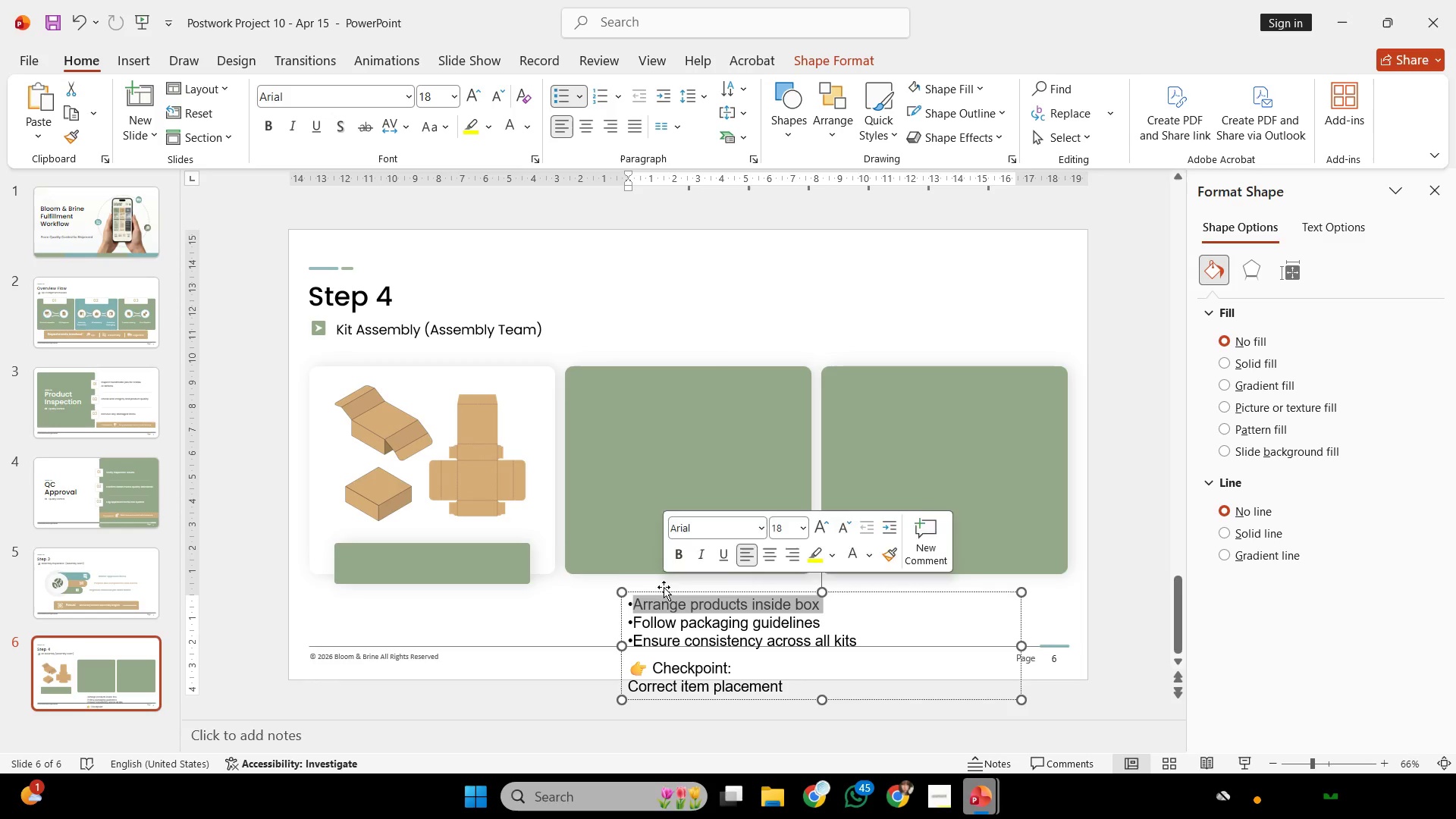 
key(Control+C)
 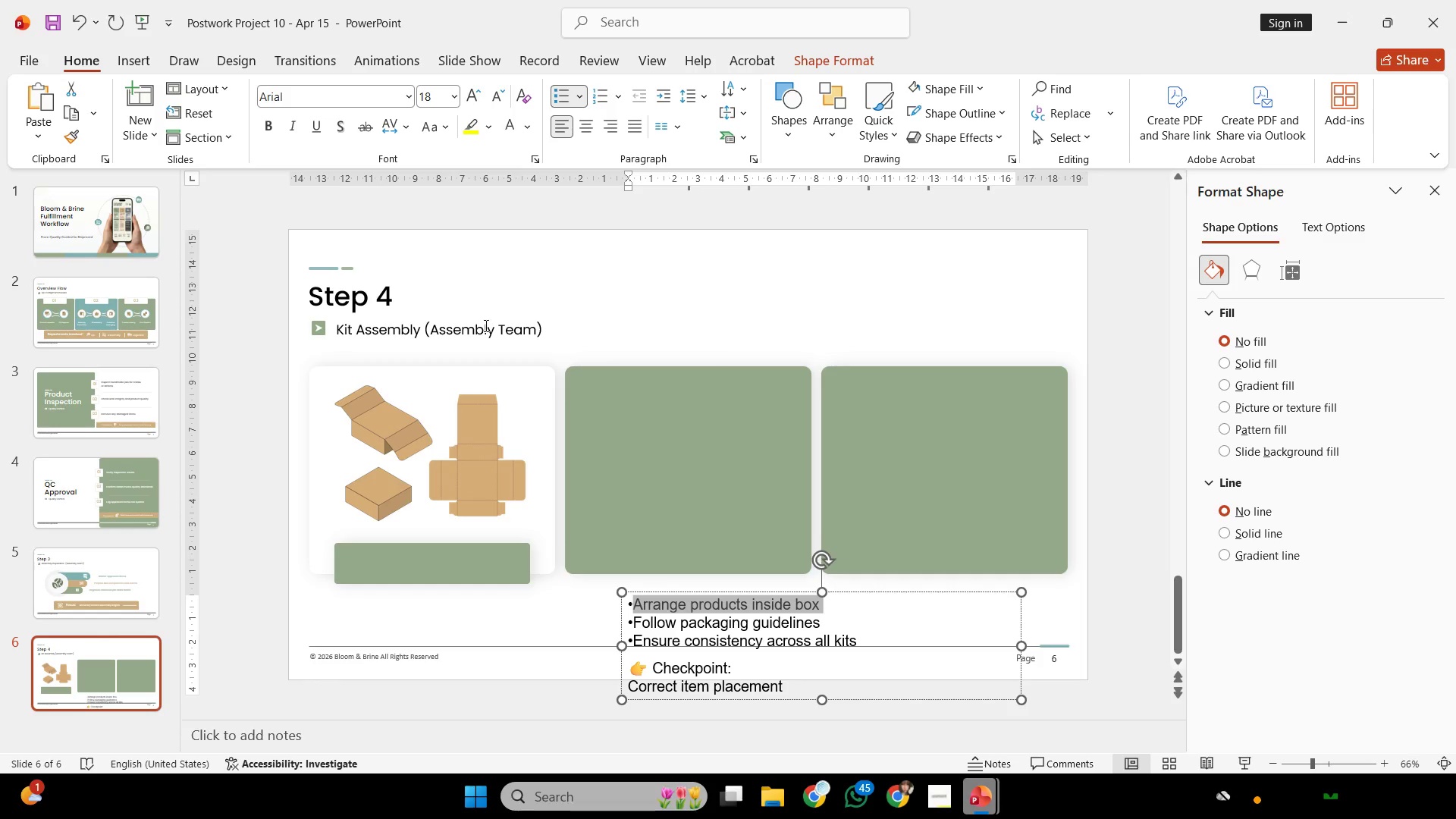 
key(Control+C)
 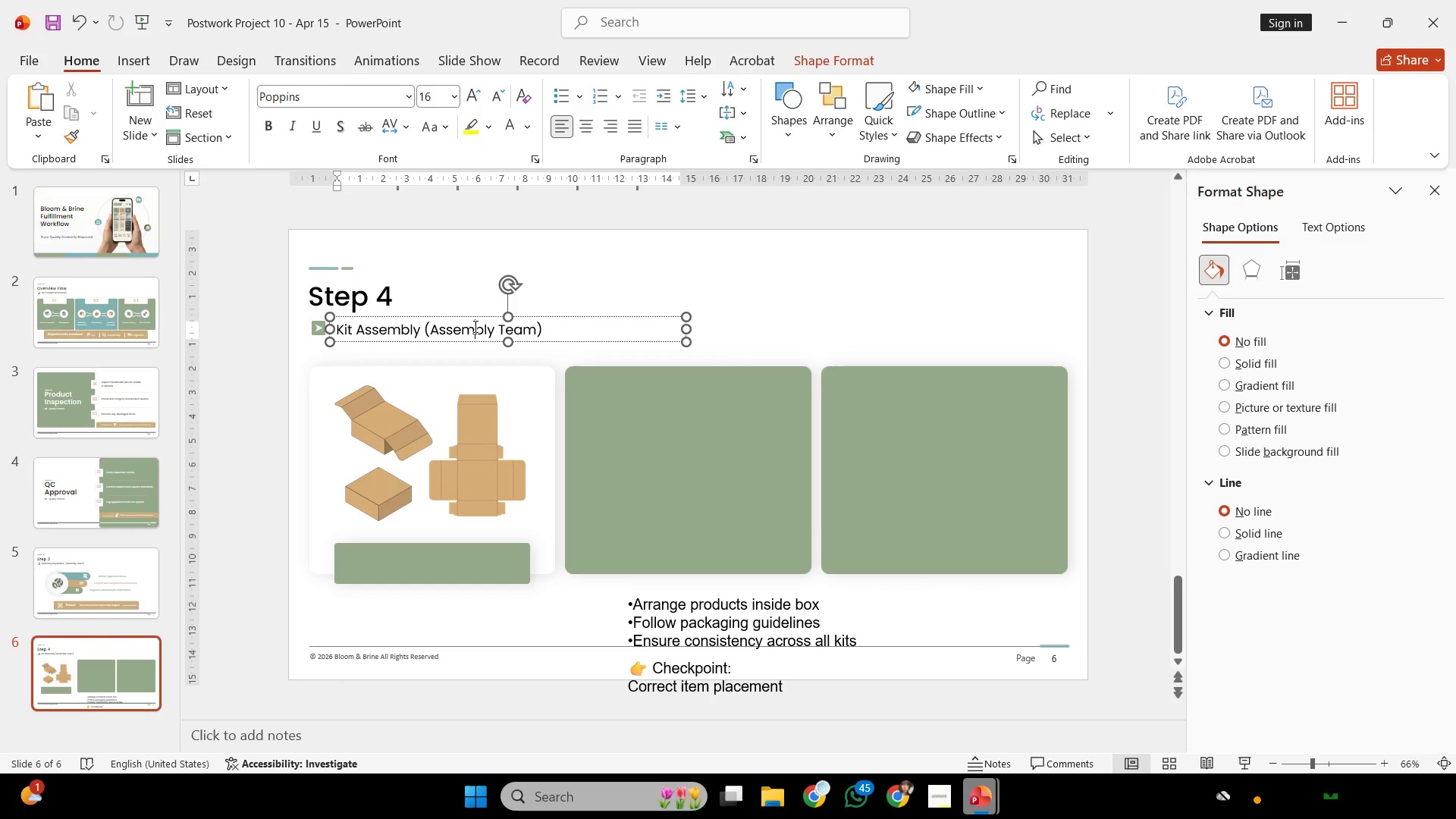 
left_click([474, 326])
 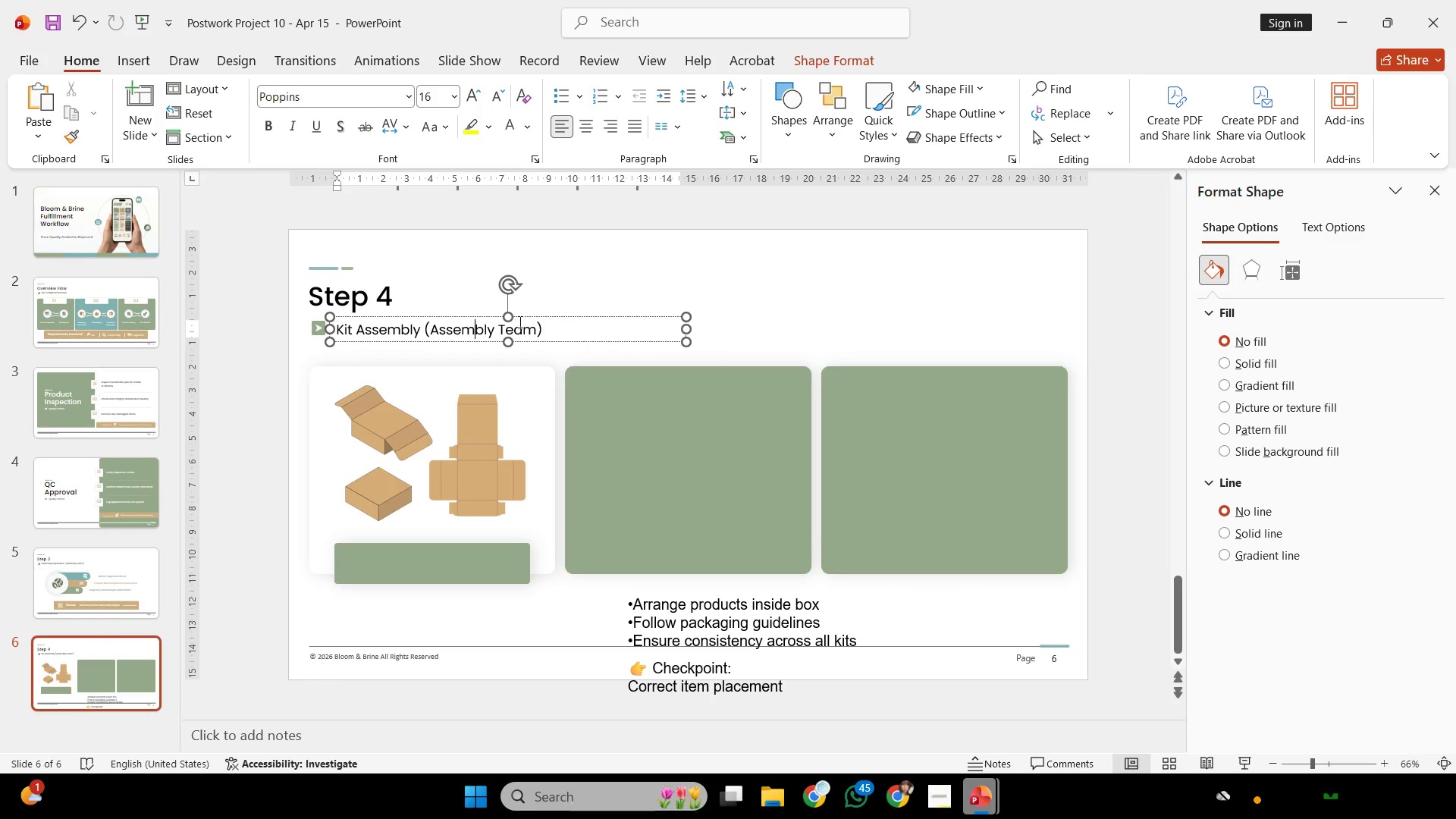 
hold_key(key=ControlLeft, duration=1.45)
hold_key(key=ShiftLeft, duration=1.42)
left_click_drag(start_coordinate=[532, 318], to_coordinate=[533, 546])
 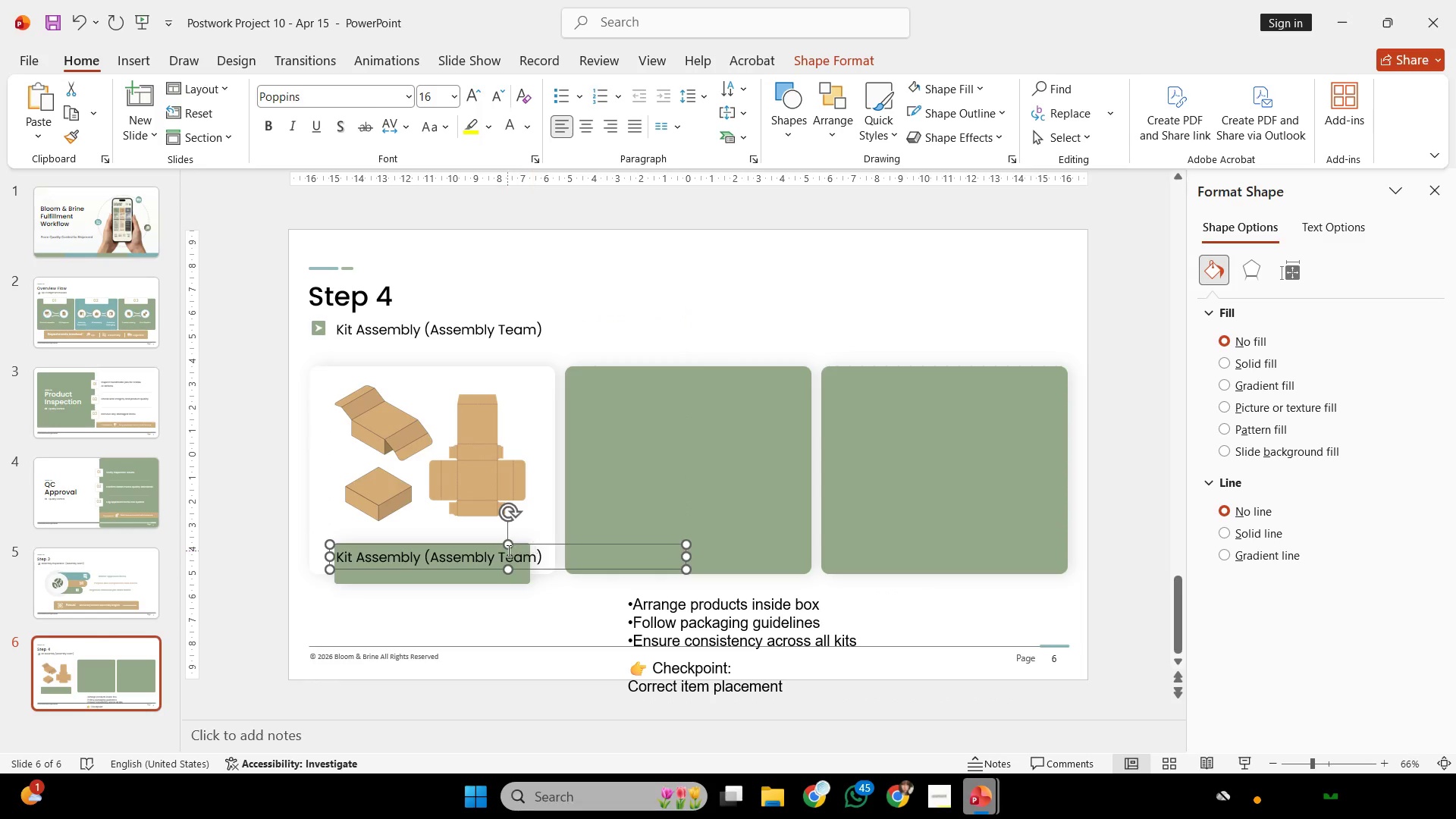 
left_click([507, 551])
 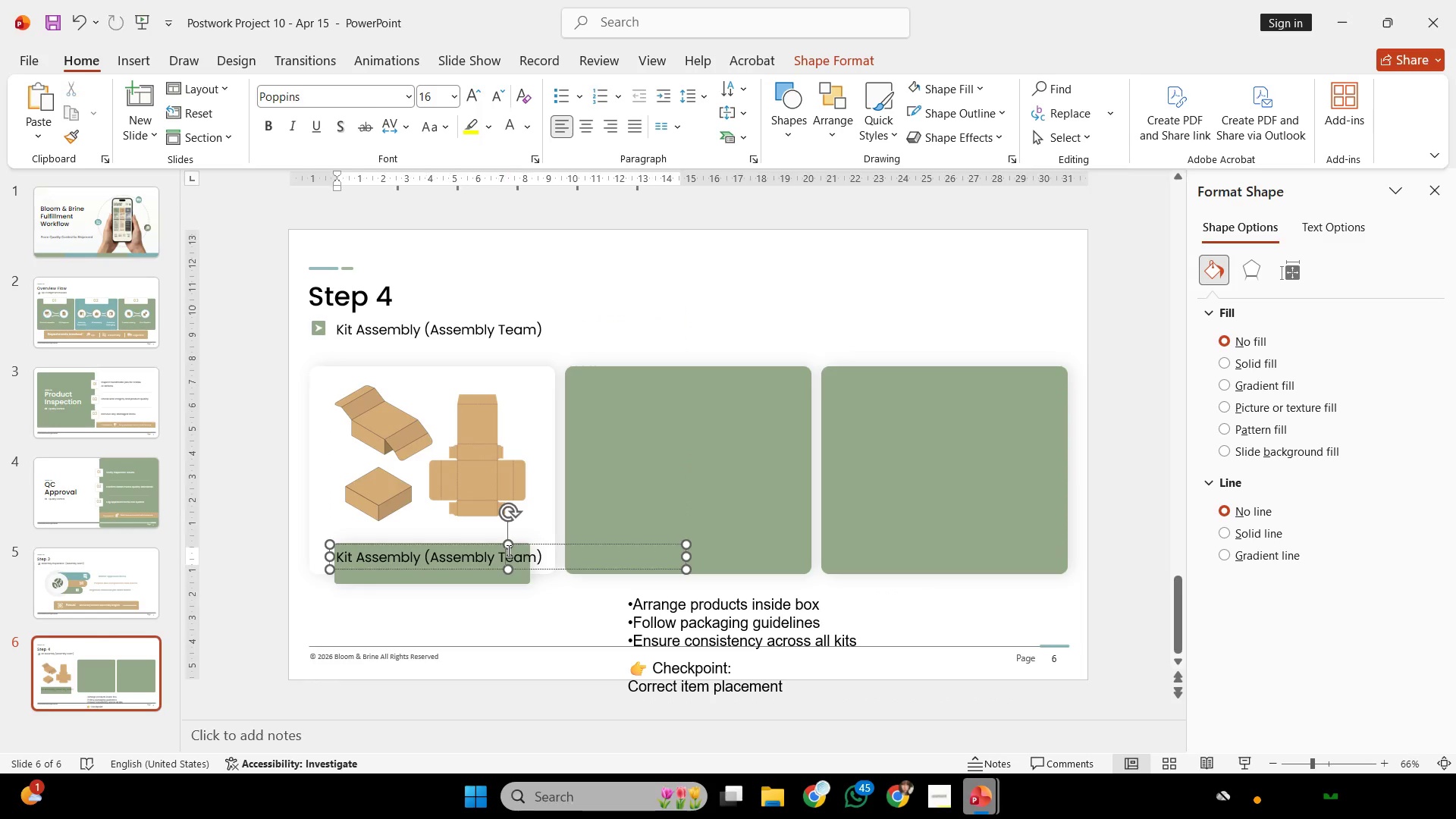 
key(Control+ControlLeft)
 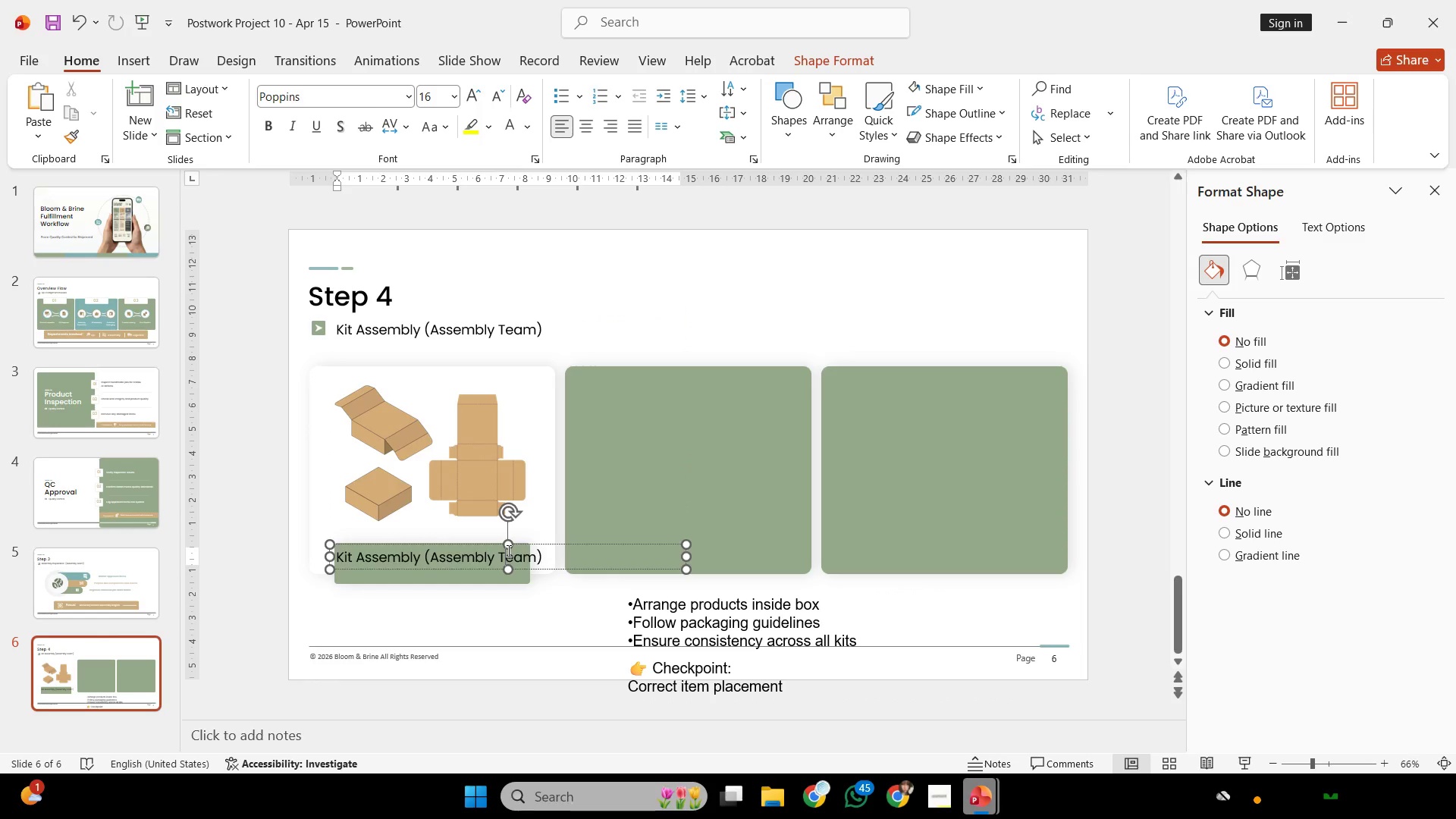 
key(Control+A)
 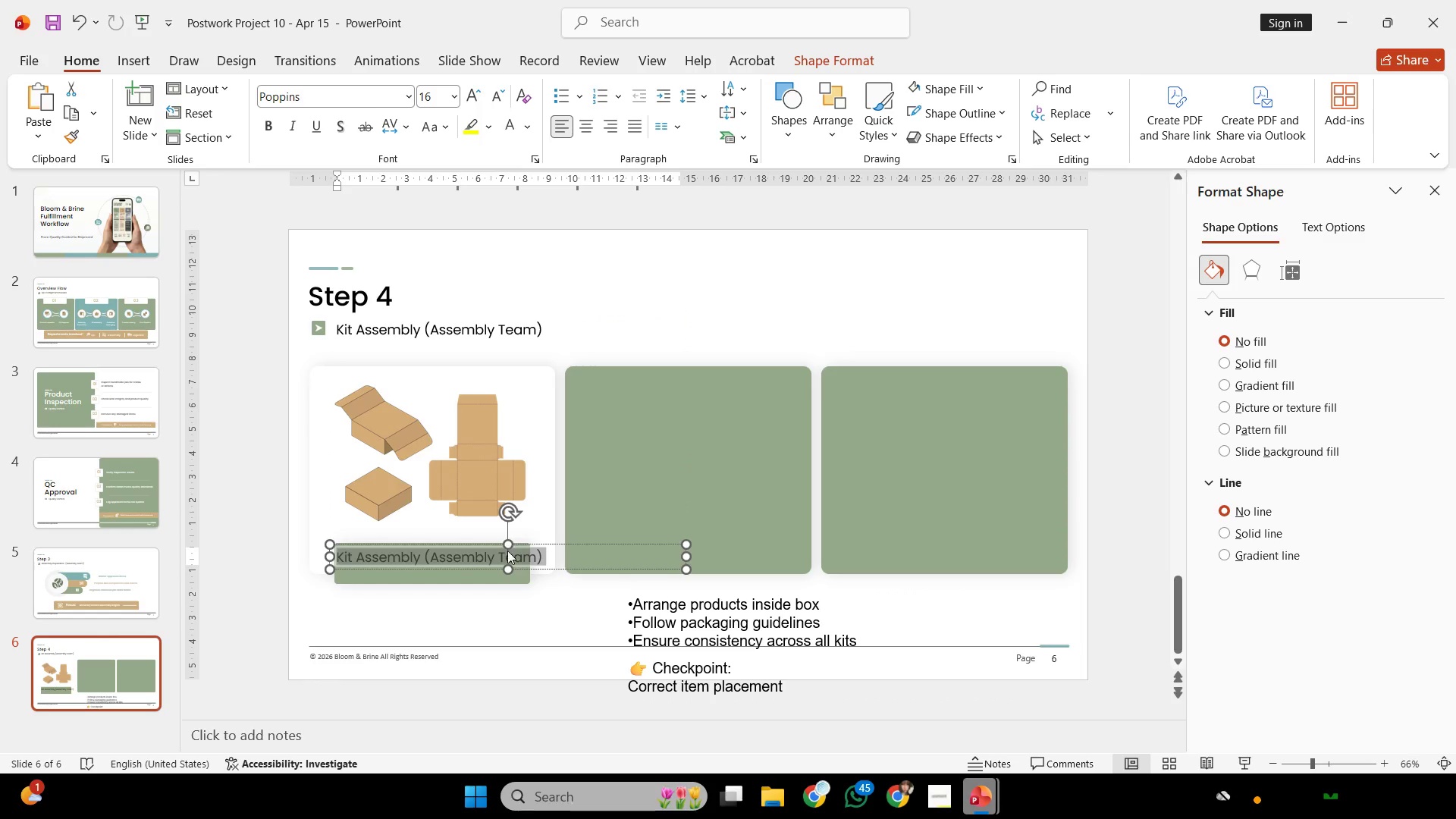 
right_click([507, 551])
 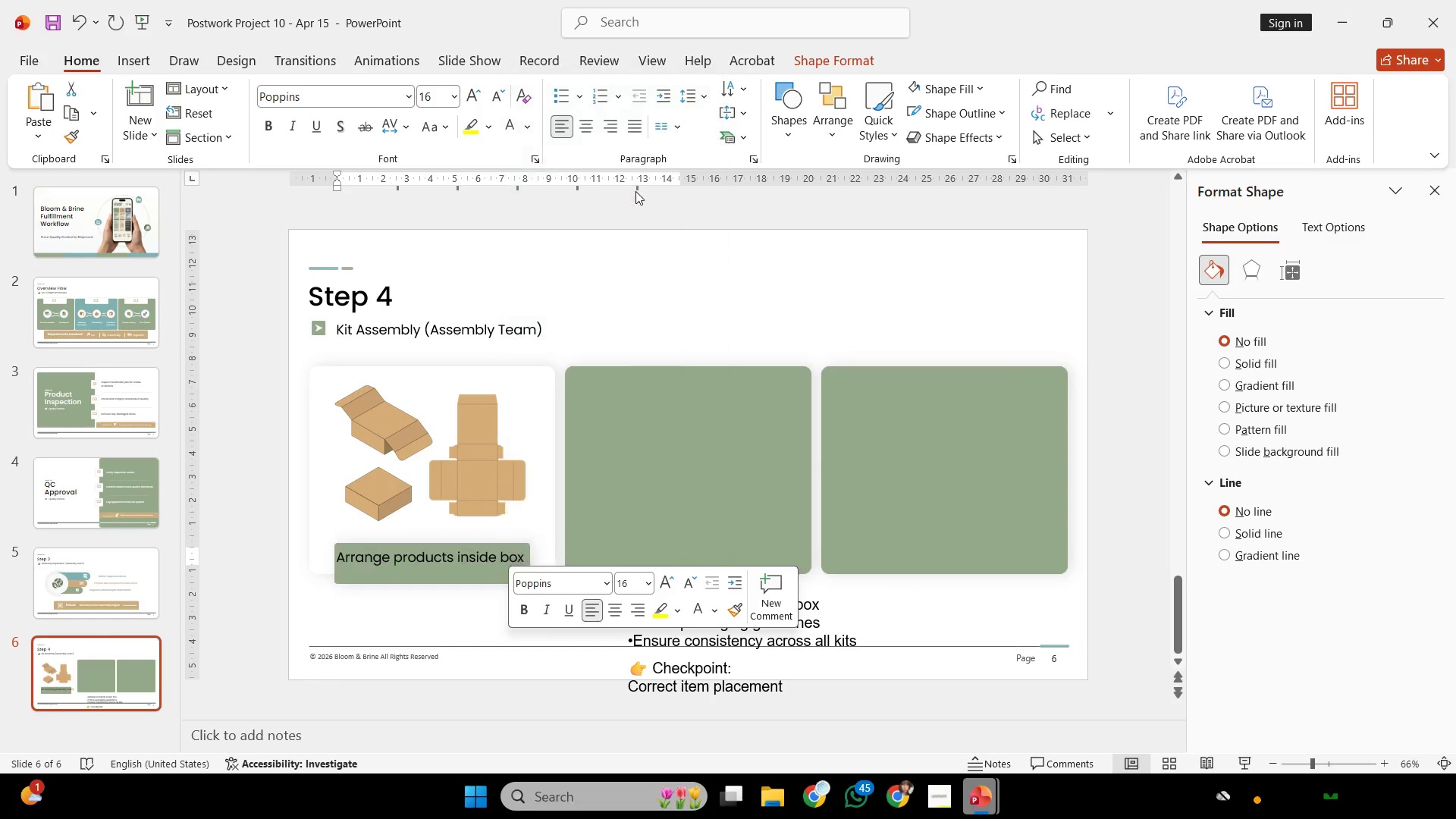 
hold_key(key=ControlLeft, duration=0.31)
scroll: coordinate [664, 394], scroll_direction: up, amount: 2.0
 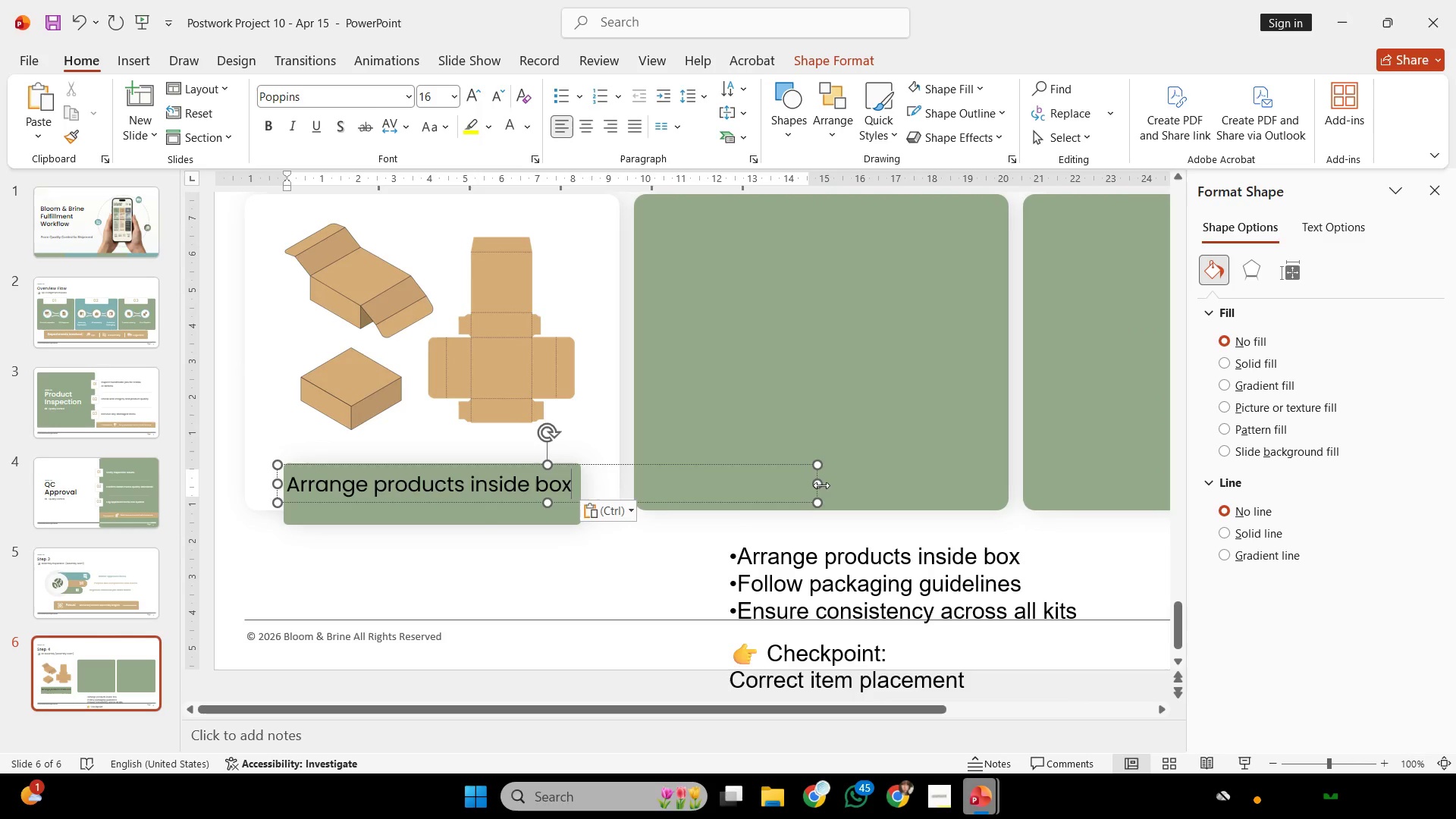 
left_click_drag(start_coordinate=[821, 485], to_coordinate=[586, 475])
 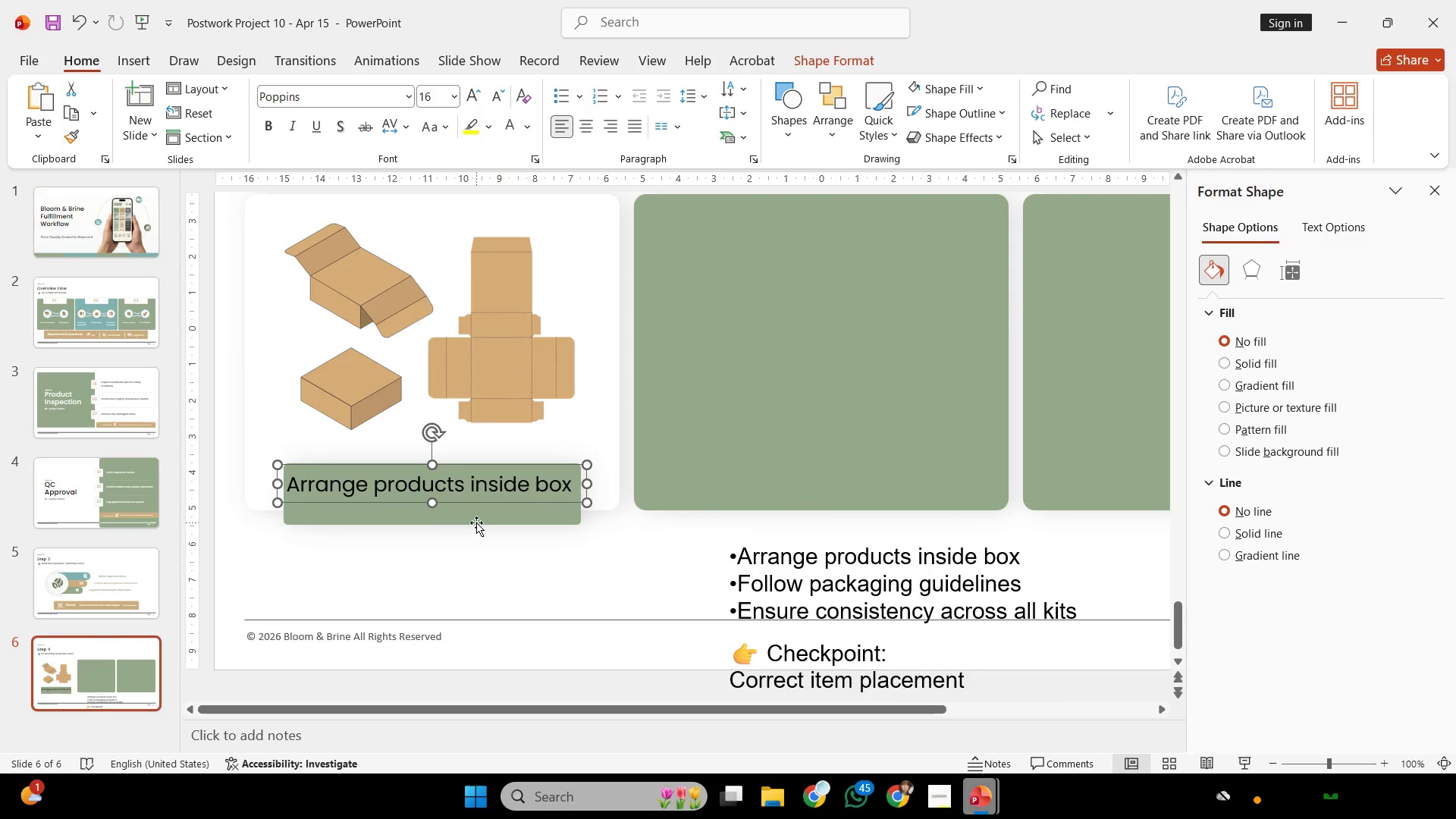 
left_click([476, 522])
 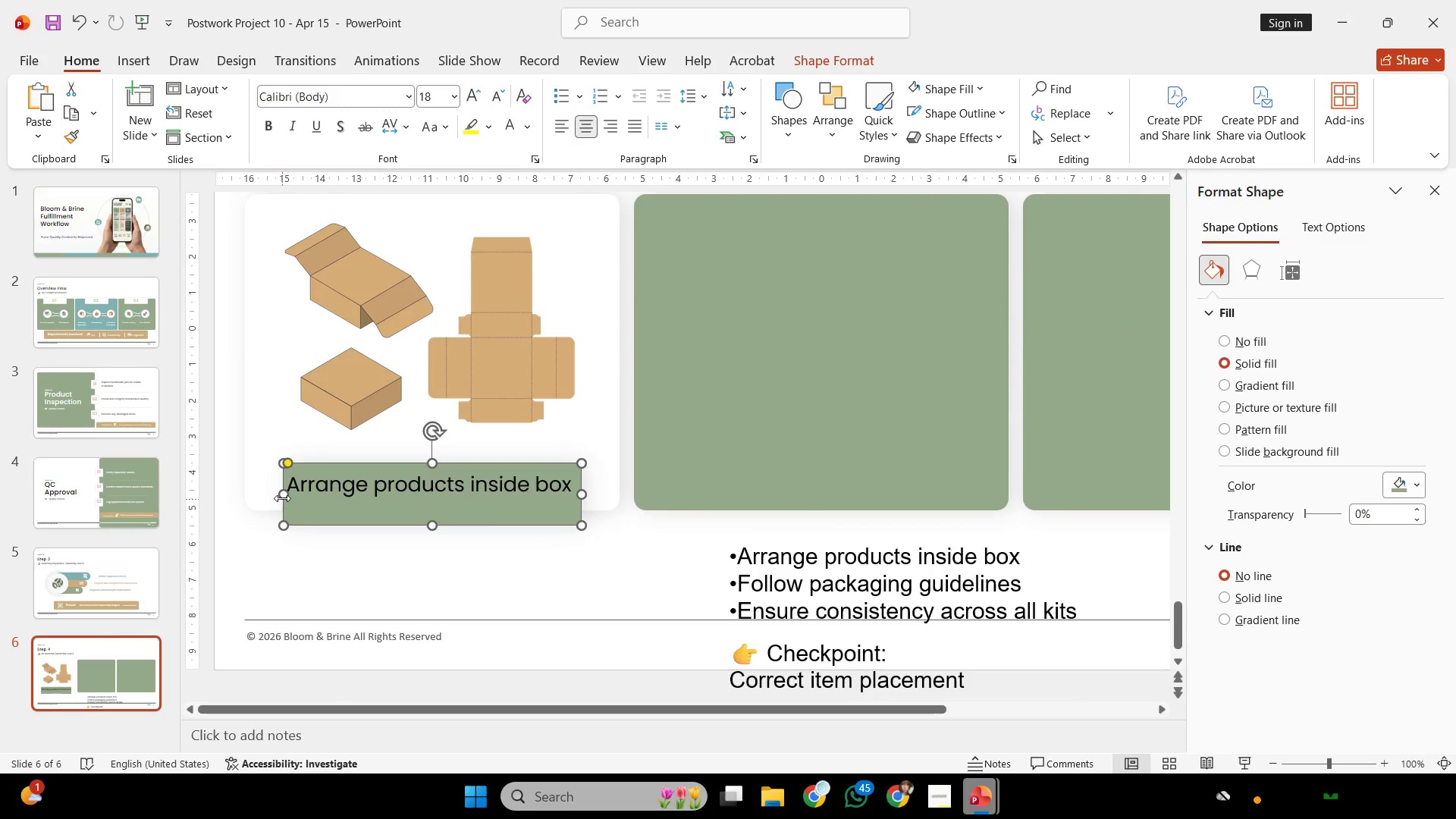 
left_click_drag(start_coordinate=[282, 494], to_coordinate=[252, 482])
 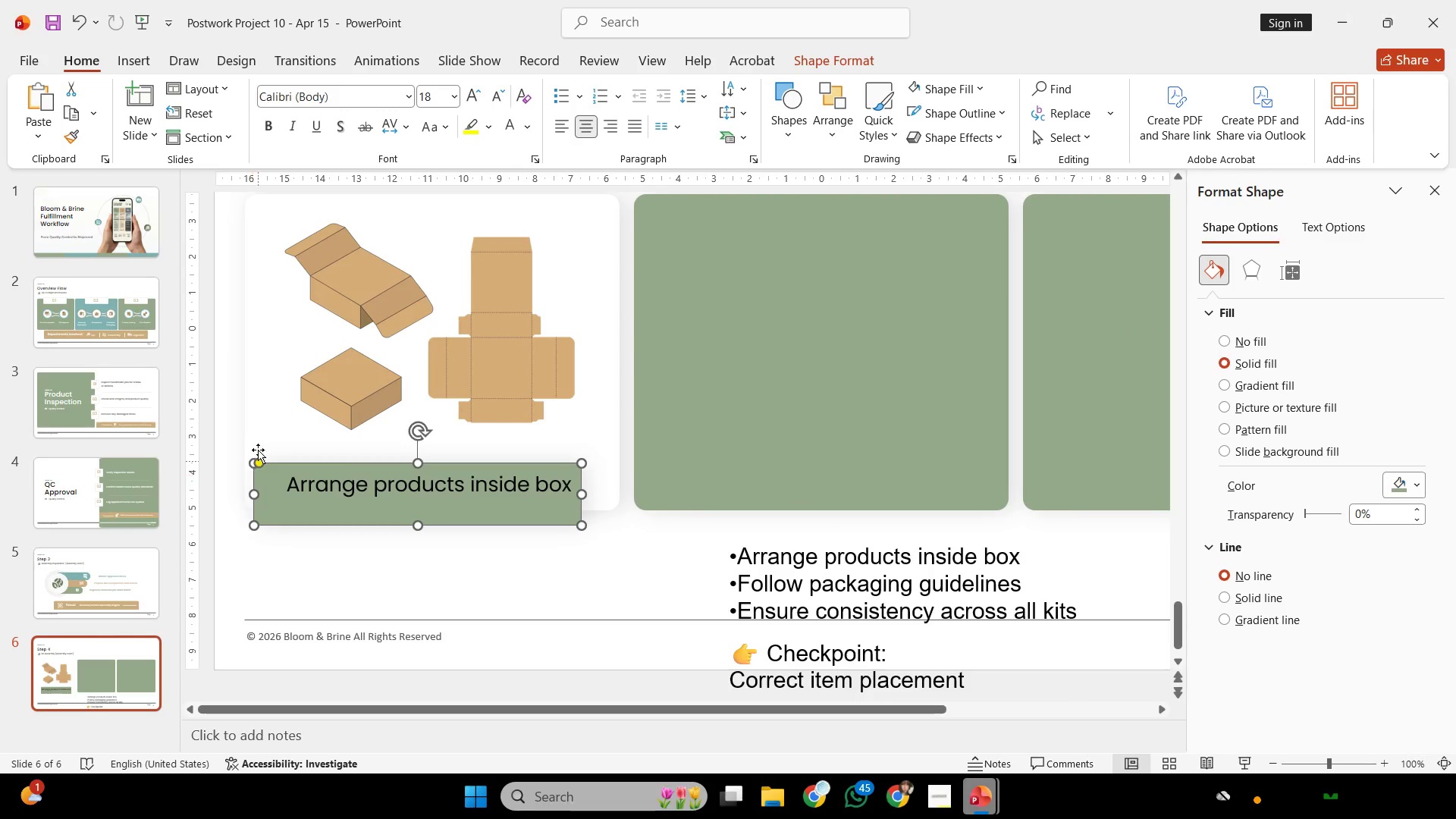 
hold_key(key=ShiftLeft, duration=0.38)
left_click([259, 433])
 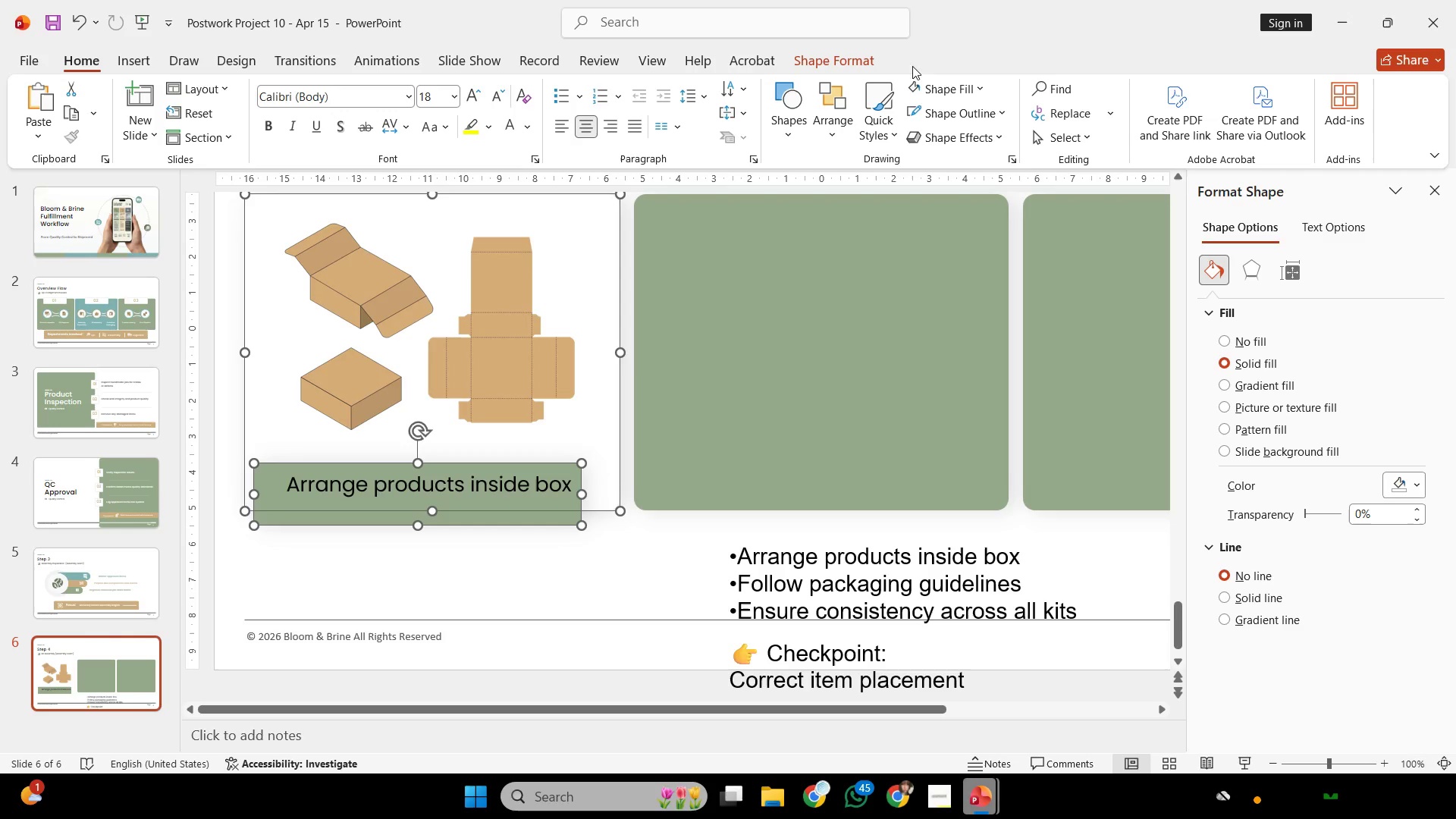 
left_click([877, 56])
 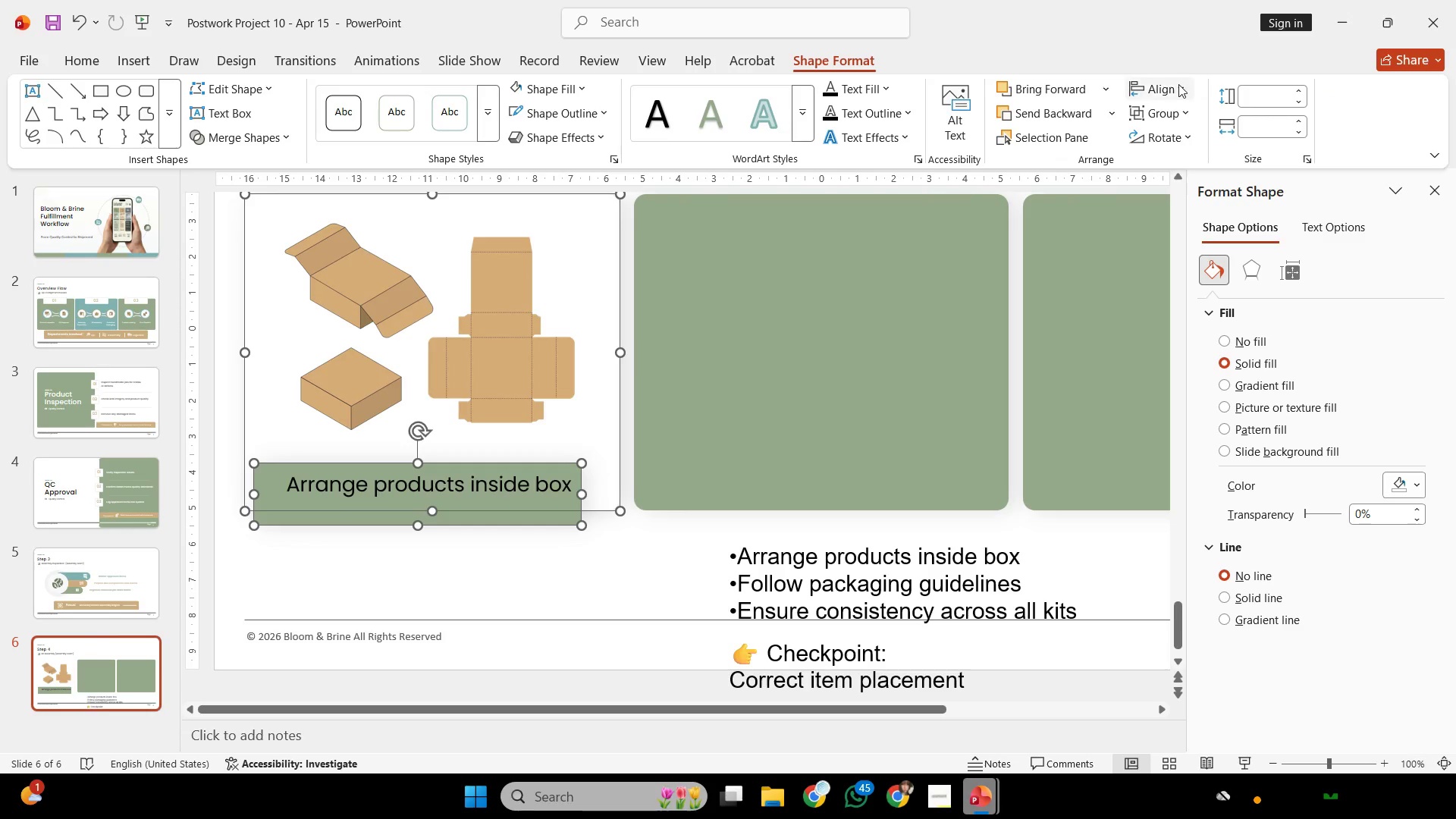 
left_click([1160, 84])
 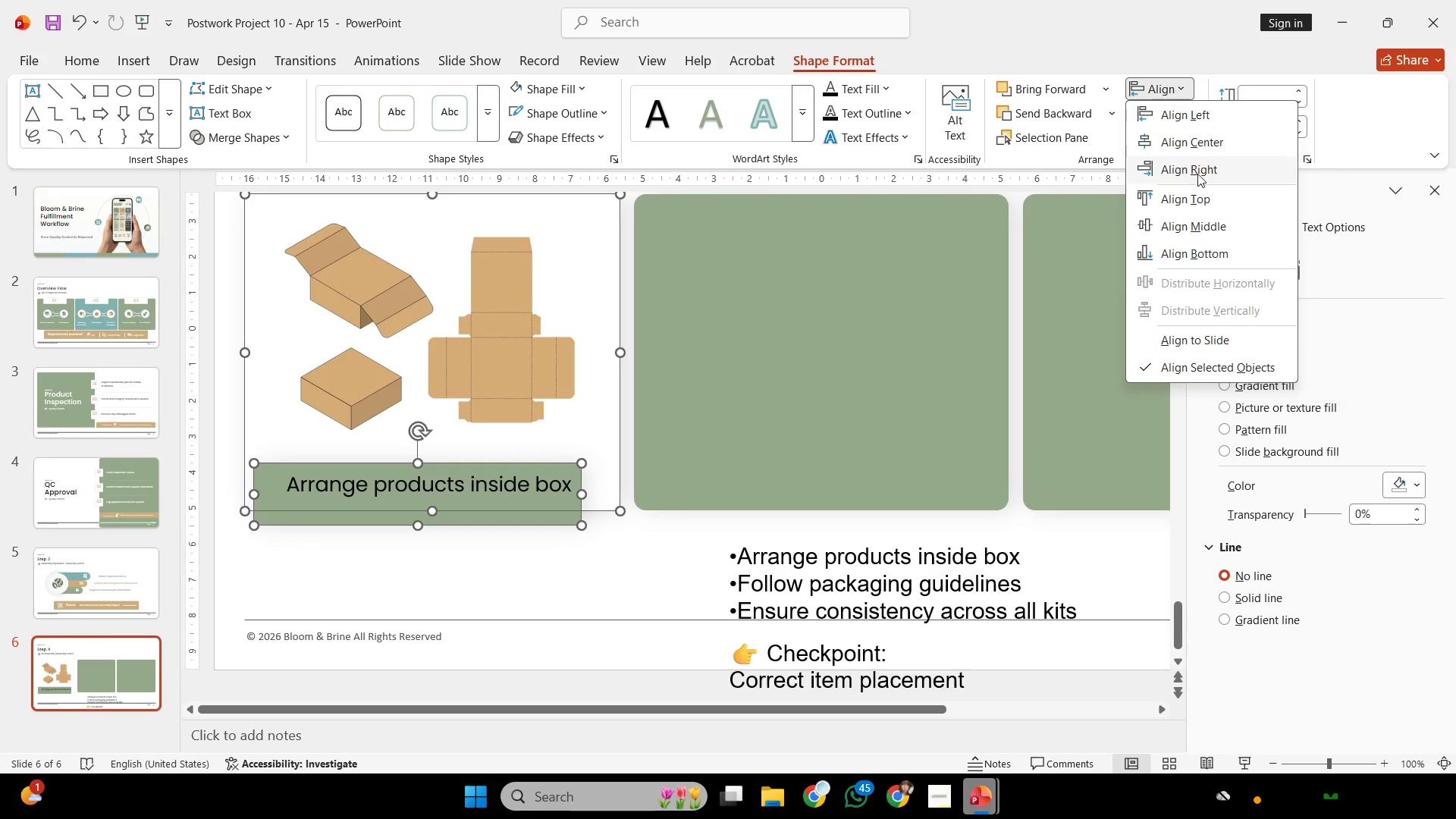 
left_click([1200, 132])
 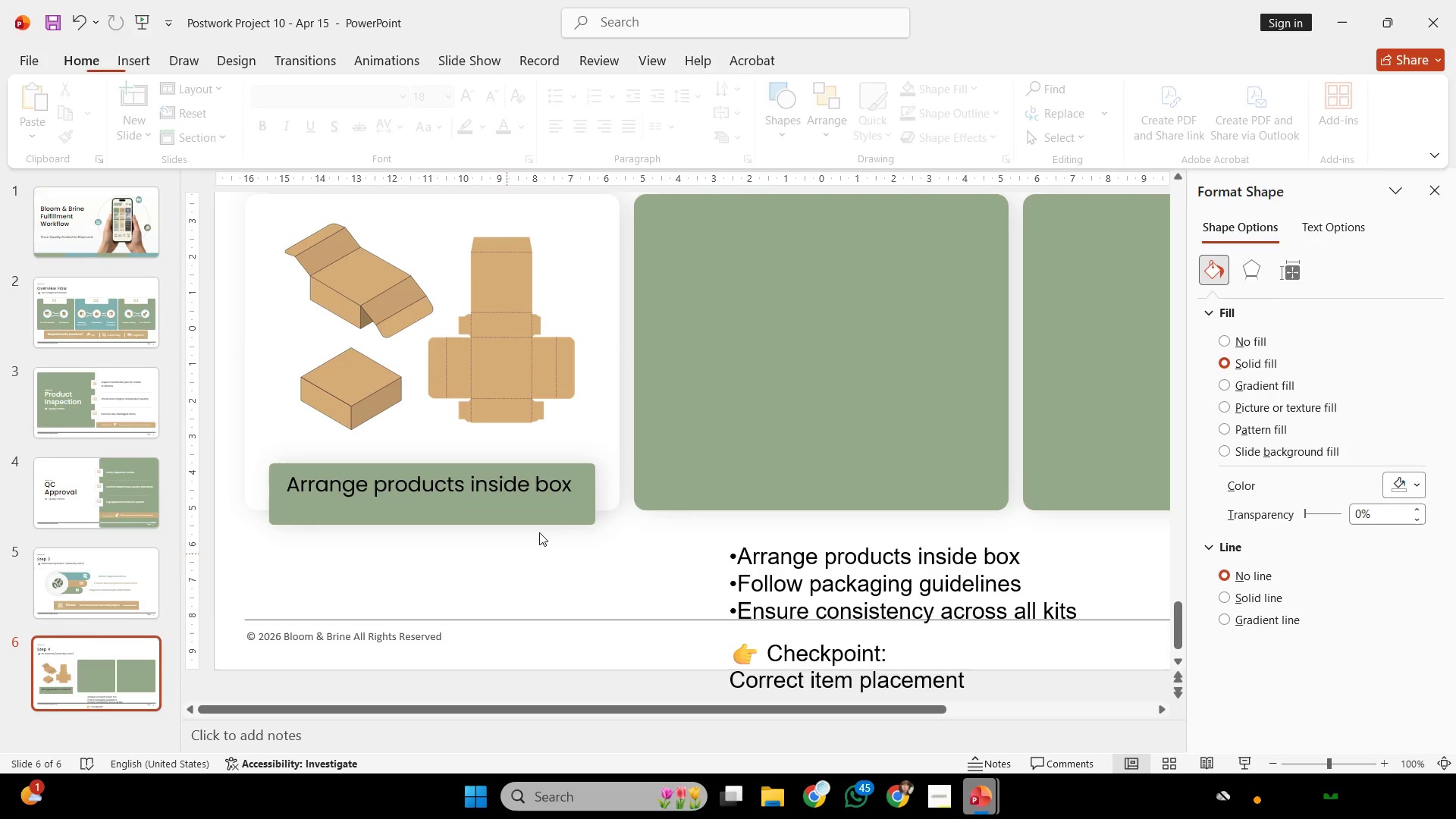 
double_click([548, 527])
 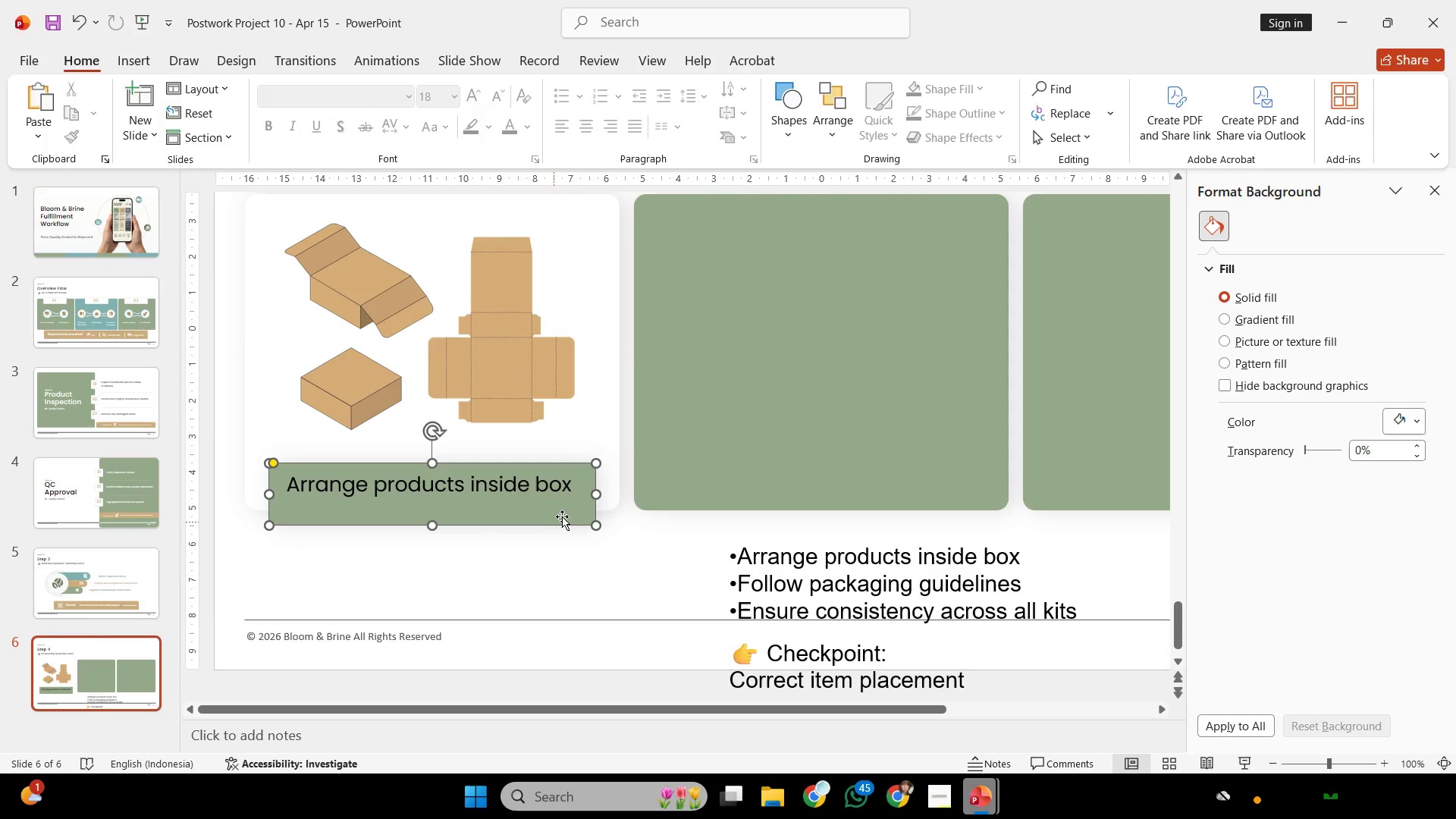 
hold_key(key=ShiftLeft, duration=1.61)
left_click_drag(start_coordinate=[563, 516], to_coordinate=[561, 529])
 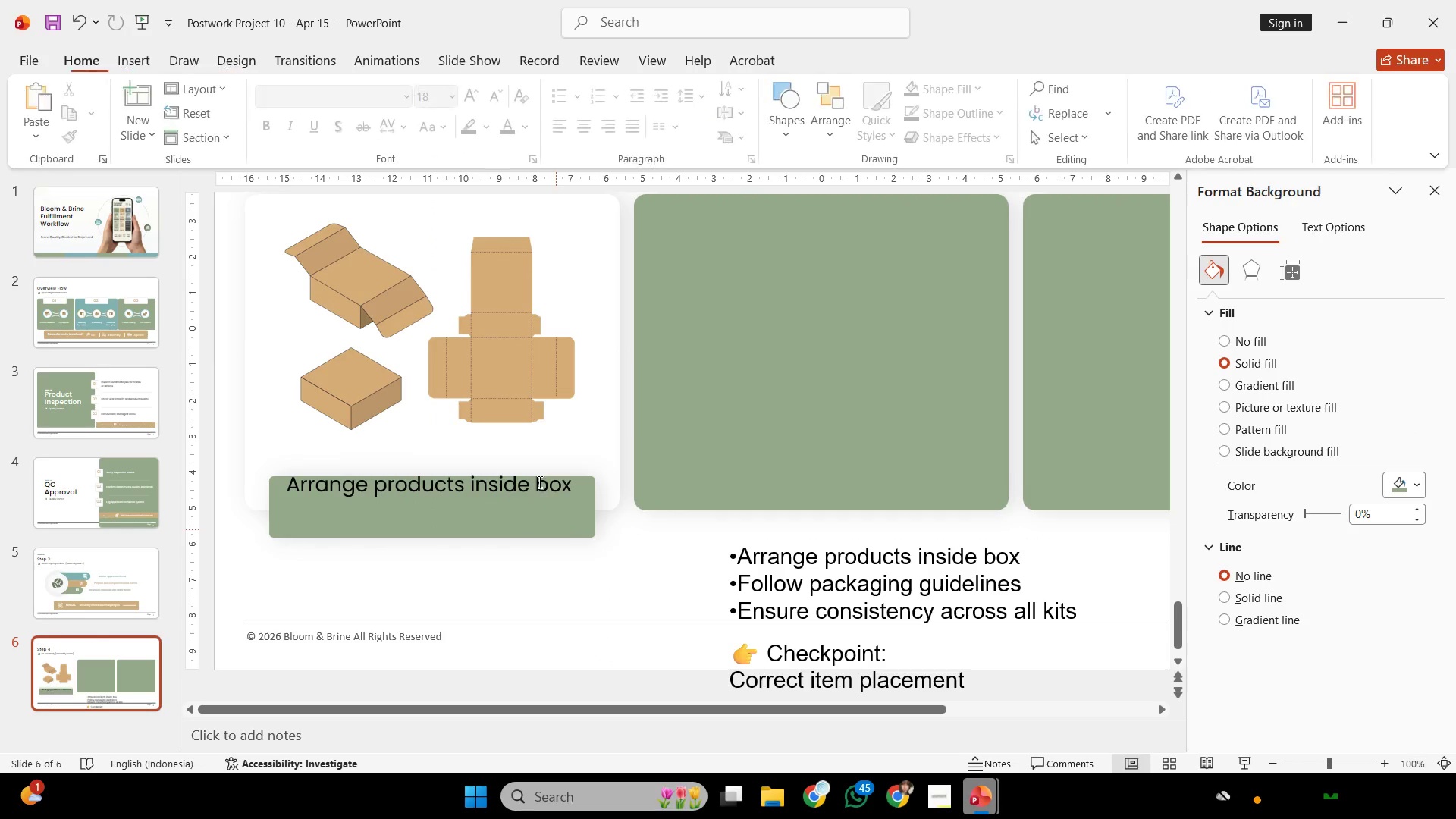 
hold_key(key=ShiftLeft, duration=1.33)
left_click_drag(start_coordinate=[554, 465], to_coordinate=[551, 485])
 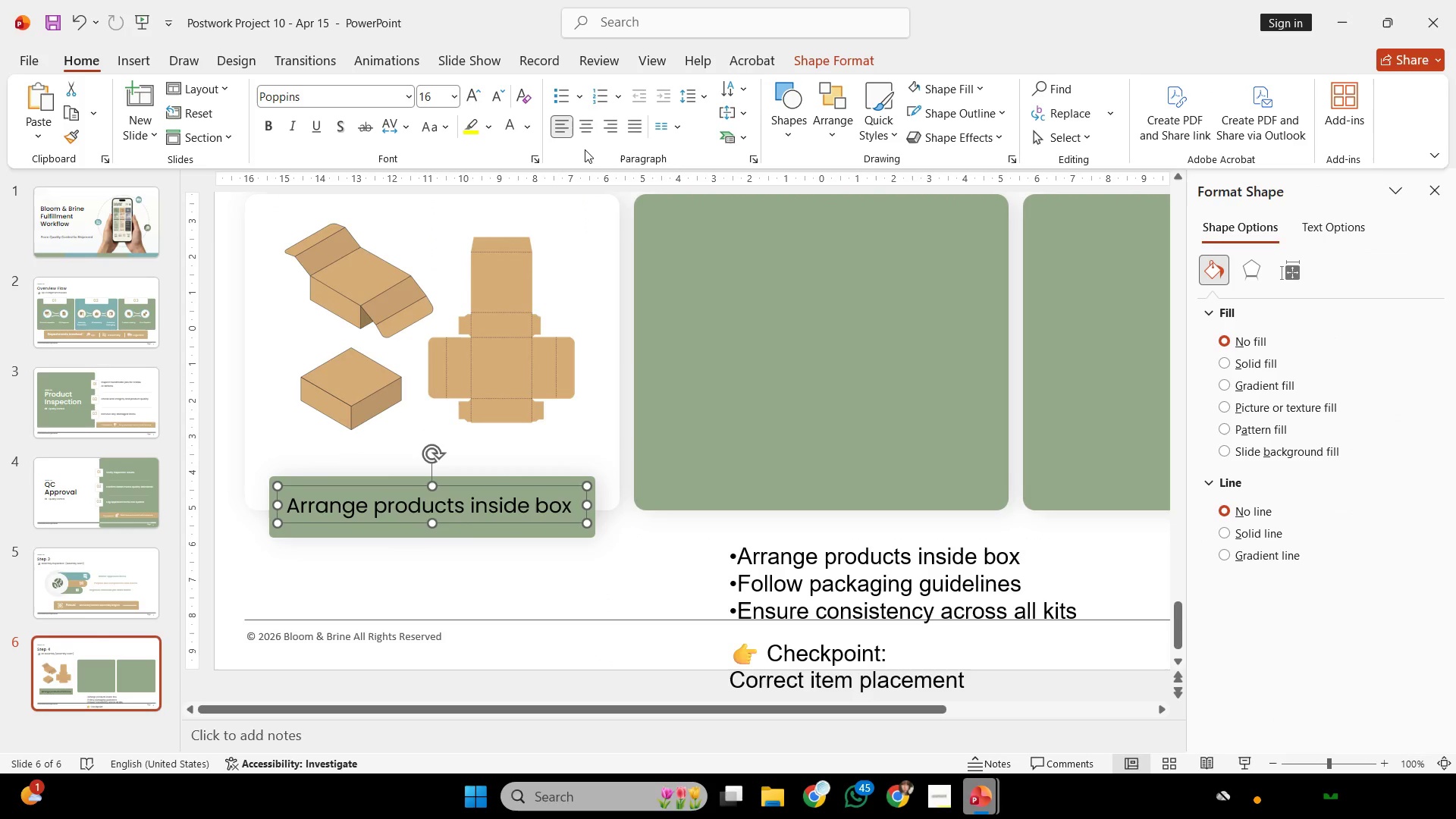 
left_click([589, 130])
 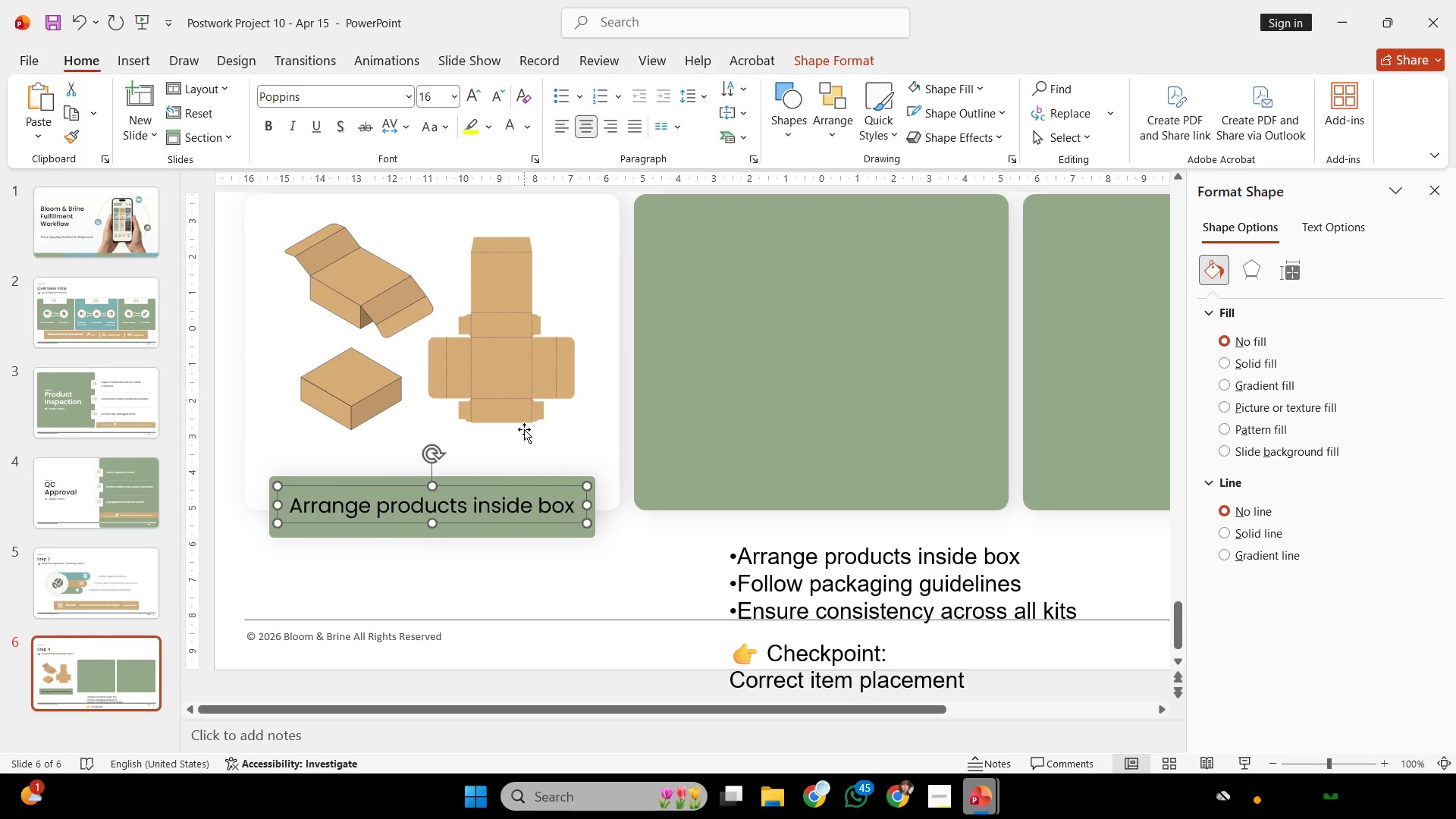 
hold_key(key=ShiftLeft, duration=0.91)
left_click([500, 535])
 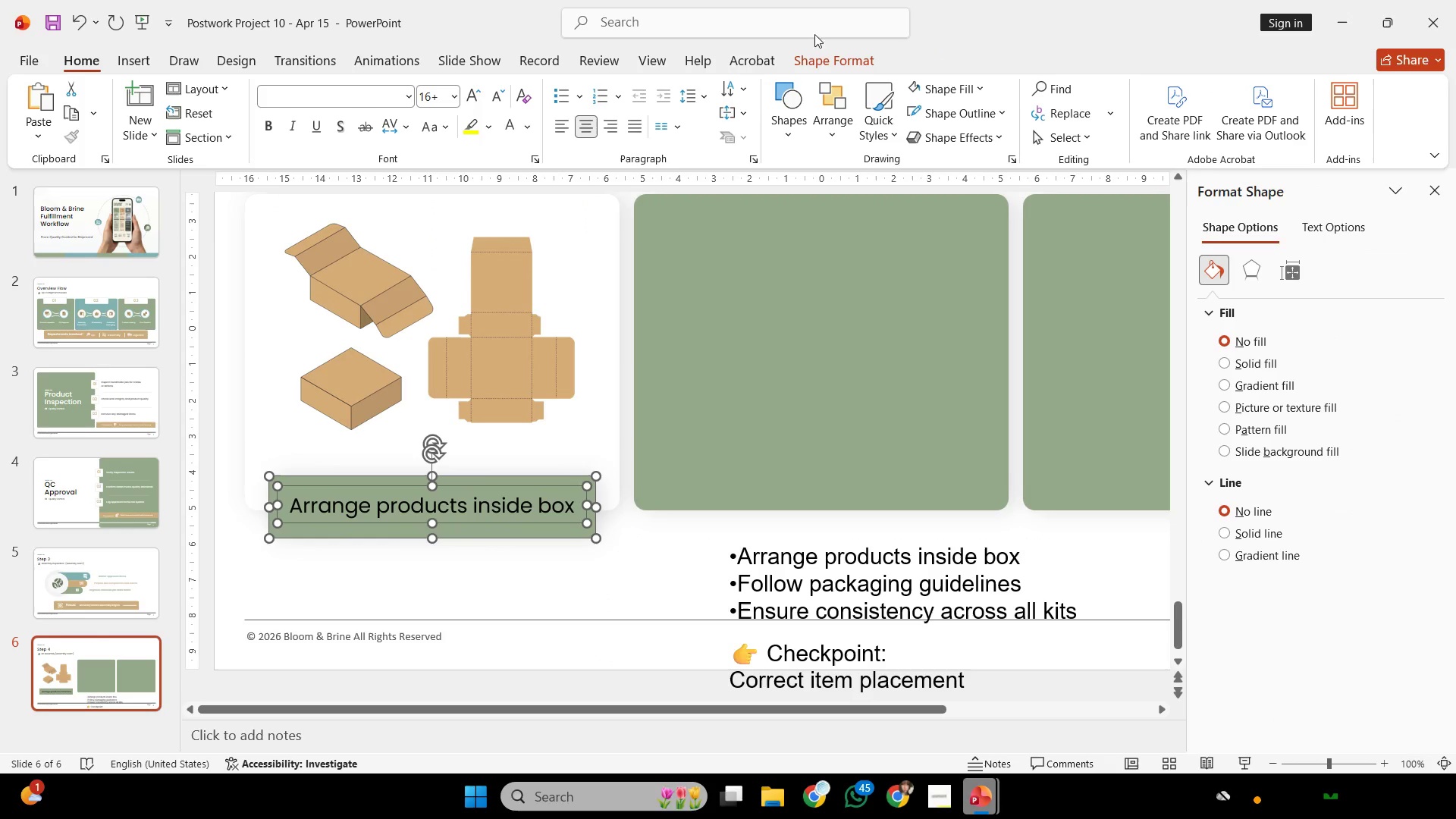 
left_click([812, 48])
 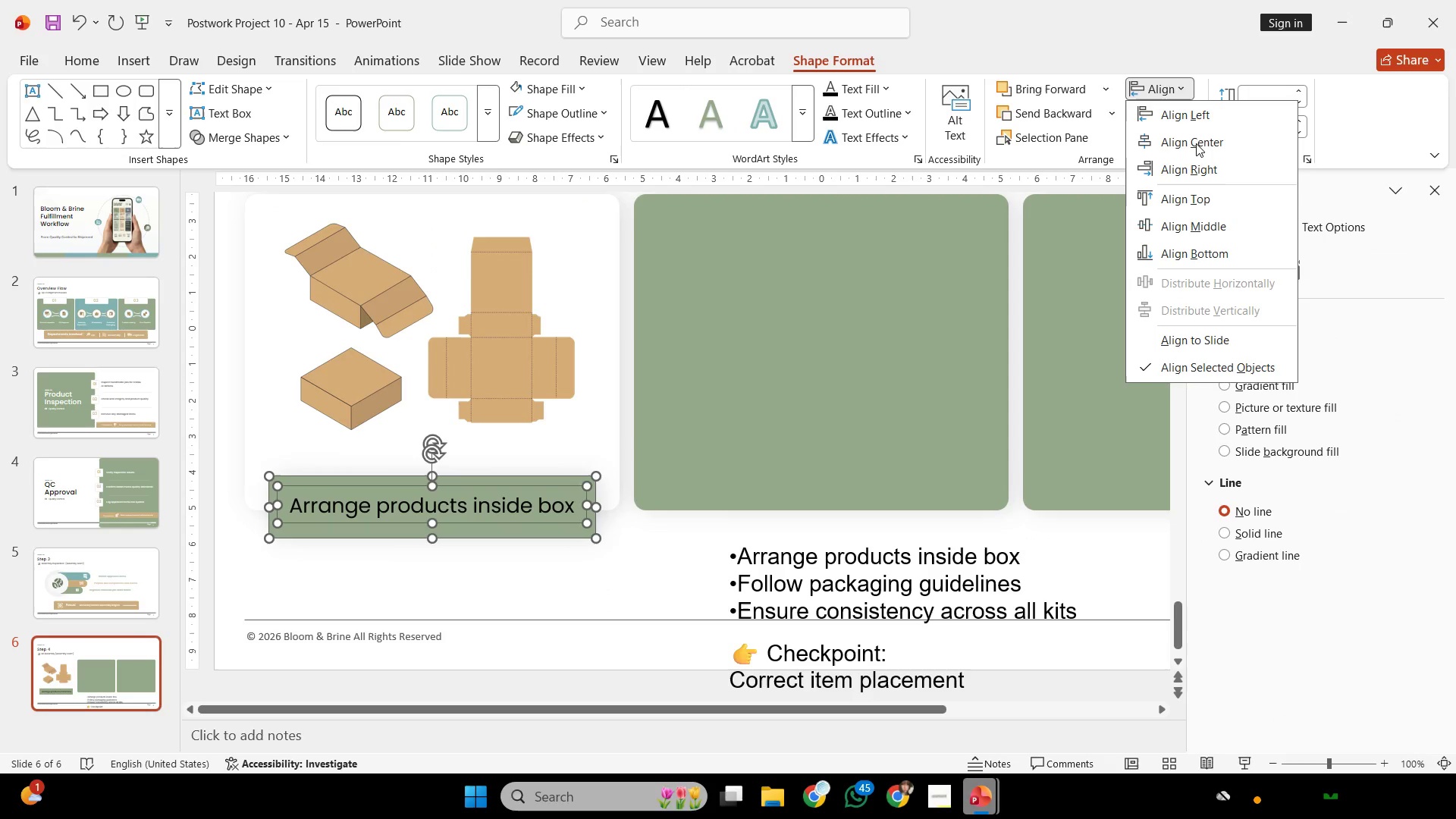 
double_click([1198, 152])
 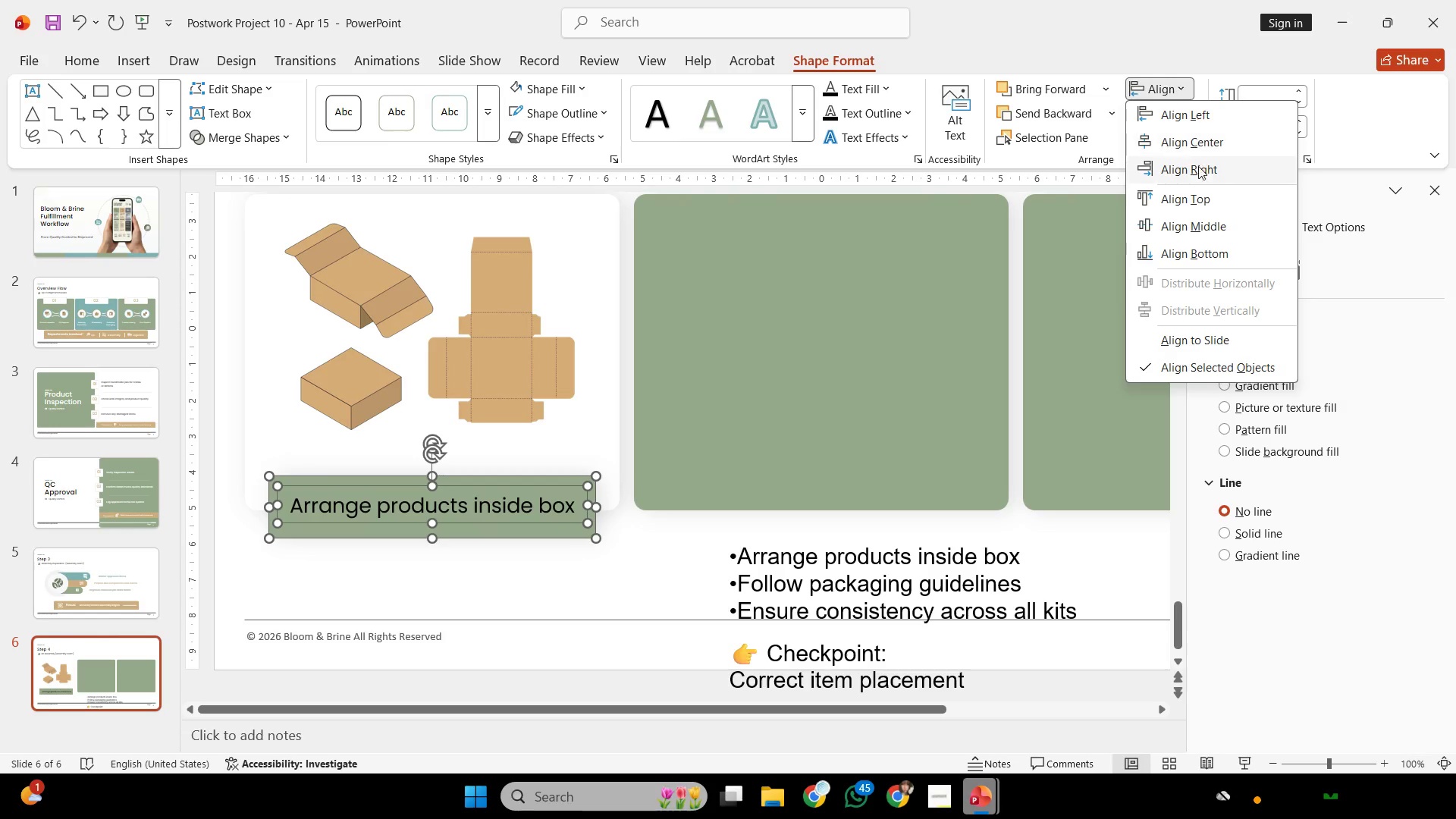 
left_click([1182, 221])
 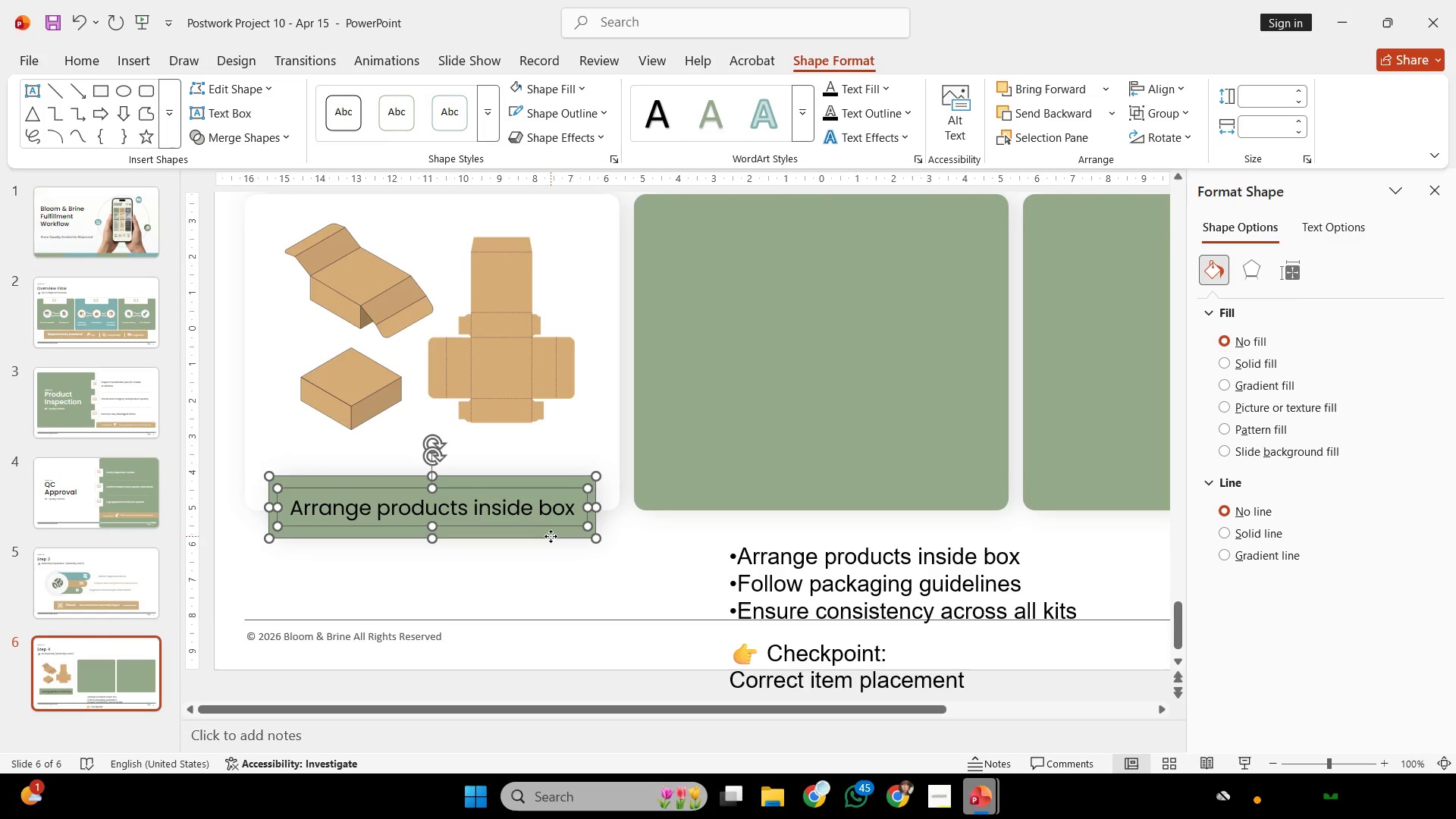 
double_click([549, 512])
 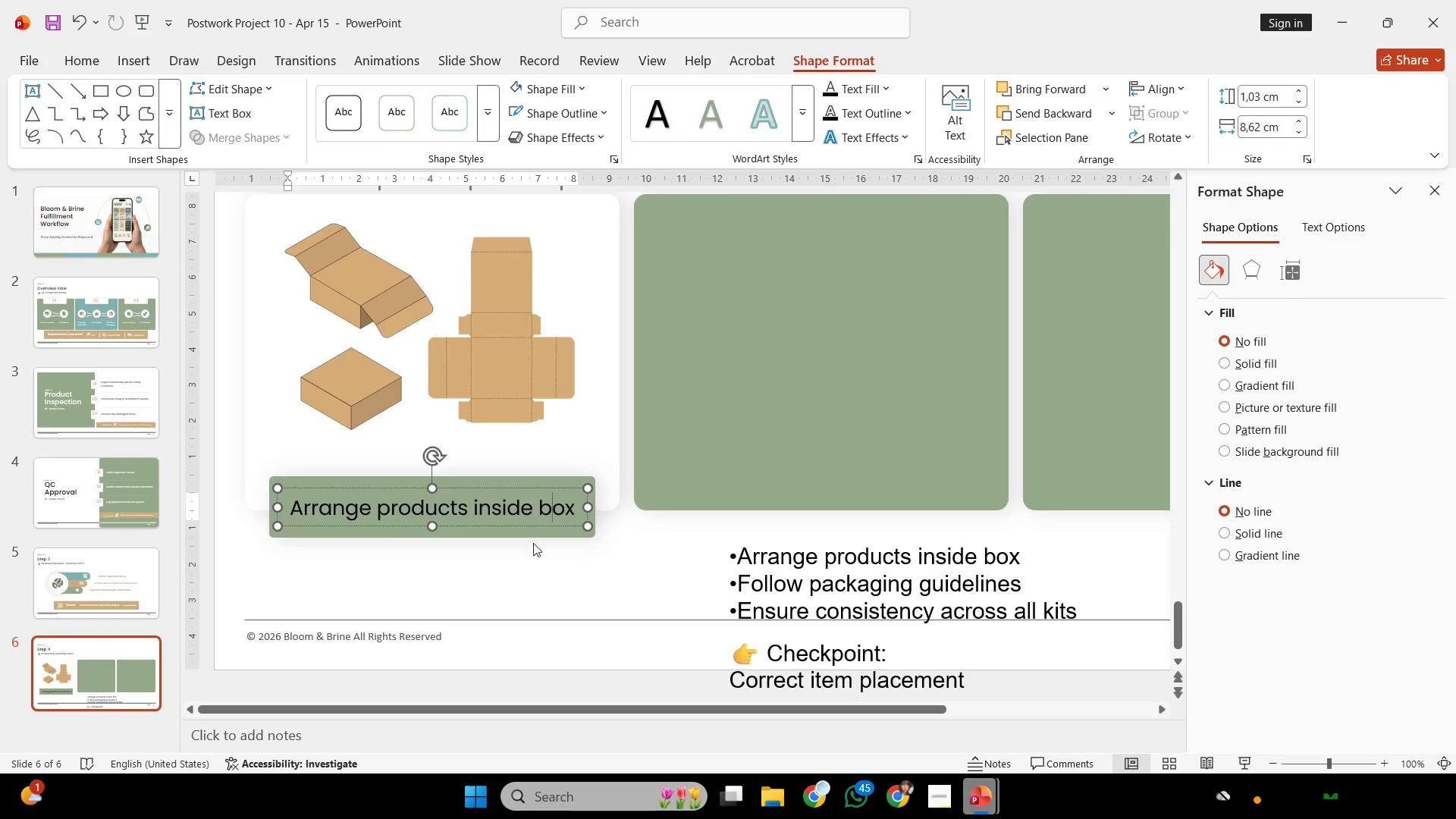 
key(Control+ControlLeft)
 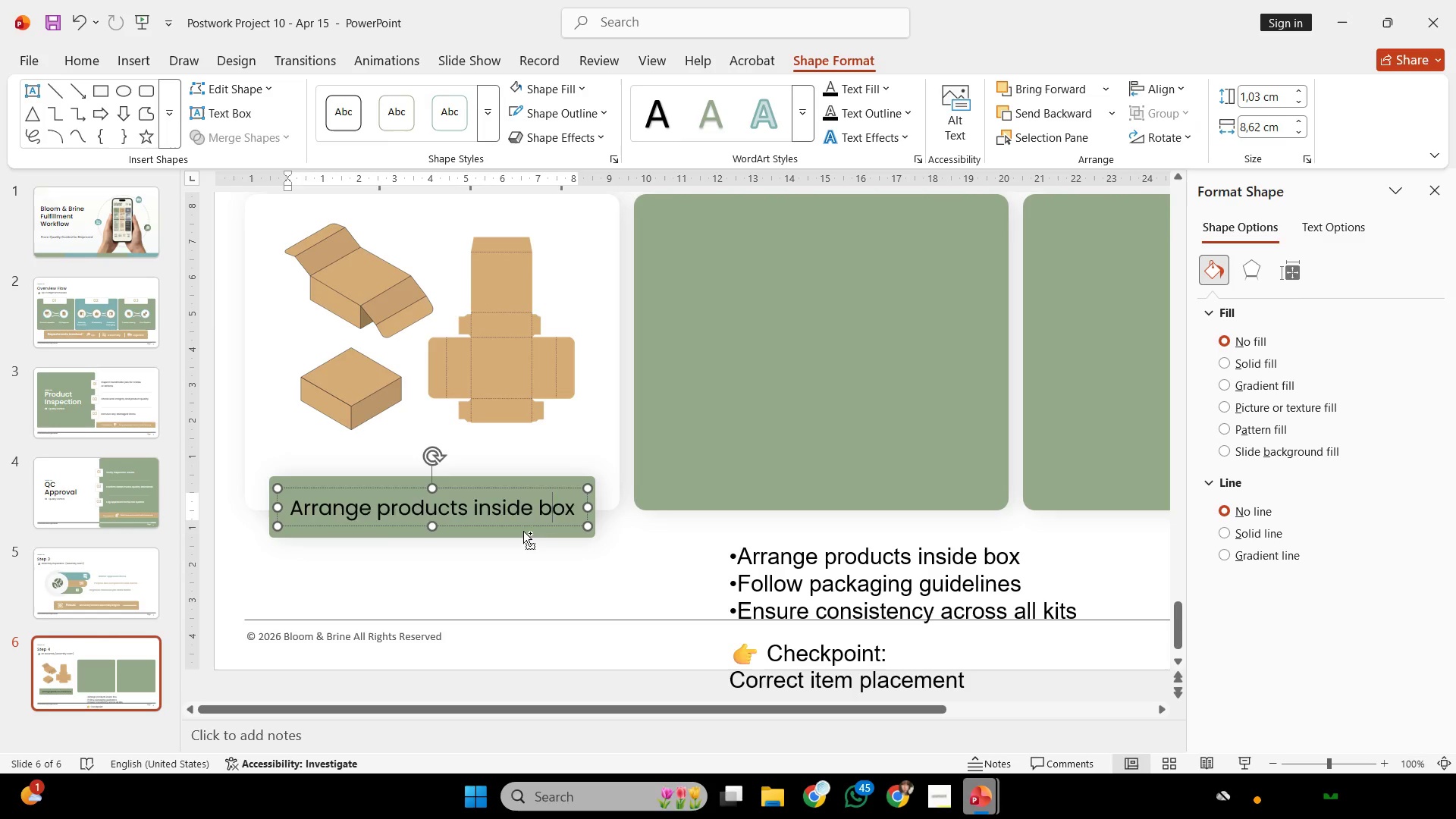 
key(Control+A)
 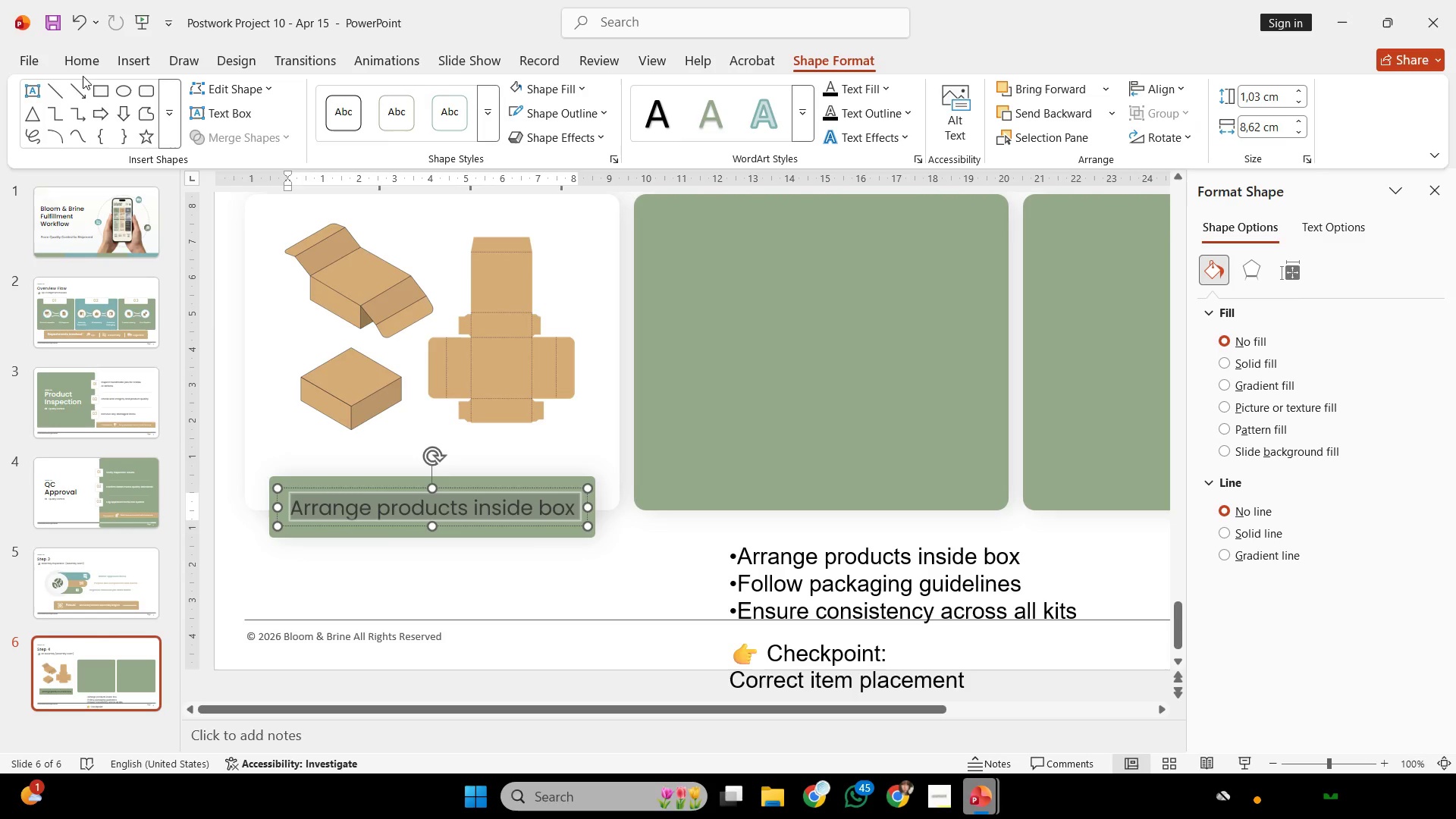 
left_click([77, 60])
 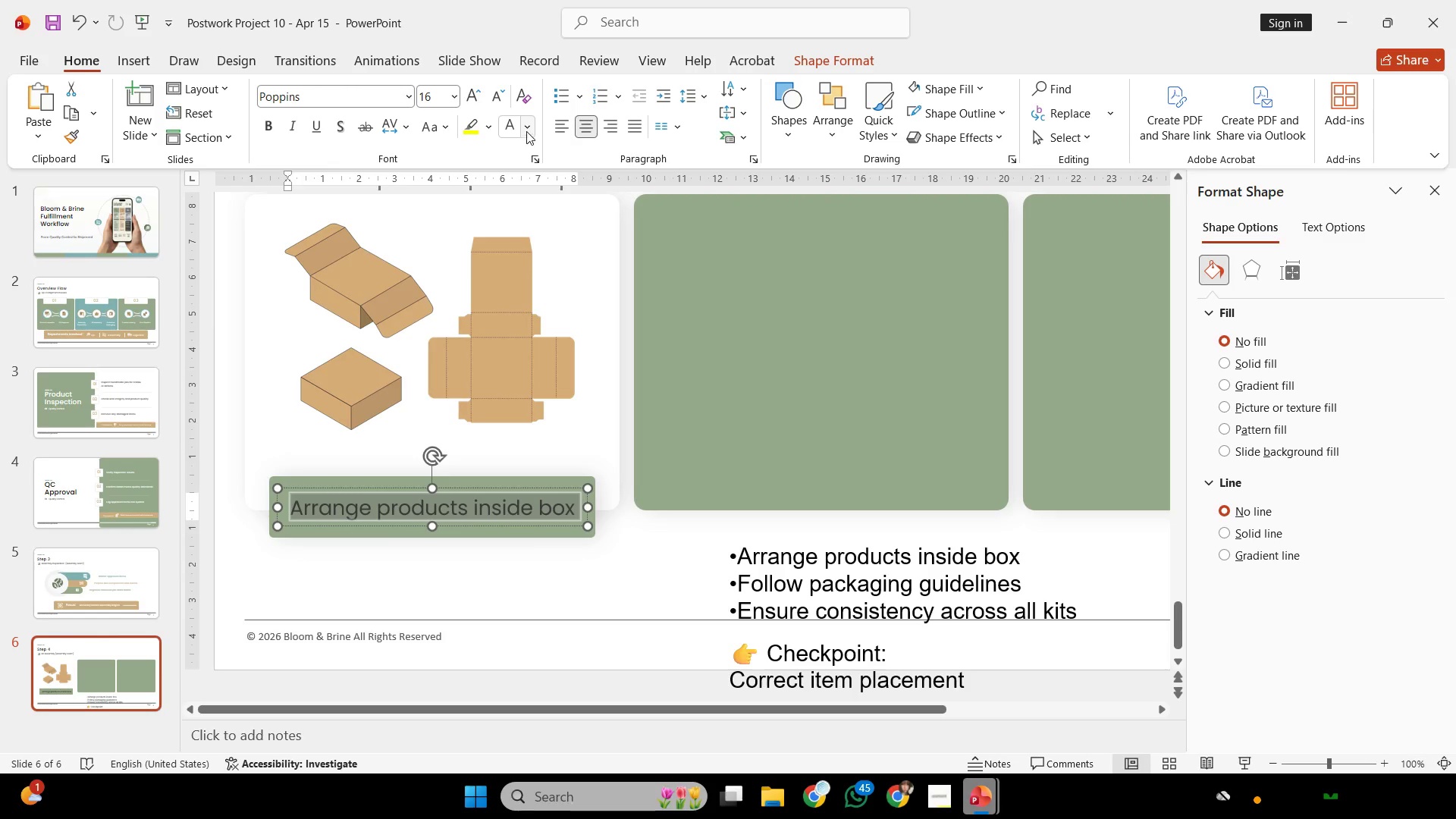 
left_click([516, 124])
 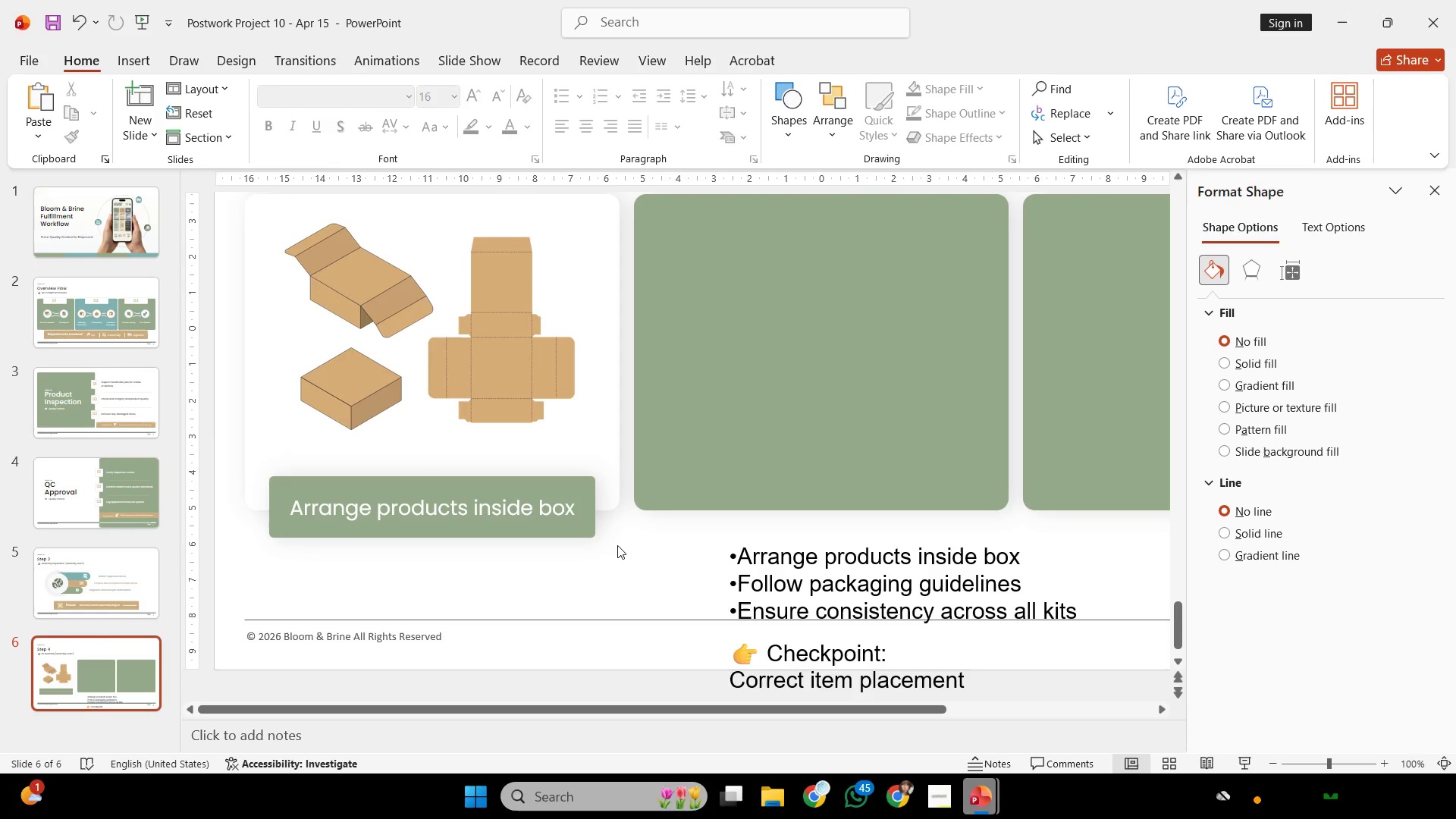 
hold_key(key=ControlLeft, duration=0.72)
scroll: coordinate [617, 545], scroll_direction: down, amount: 2.0
 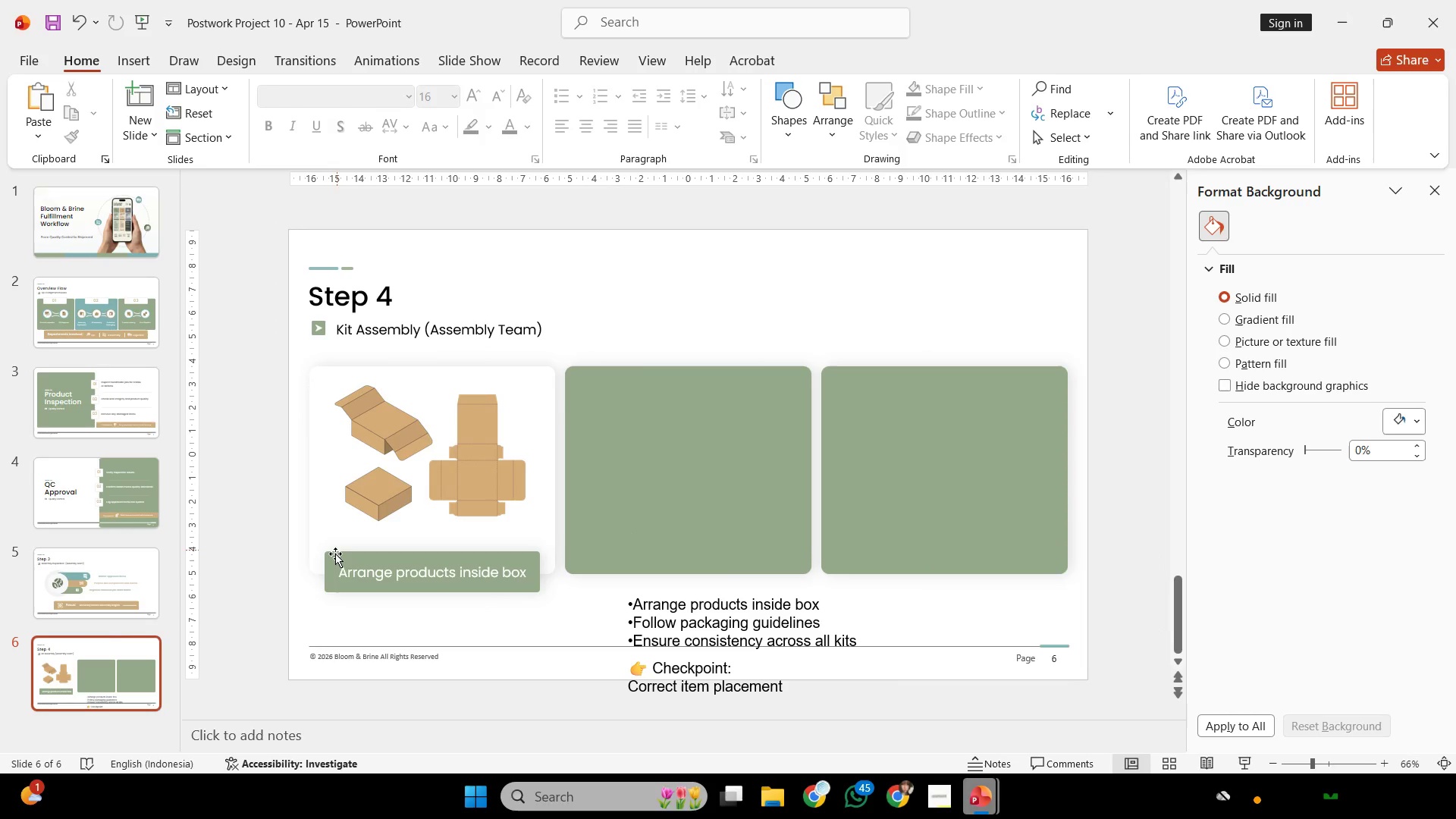 
left_click([333, 557])
 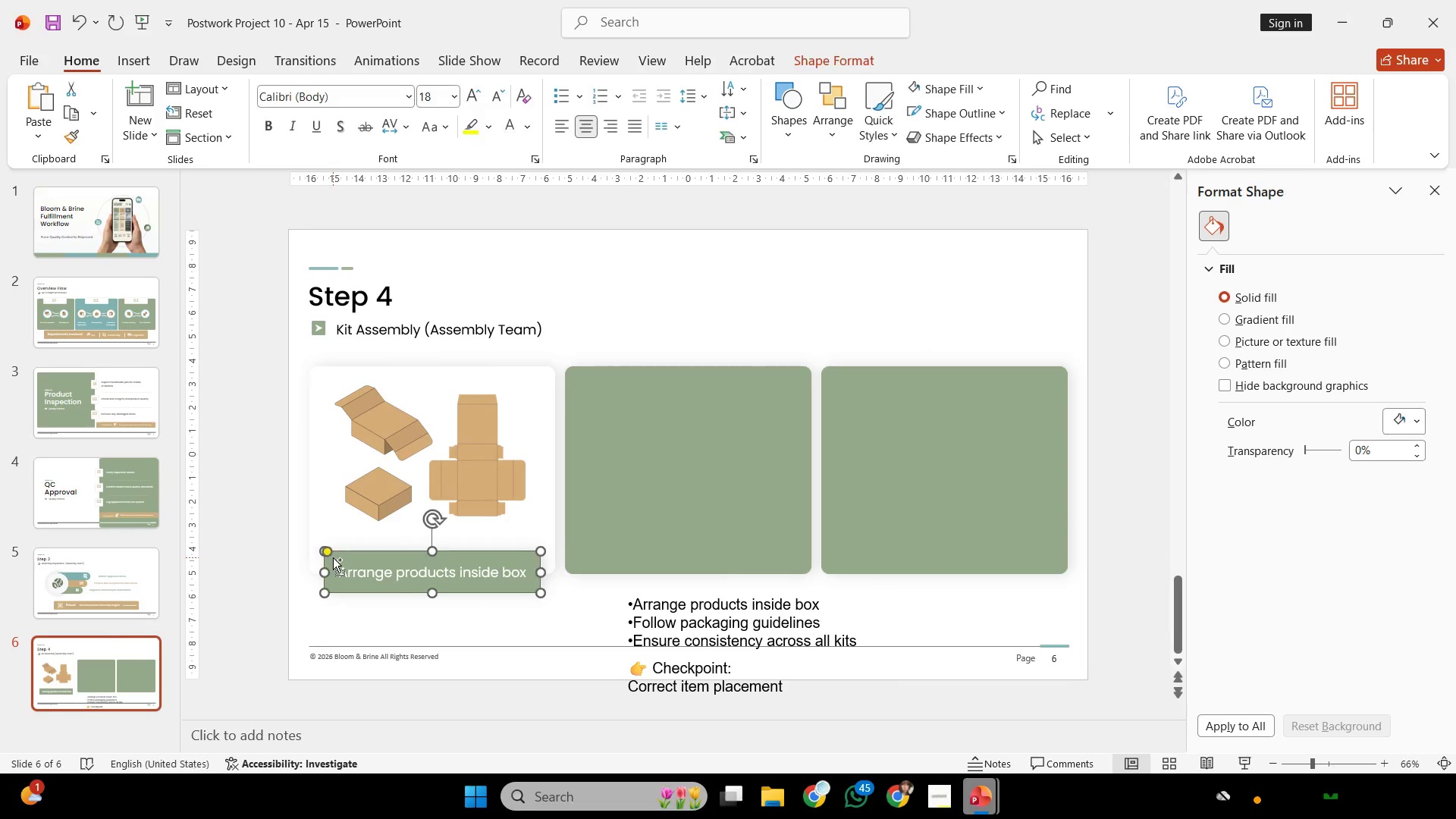 
hold_key(key=ControlLeft, duration=0.77)
scroll: coordinate [333, 557], scroll_direction: up, amount: 3.0
 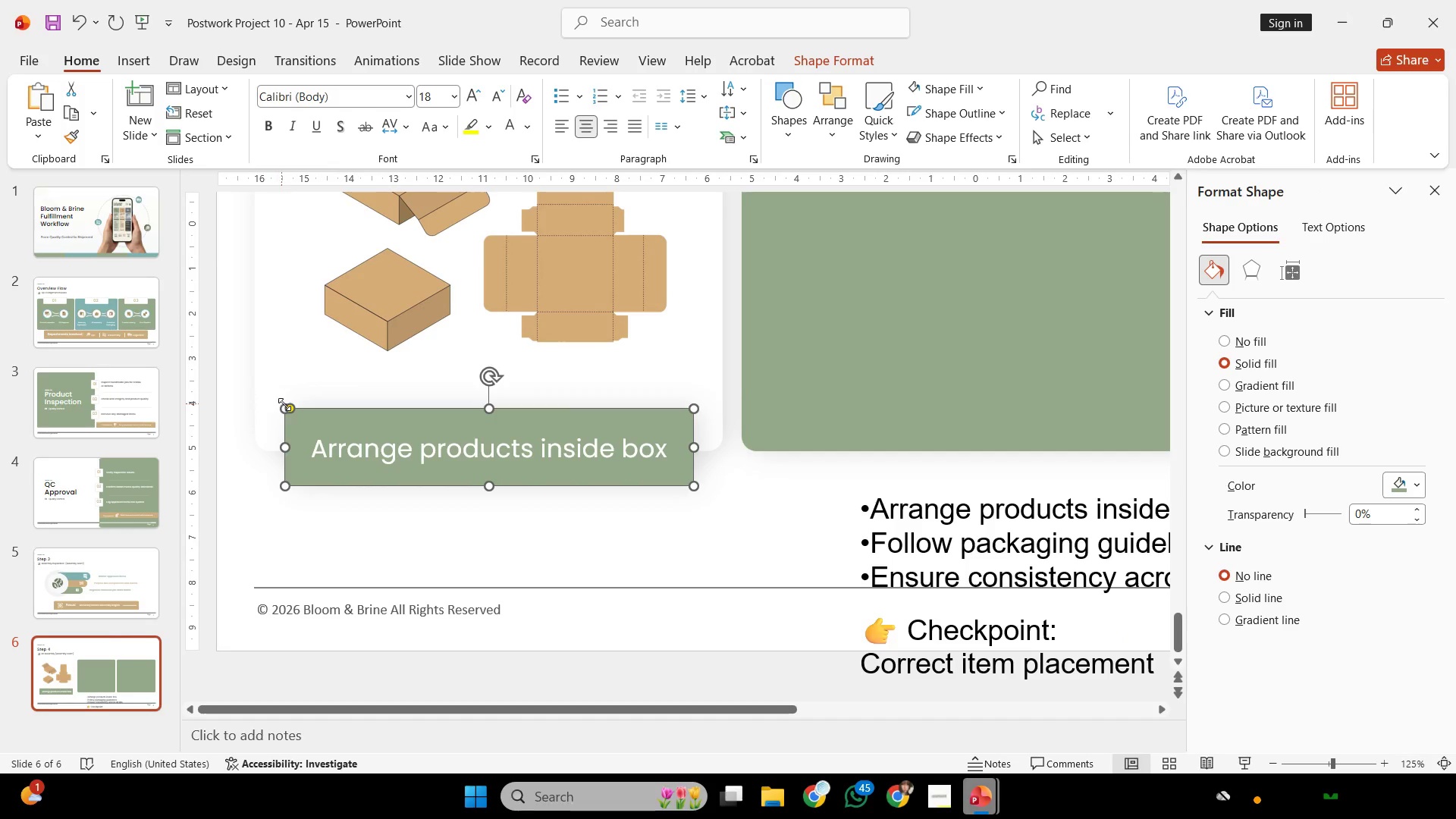 
left_click_drag(start_coordinate=[287, 406], to_coordinate=[290, 406])
 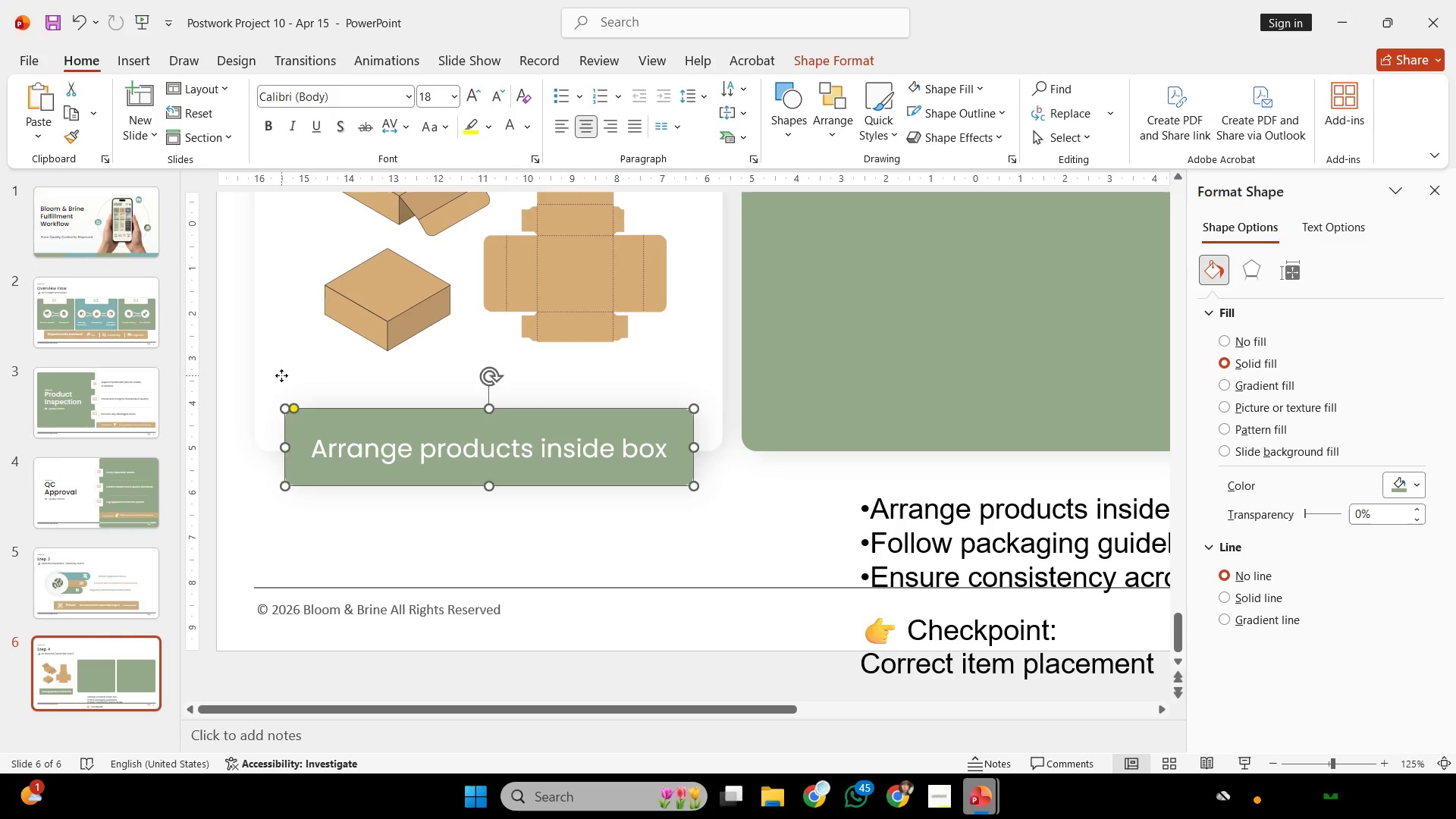 
left_click([281, 375])
 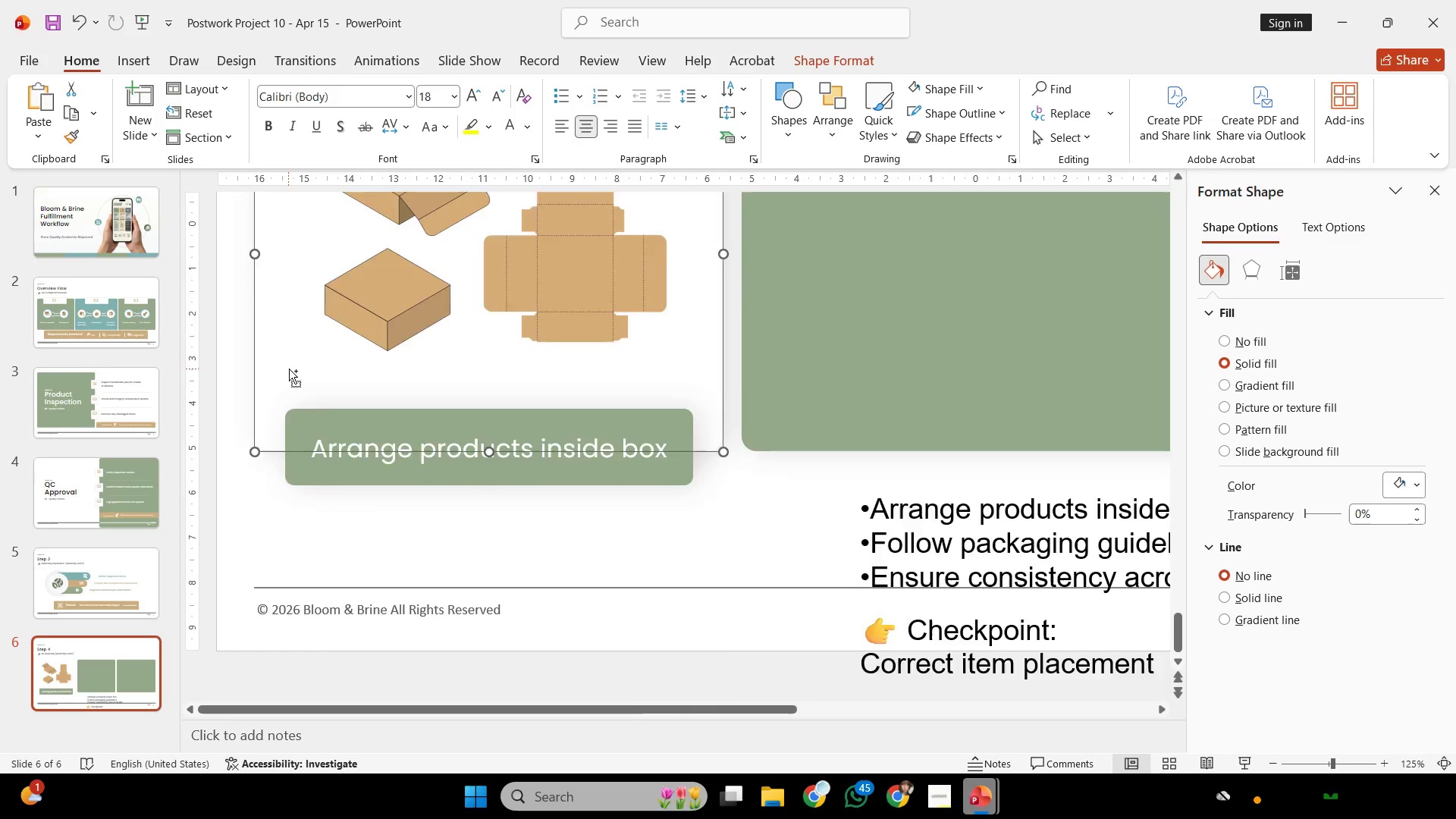 
hold_key(key=ControlLeft, duration=0.55)
scroll: coordinate [295, 372], scroll_direction: down, amount: 2.0
 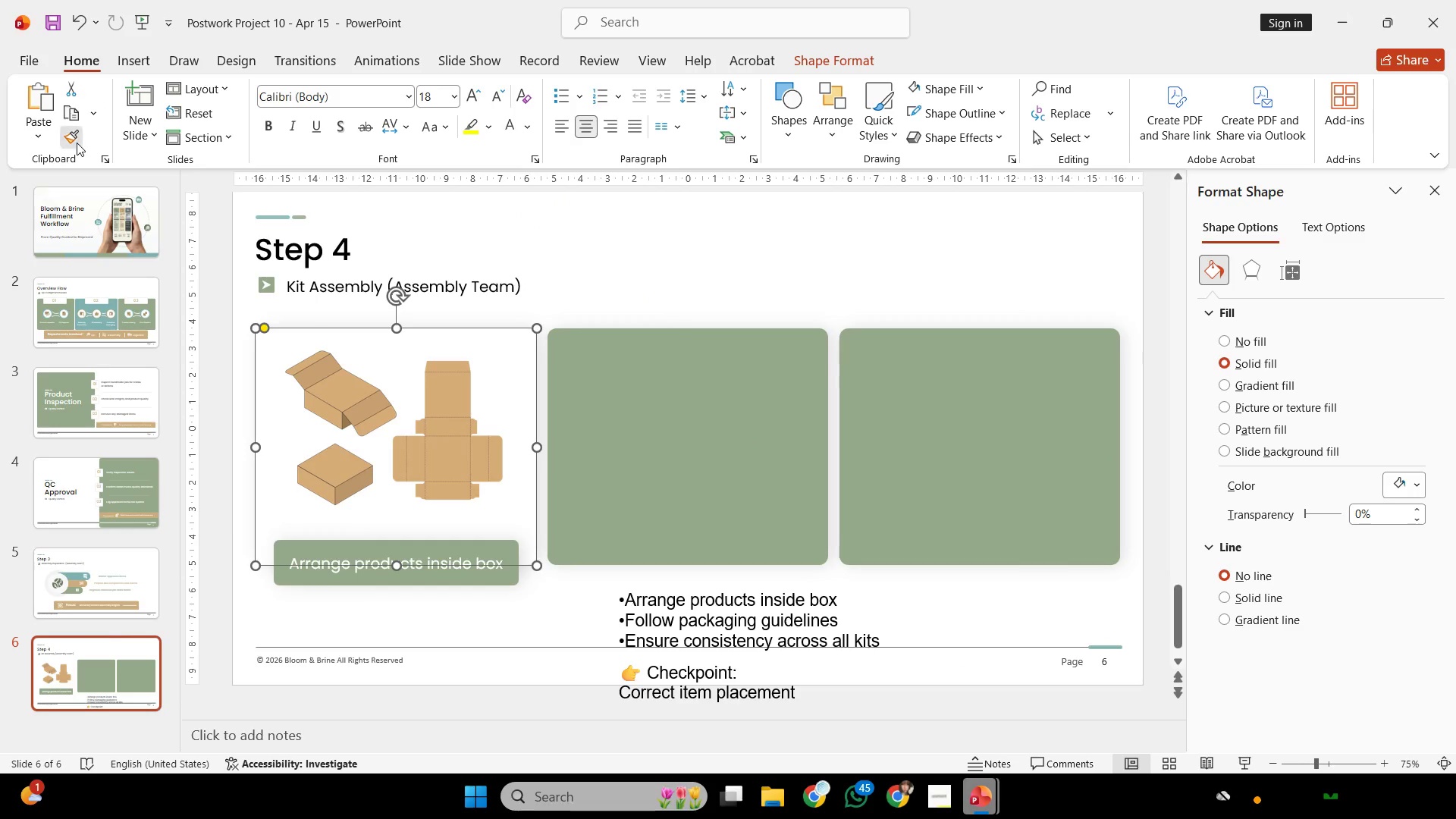 
double_click([698, 412])
 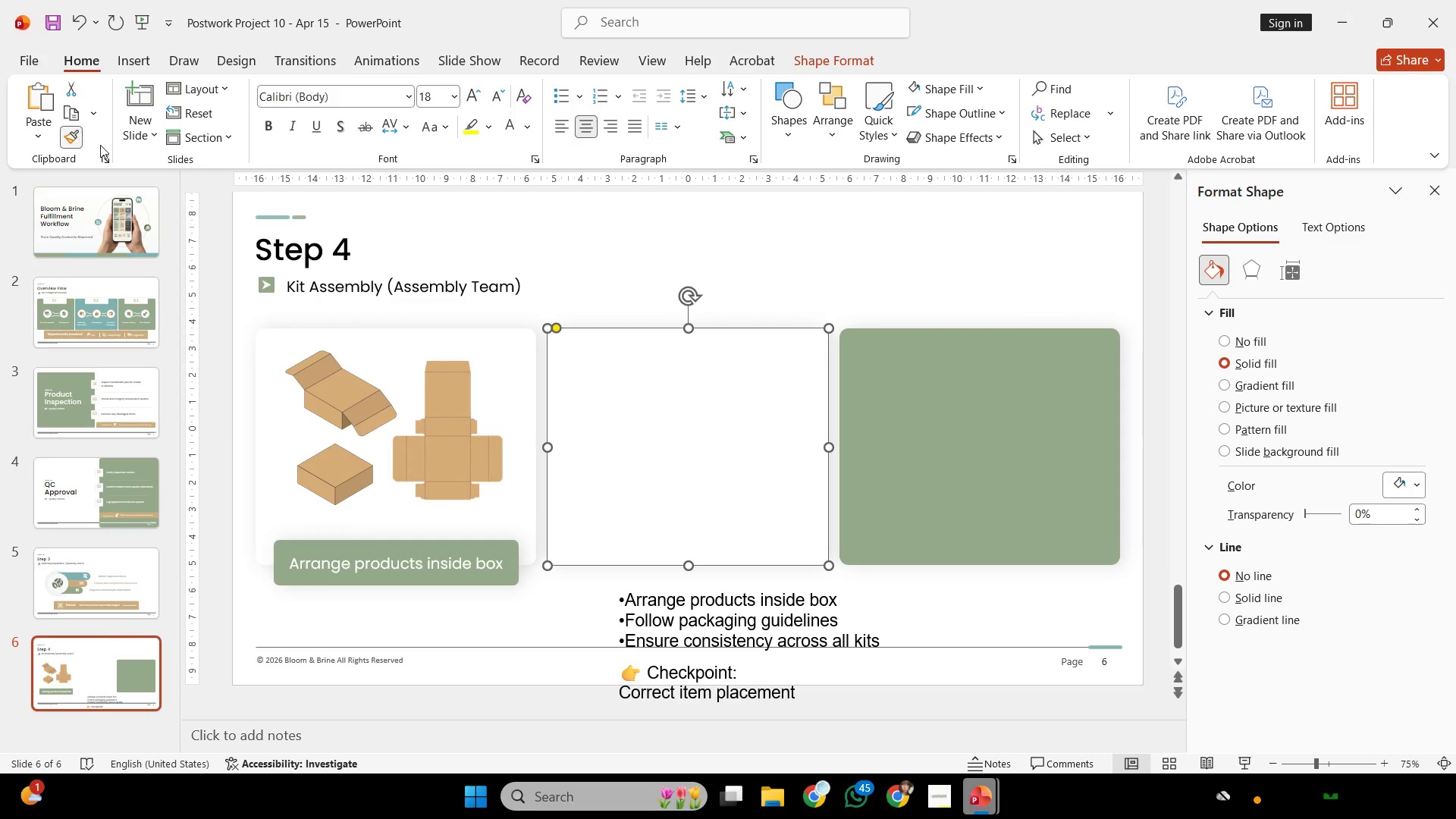 
double_click([1012, 440])
 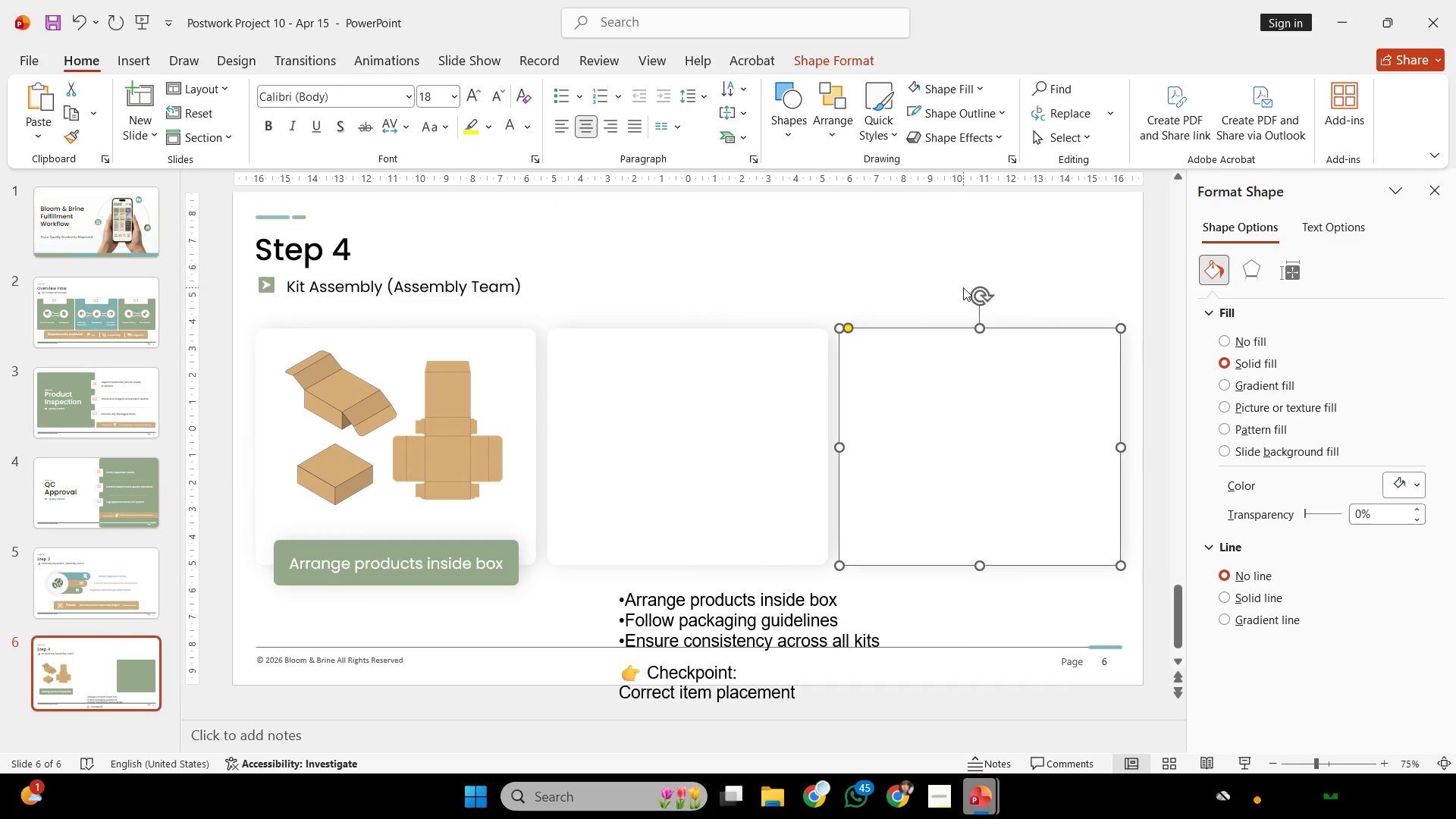 
triple_click([963, 287])
 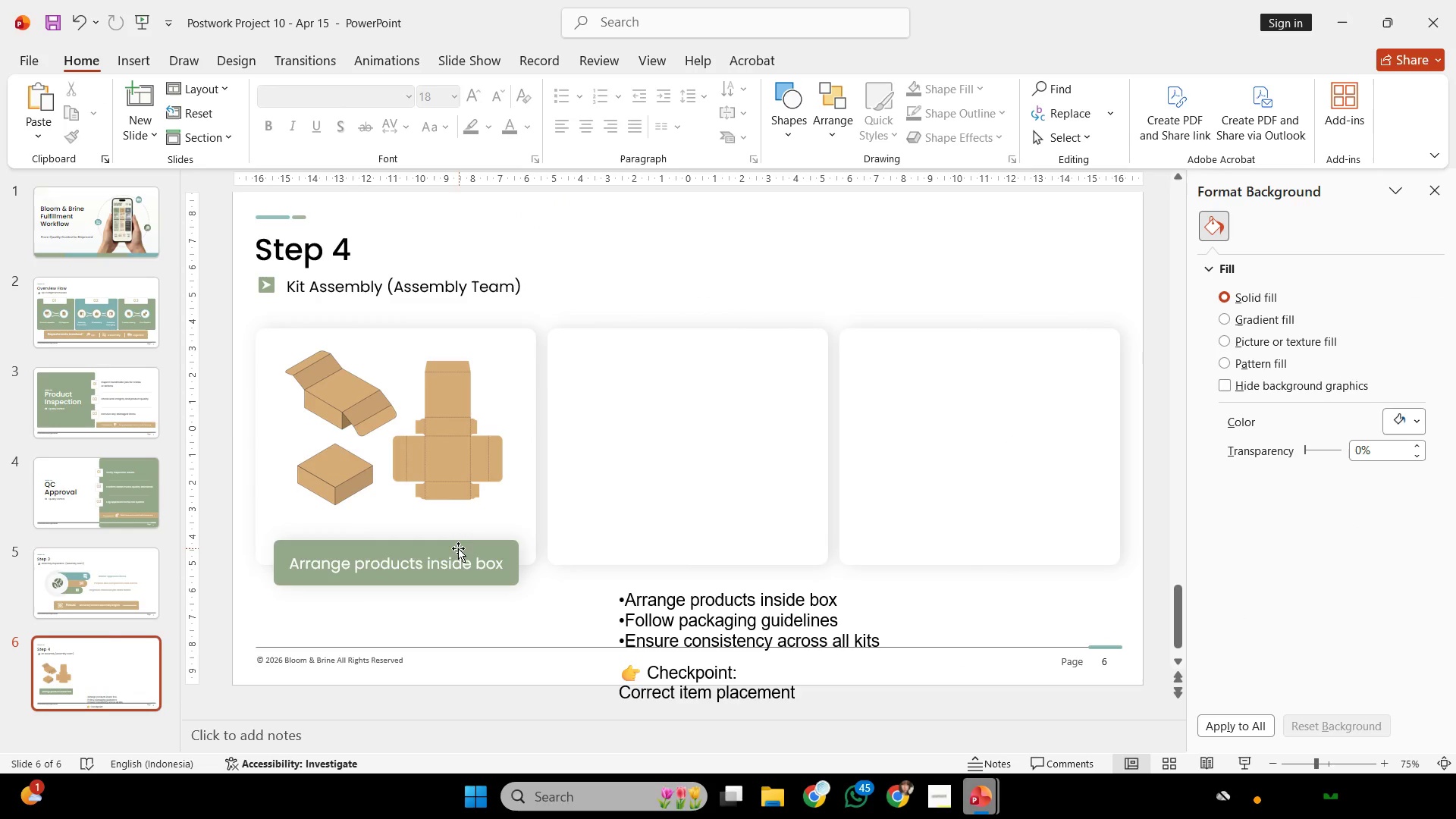 
hold_key(key=ControlLeft, duration=0.39)
 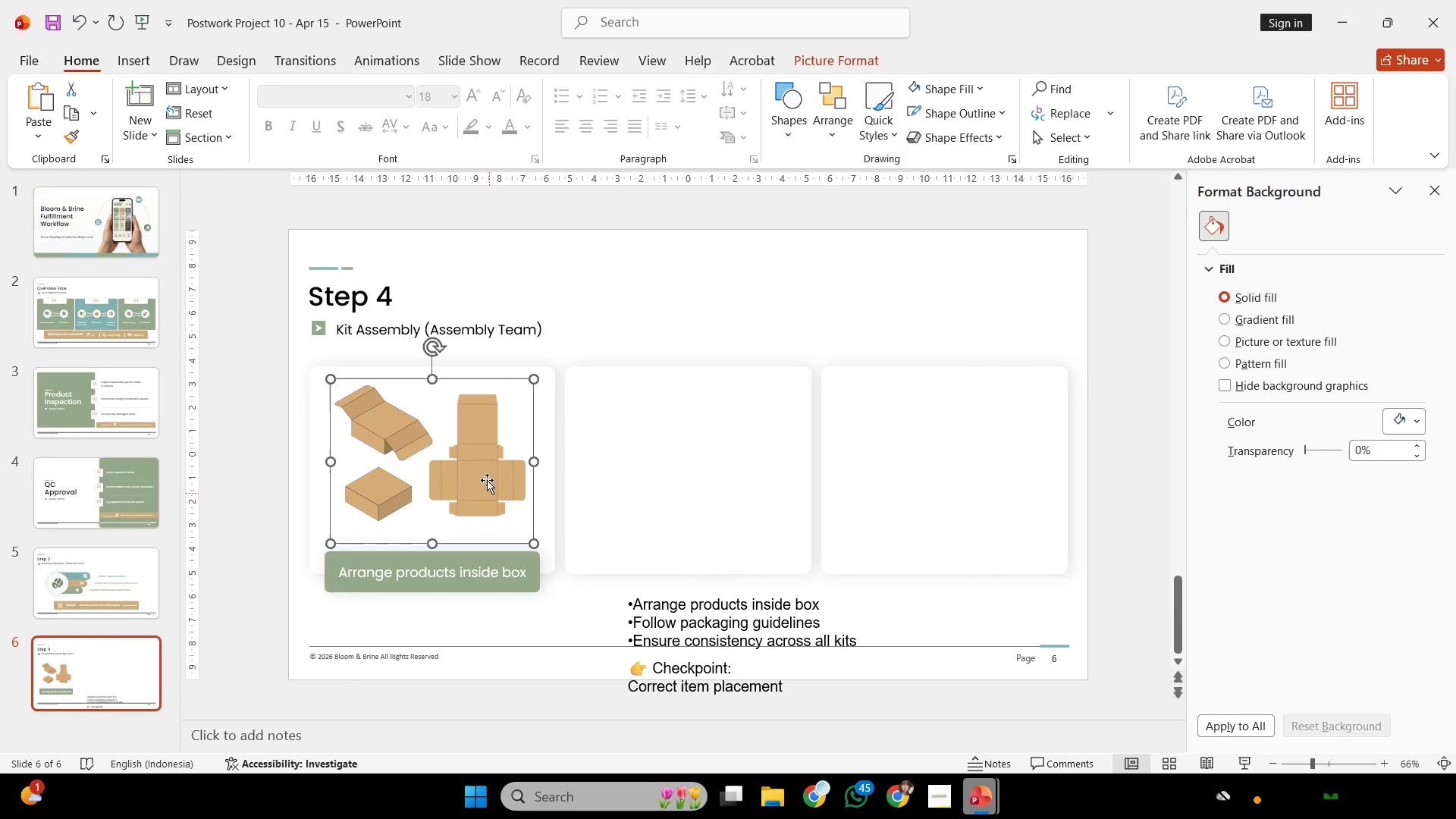 
left_click([489, 493])
 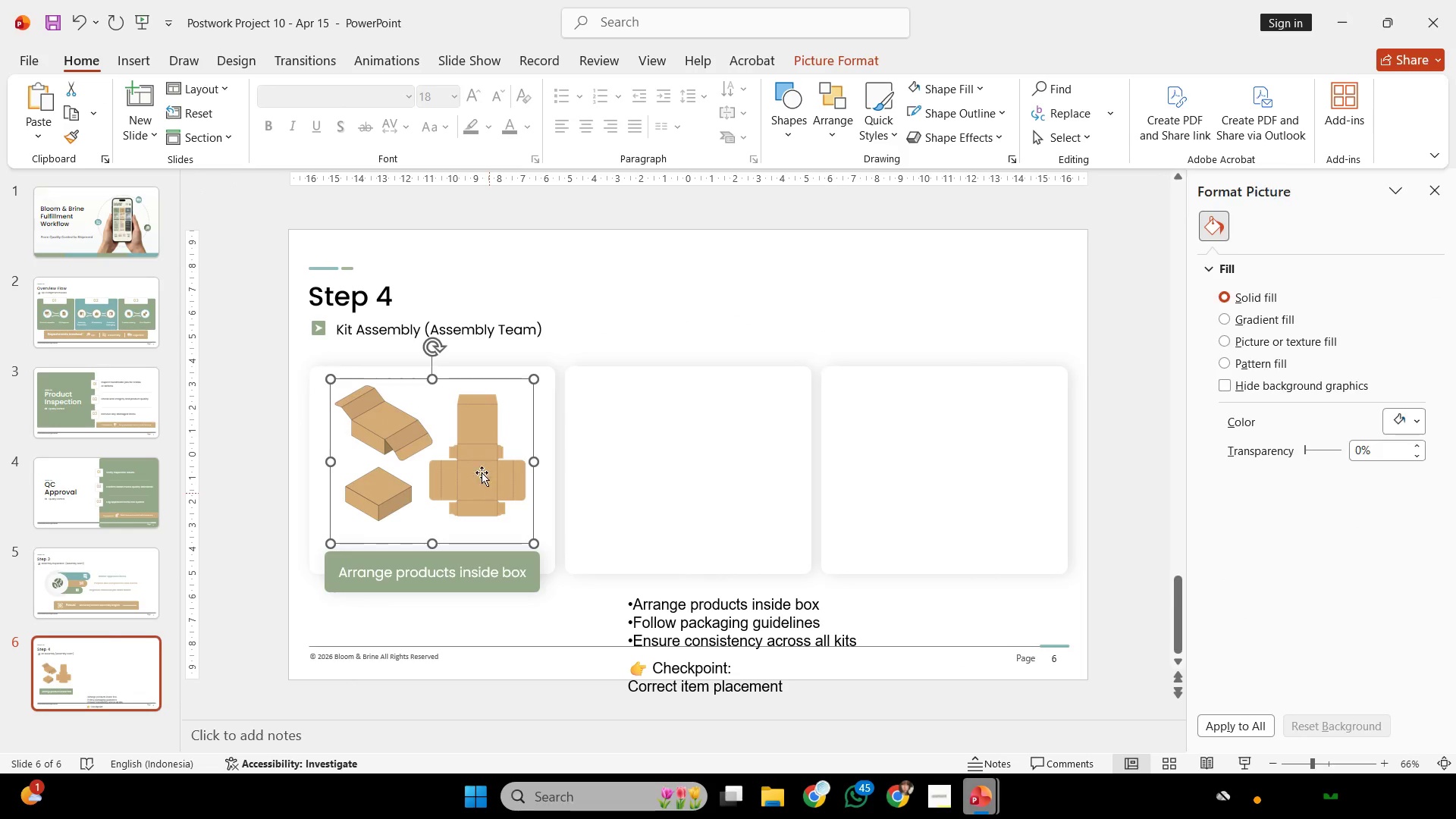 
scroll: coordinate [544, 522], scroll_direction: down, amount: 1.0
 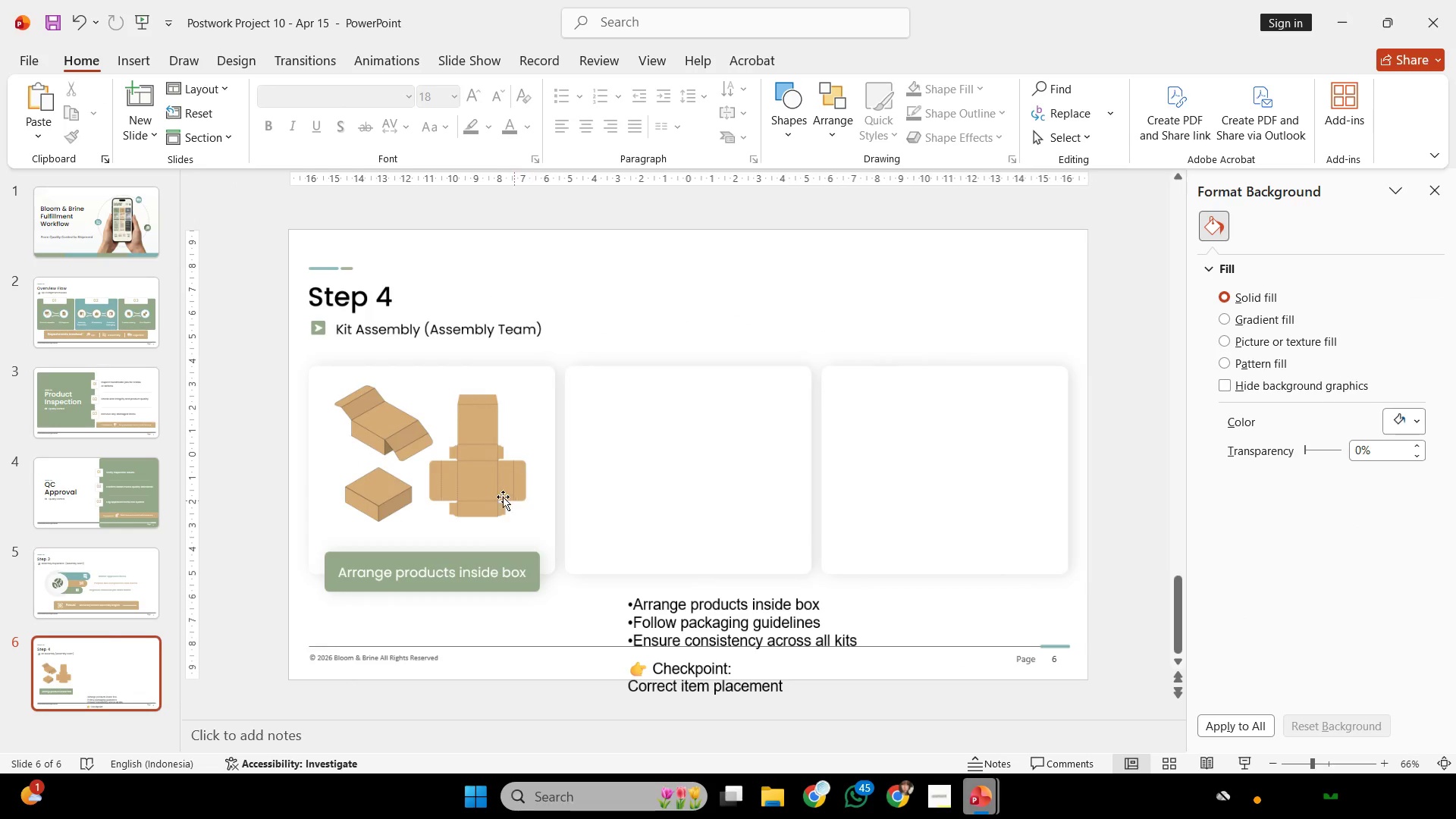 
hold_key(key=ShiftLeft, duration=1.42)
left_click_drag(start_coordinate=[469, 469], to_coordinate=[728, 488])
 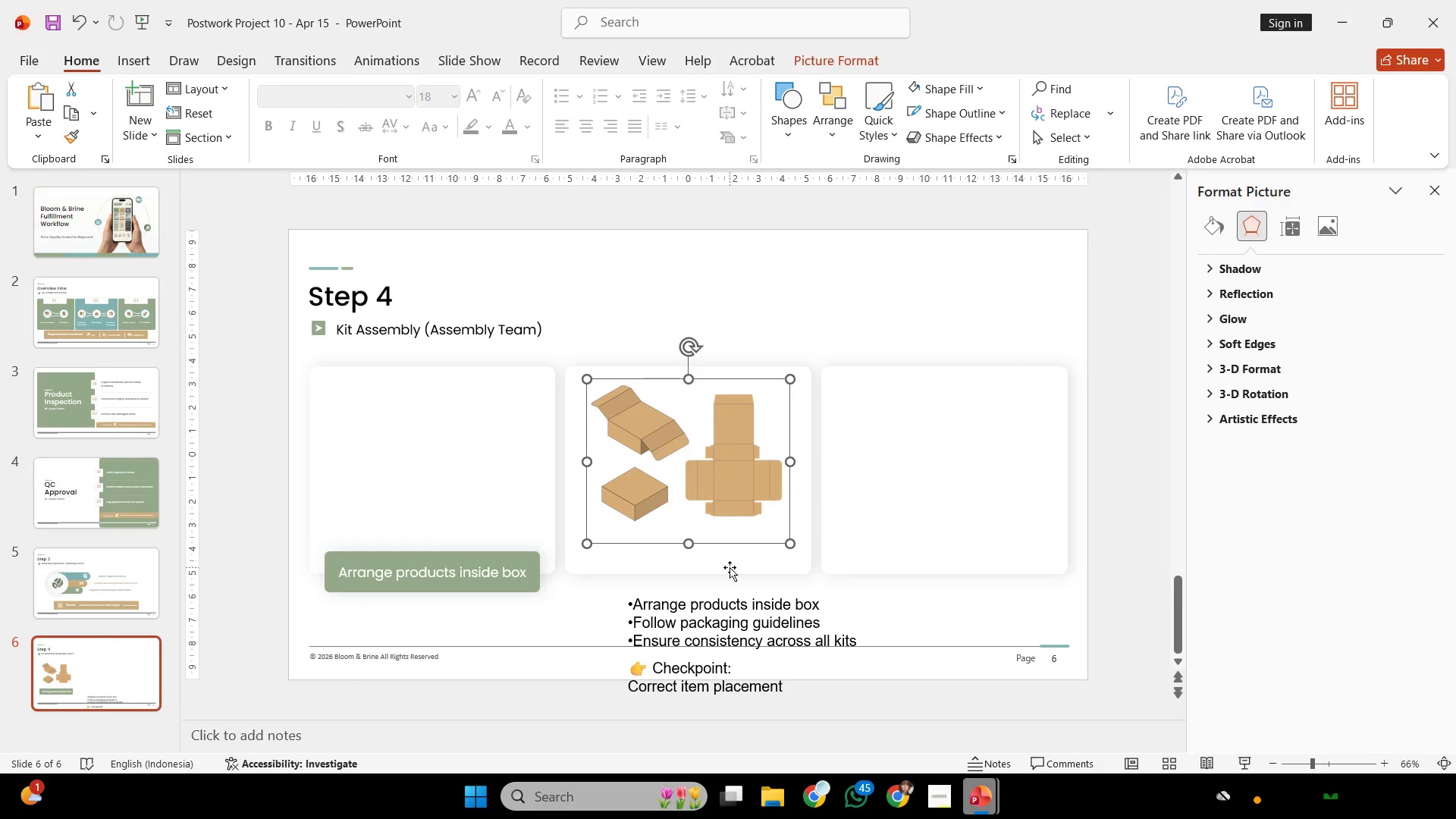 
left_click([730, 567])
 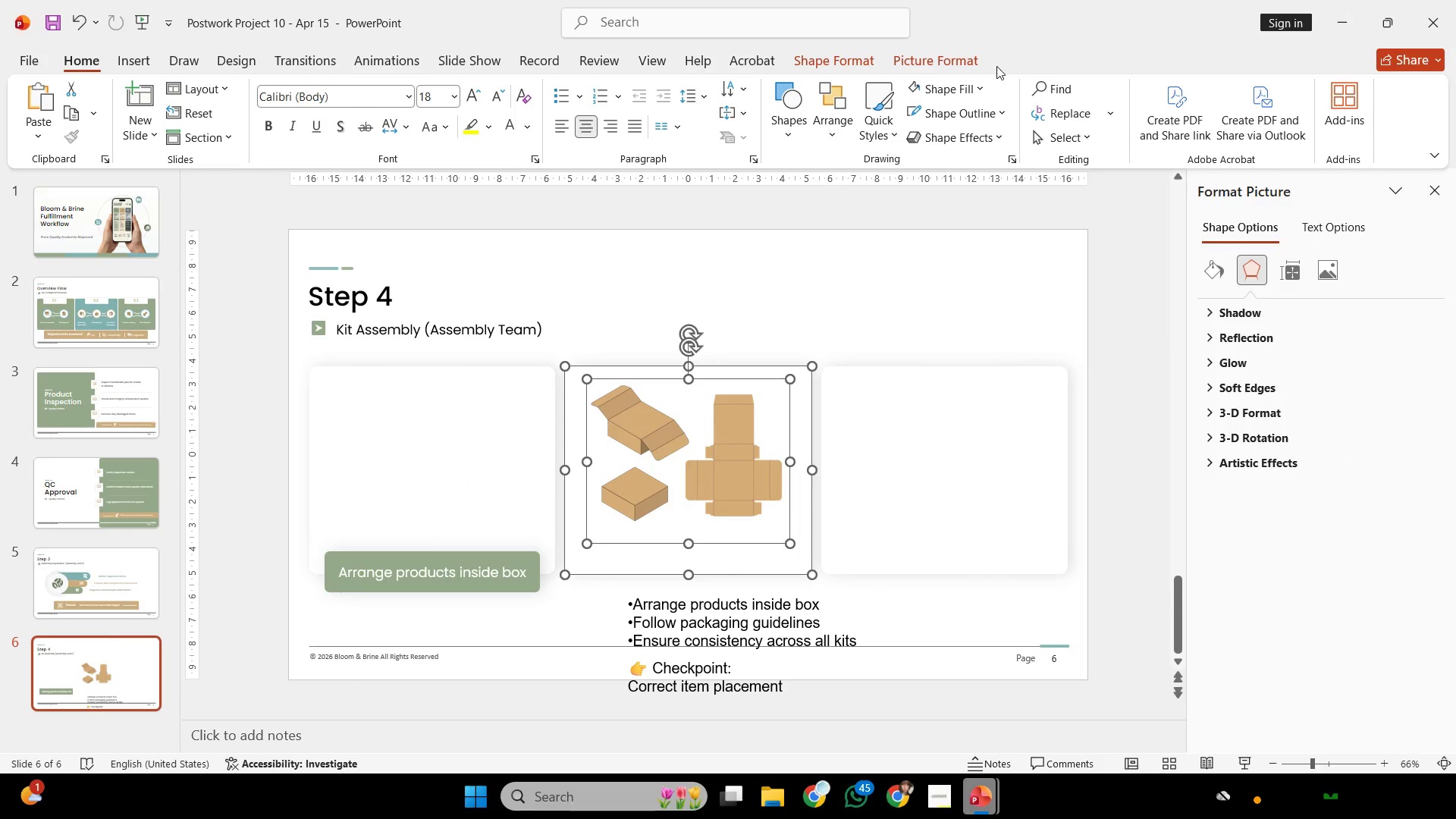 
left_click([973, 52])
 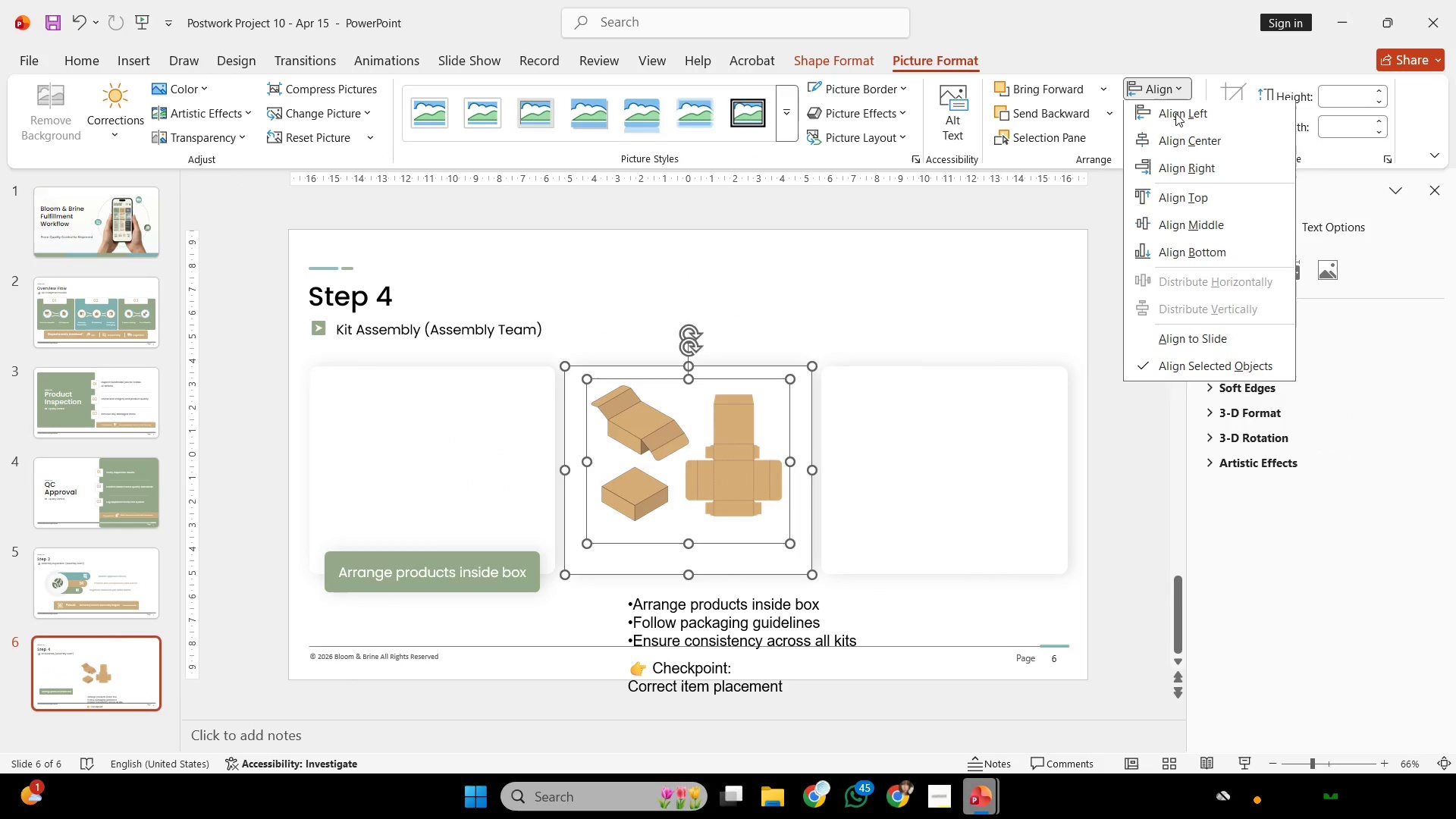 
double_click([1185, 137])
 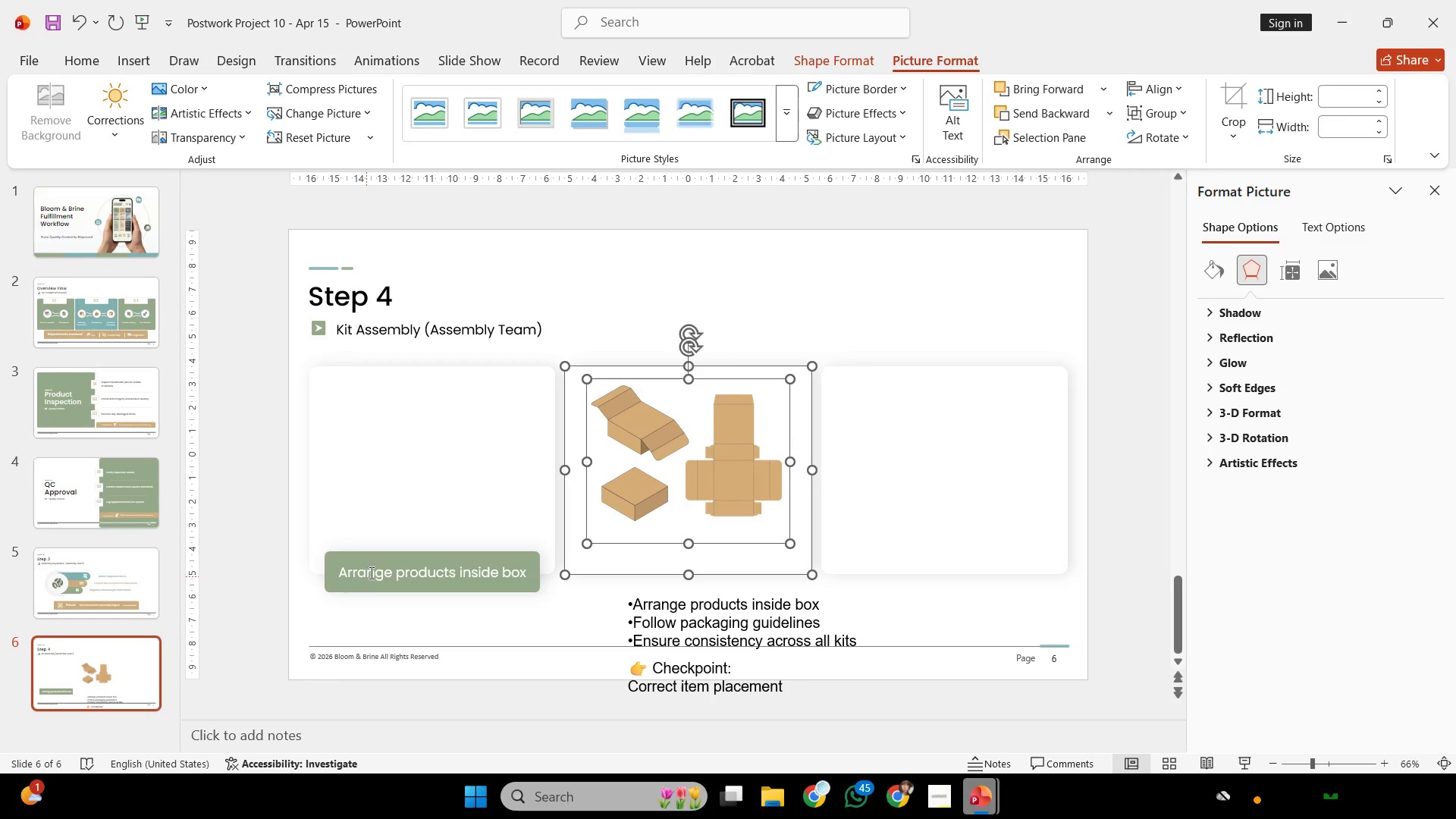 
left_click([378, 563])
 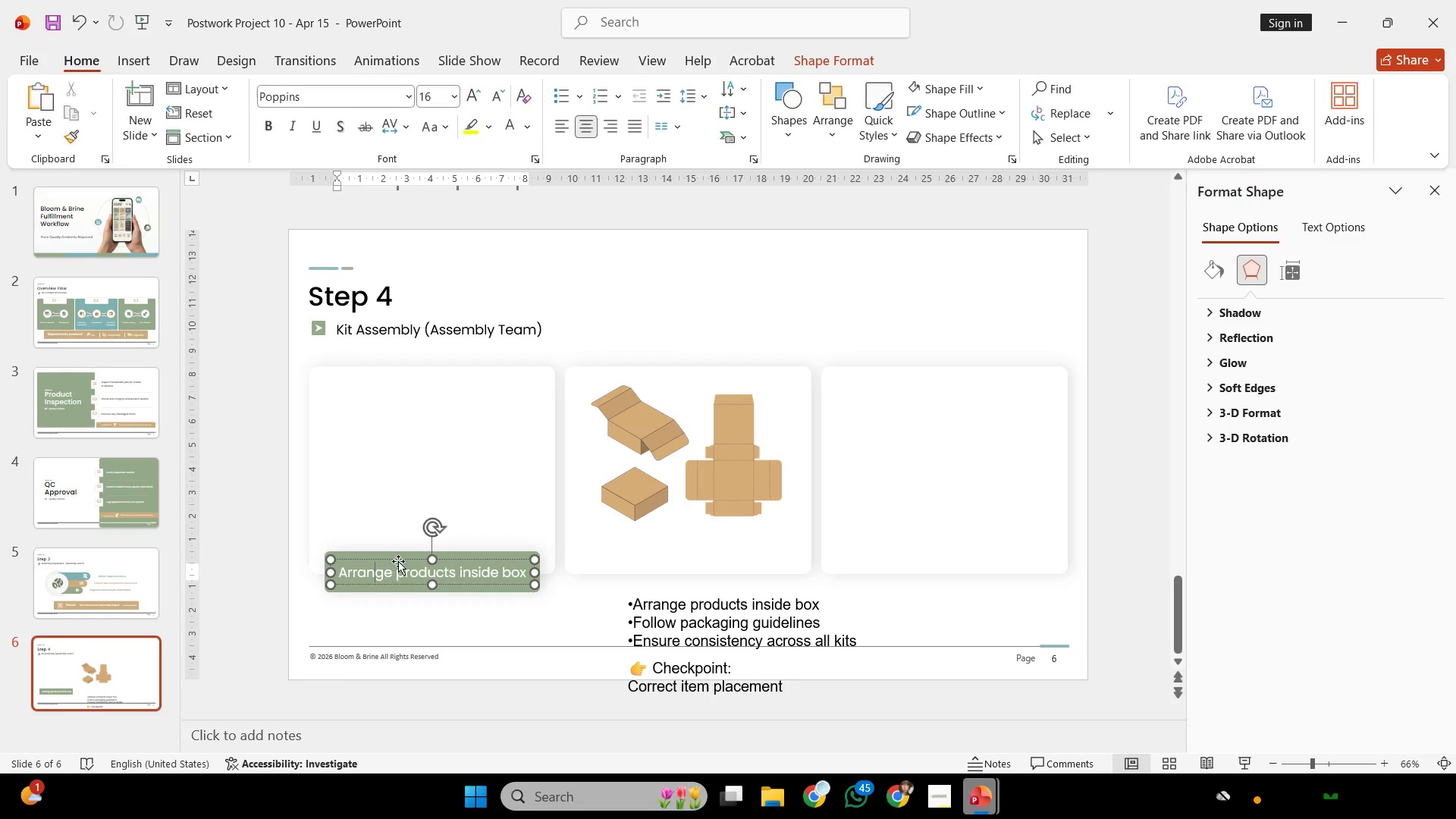 
hold_key(key=ShiftLeft, duration=3.09)
hold_key(key=ControlLeft, duration=2.97)
left_click_drag(start_coordinate=[393, 556], to_coordinate=[651, 582])
 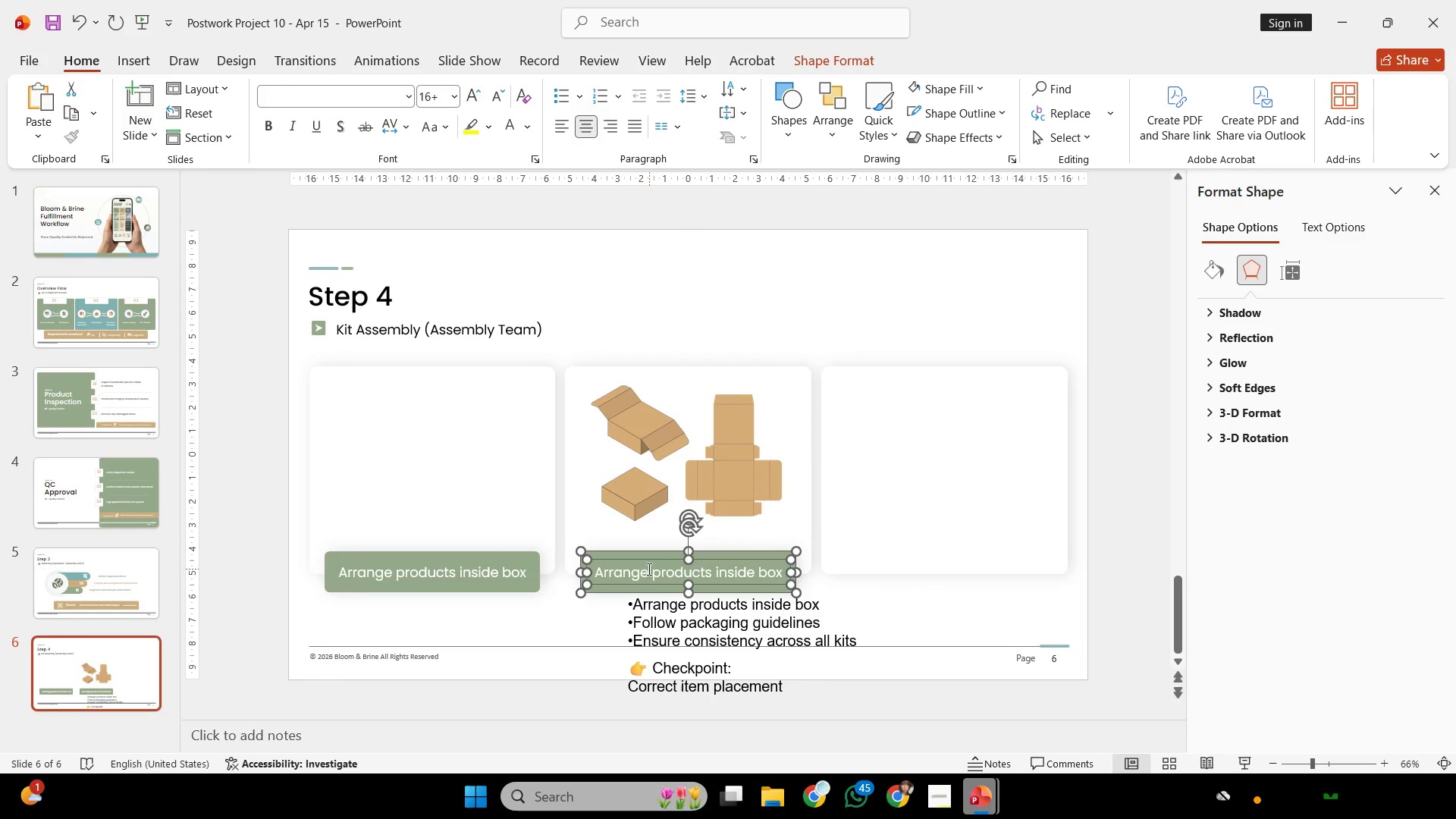 
hold_key(key=ShiftLeft, duration=4.0)
hold_key(key=ControlLeft, duration=3.62)
left_click_drag(start_coordinate=[639, 560], to_coordinate=[897, 565])
 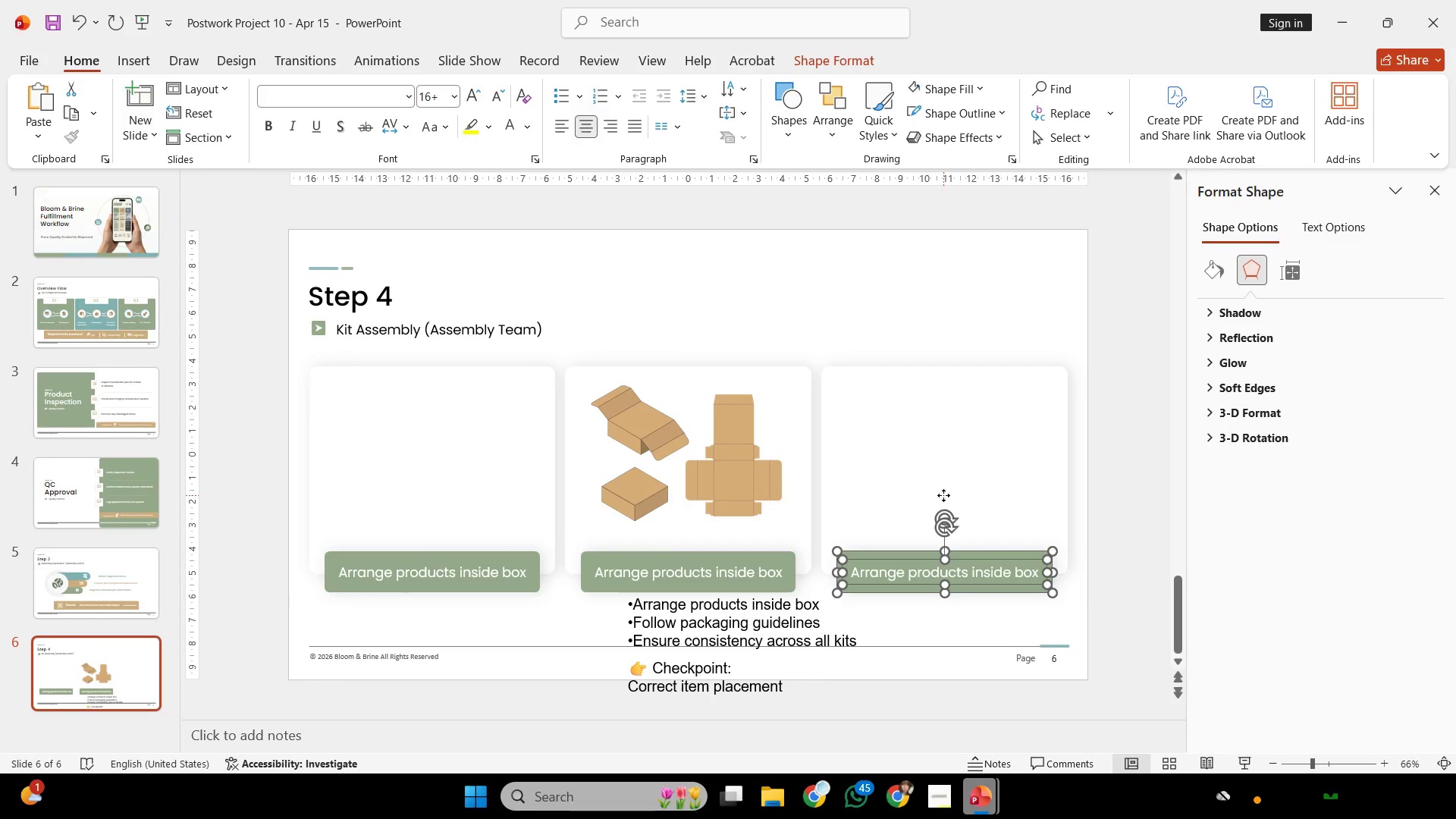 
left_click([943, 495])
 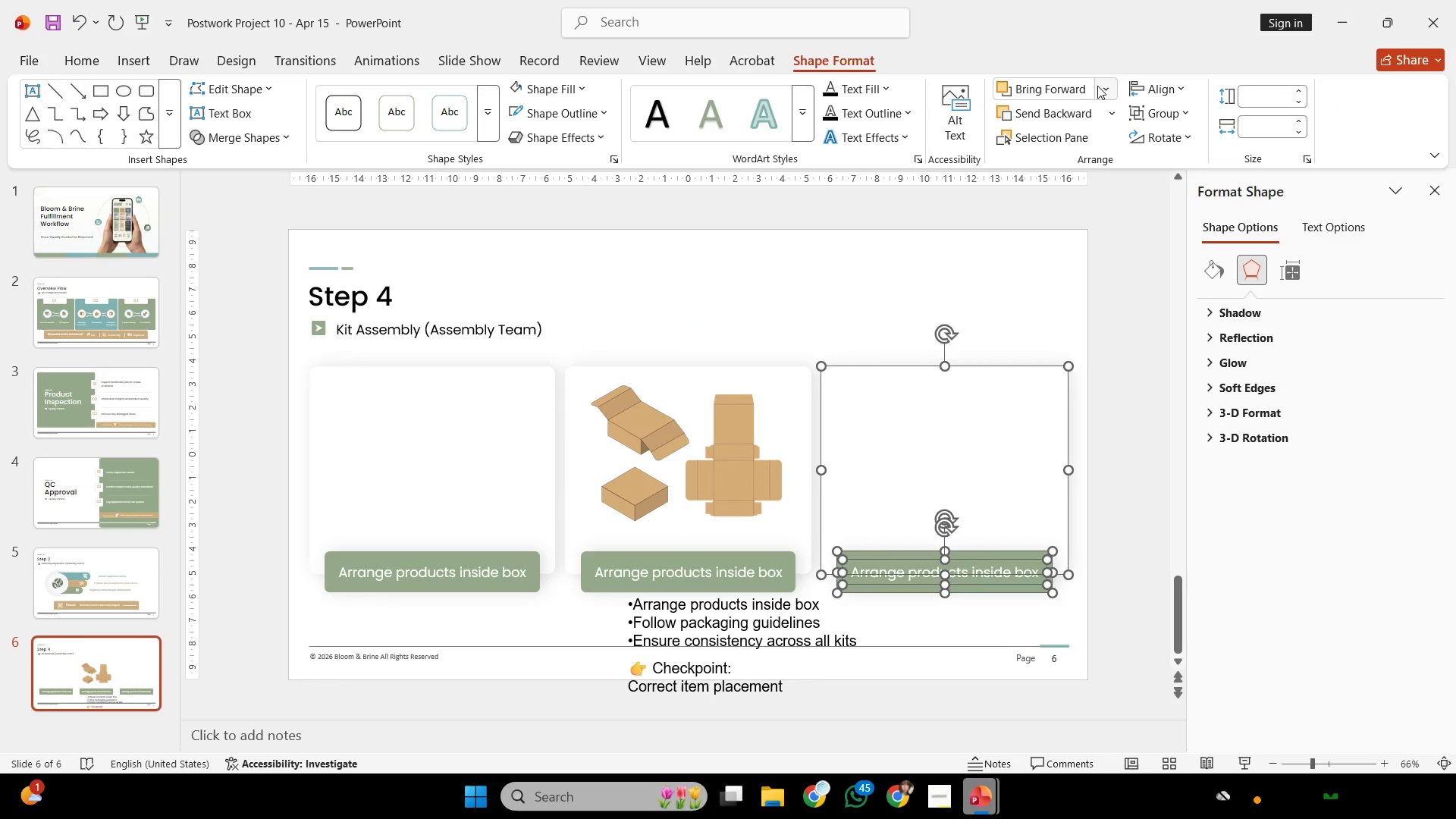 
left_click([1160, 86])
 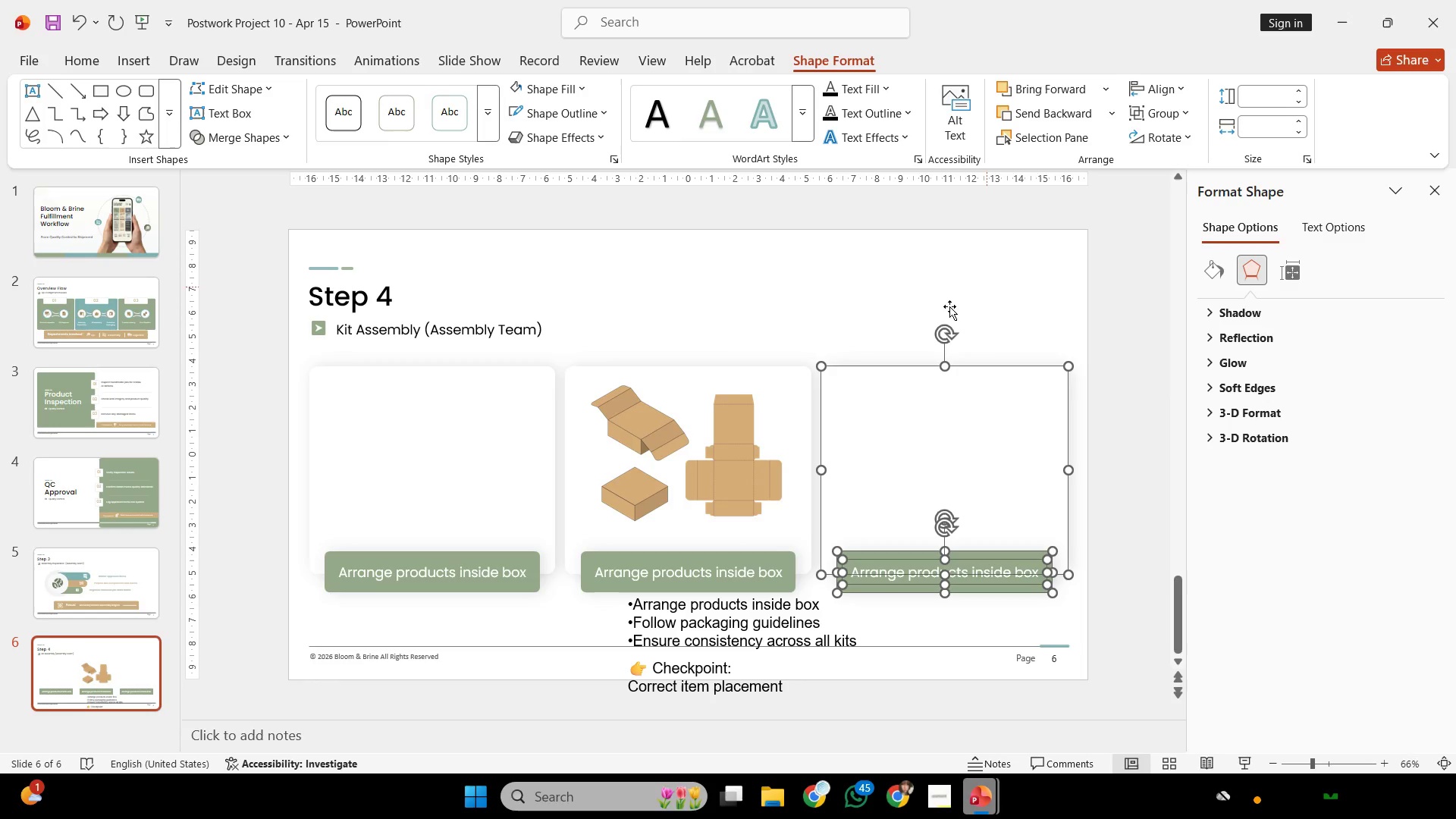 
double_click([942, 311])
 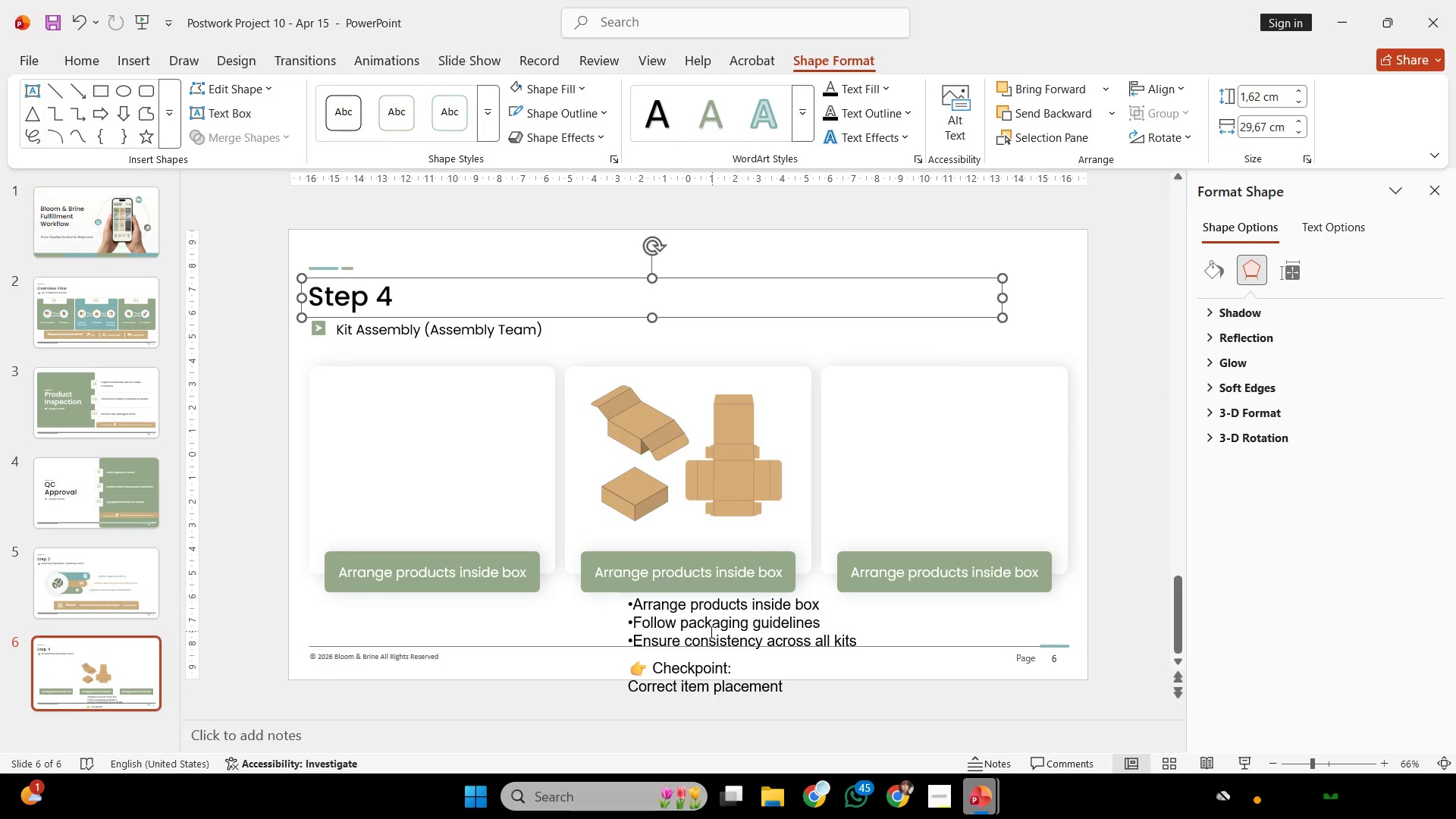 
left_click([704, 639])
 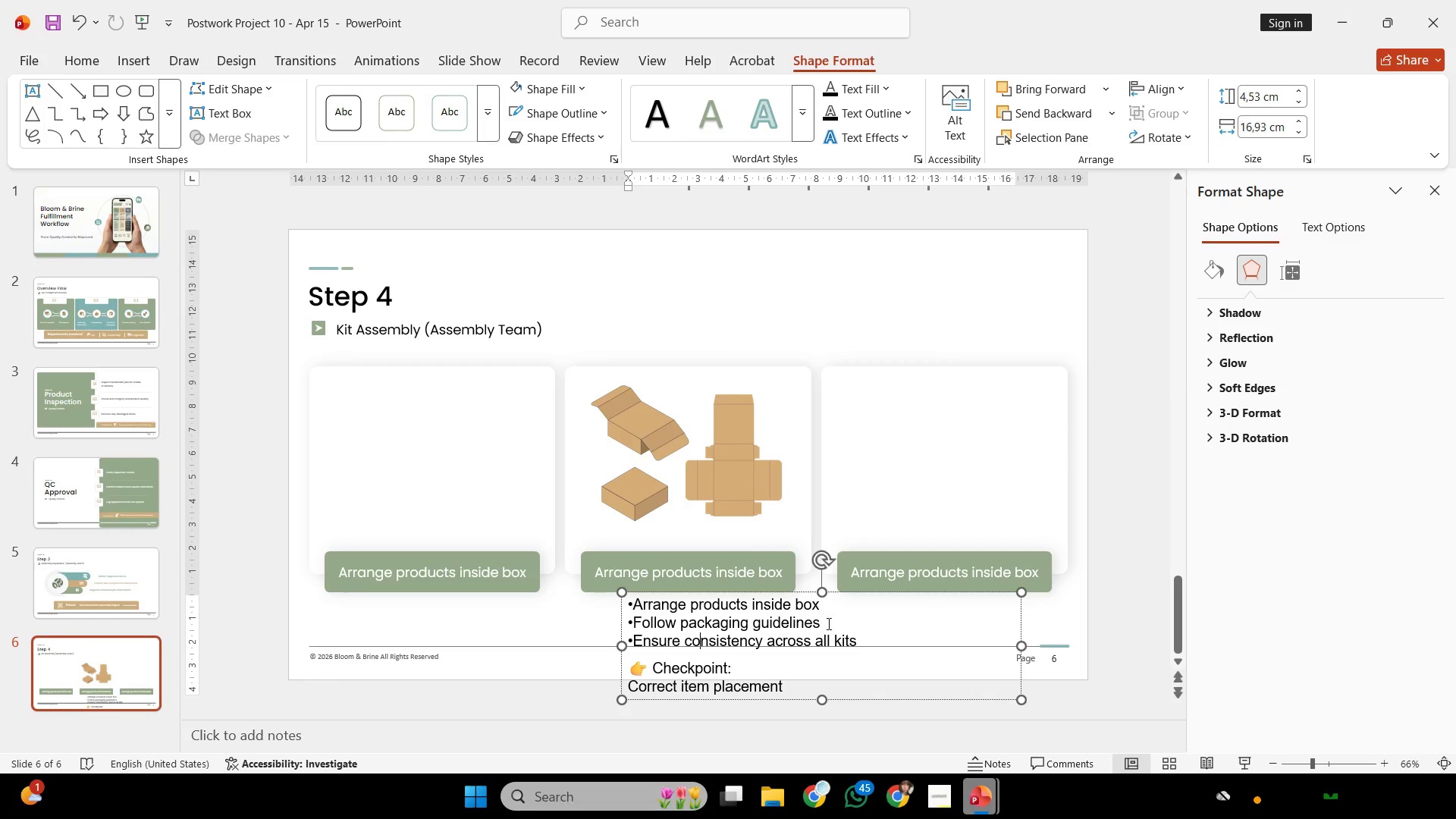 
left_click_drag(start_coordinate=[827, 623], to_coordinate=[673, 622])
 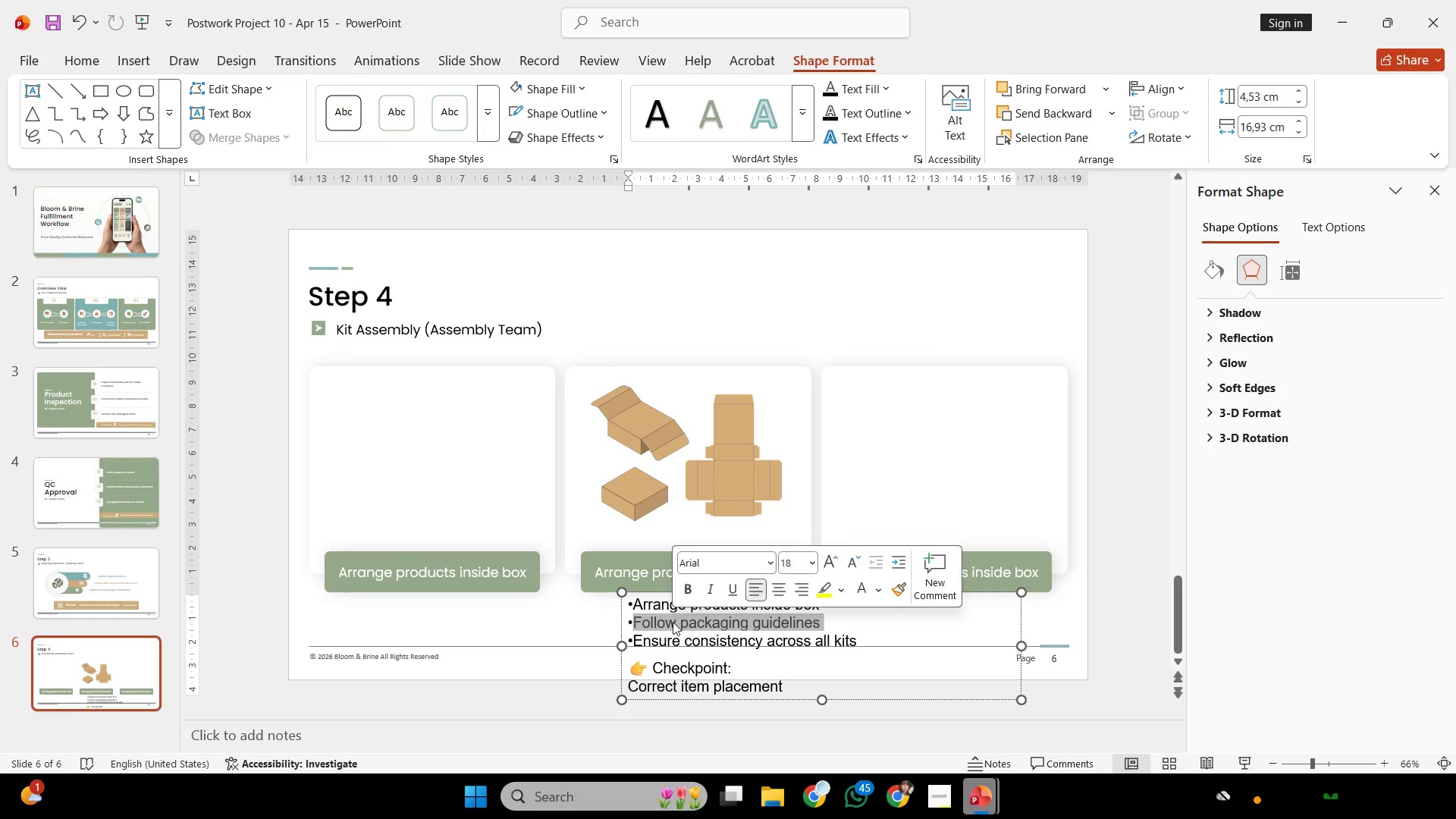 
key(Control+C)
 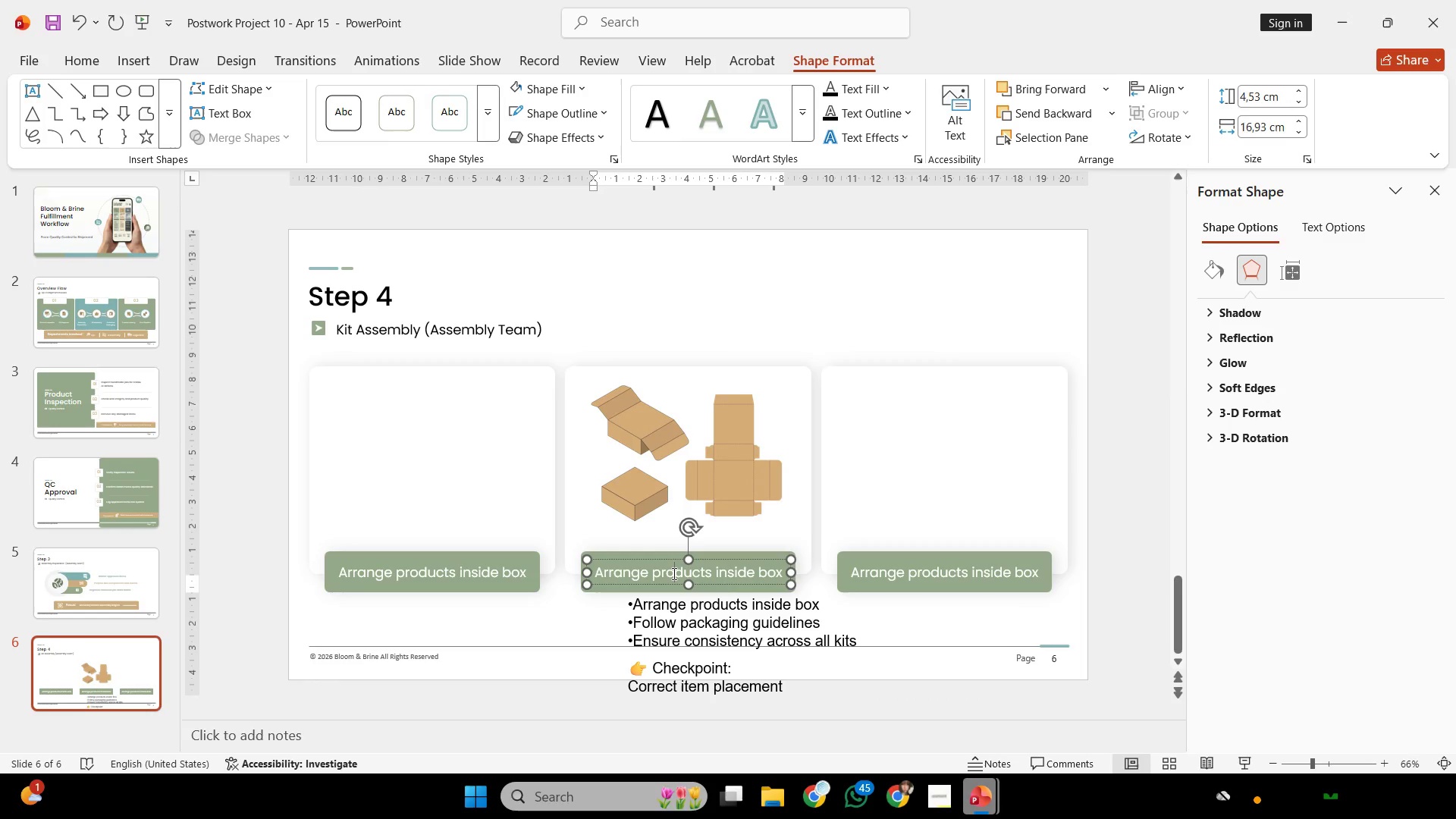 
left_click([673, 573])
 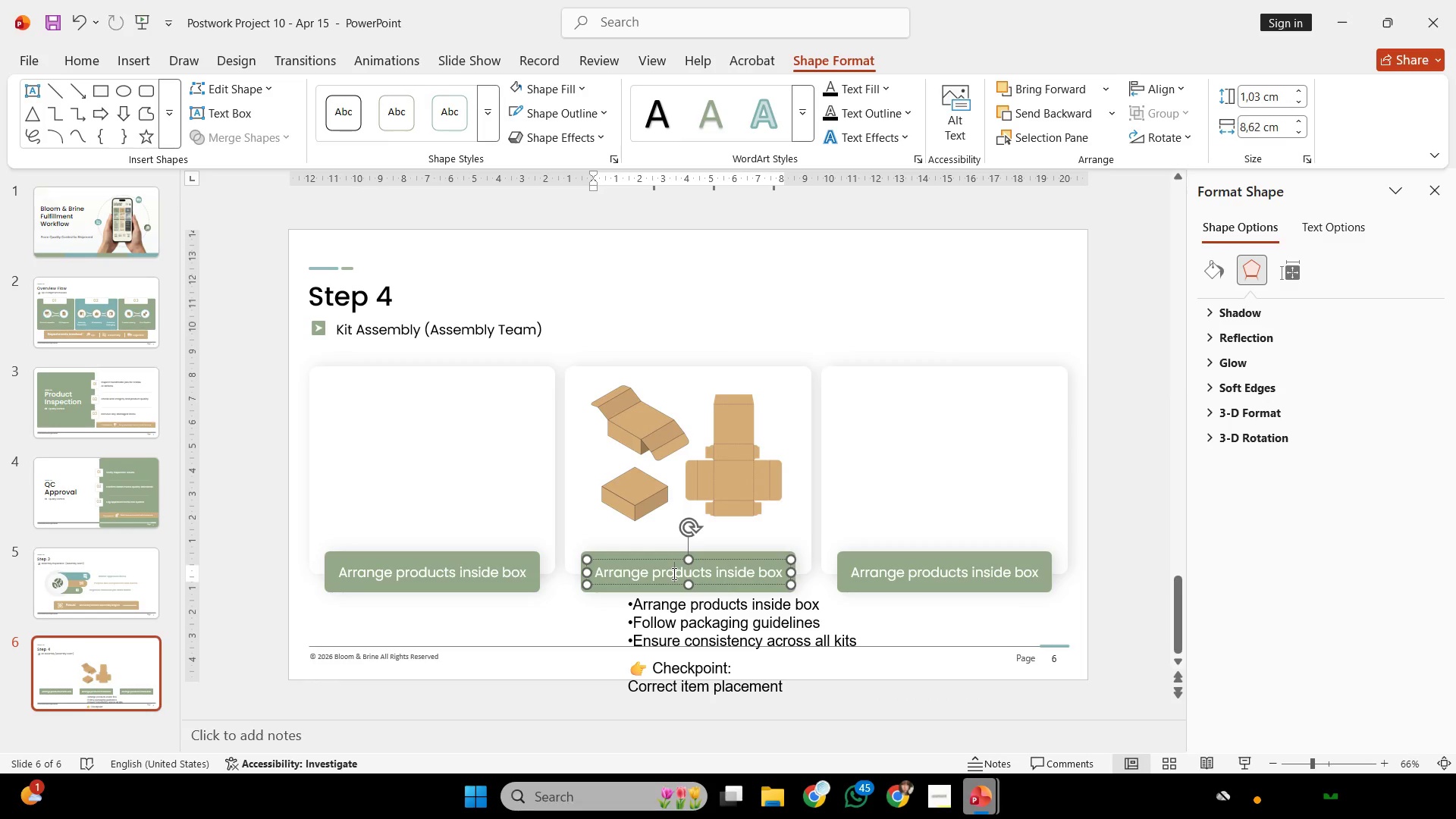 
key(Control+ControlLeft)
 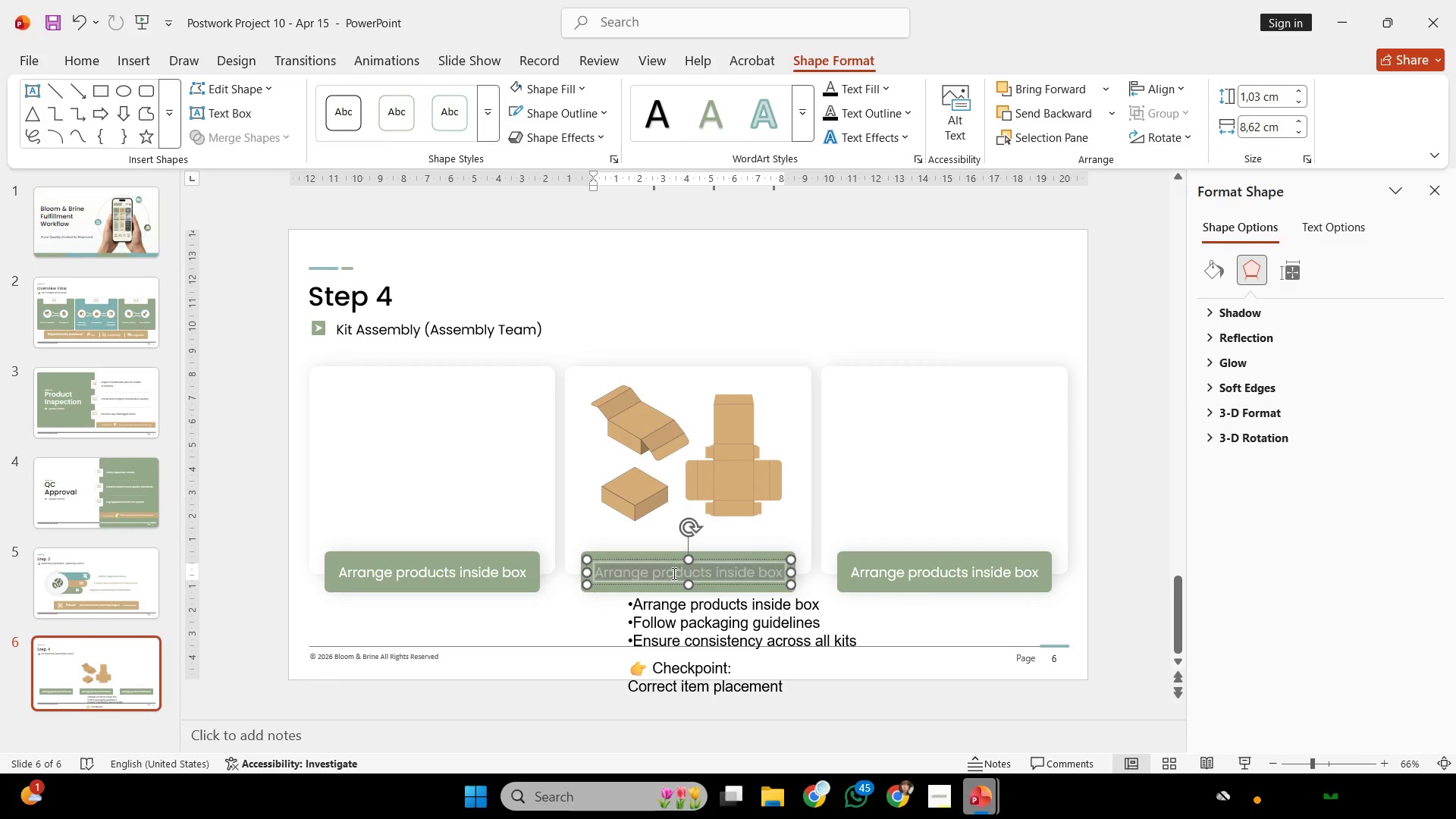 
key(Control+A)
 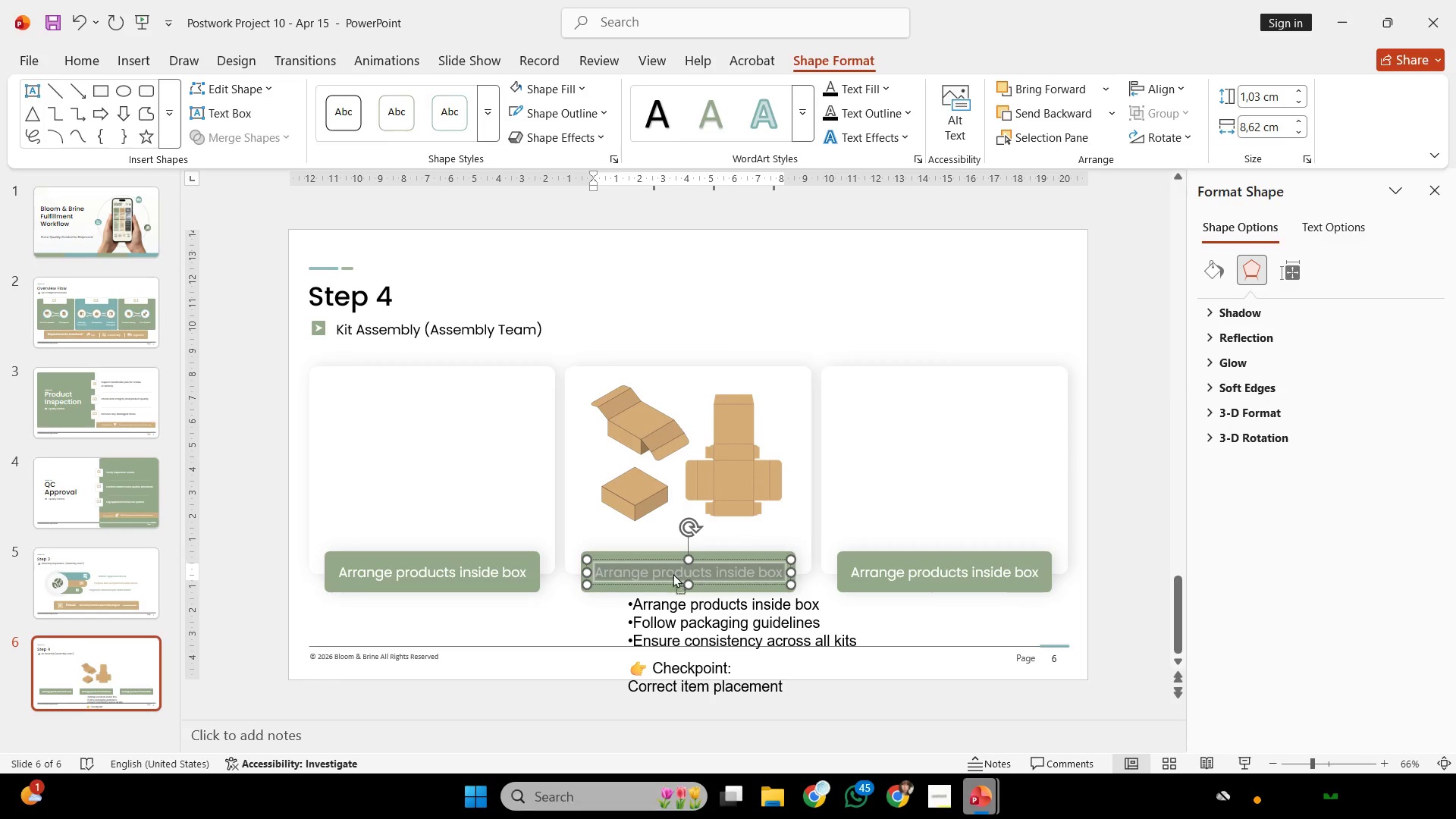 
right_click([673, 573])
 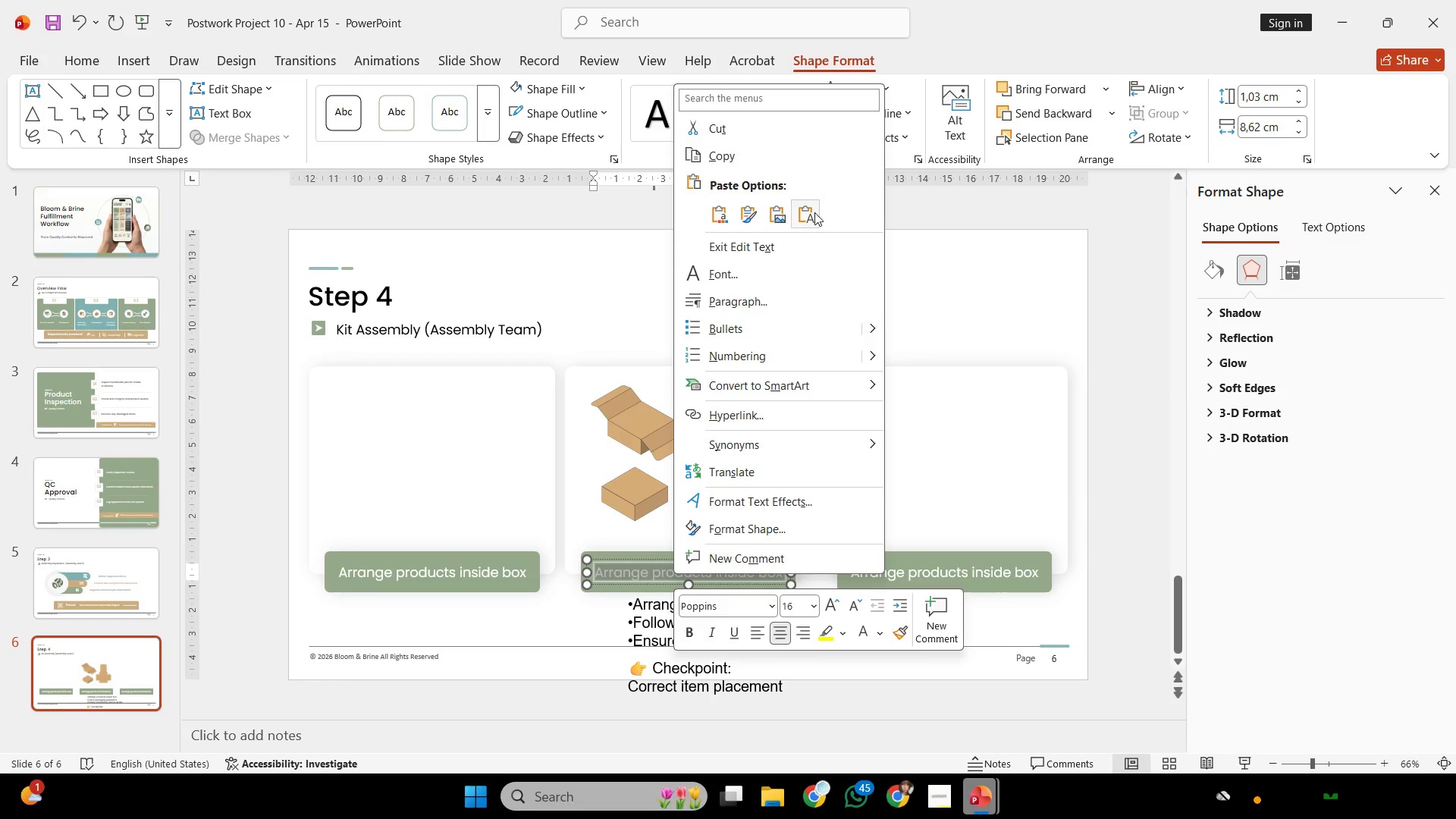 
left_click([814, 217])
 